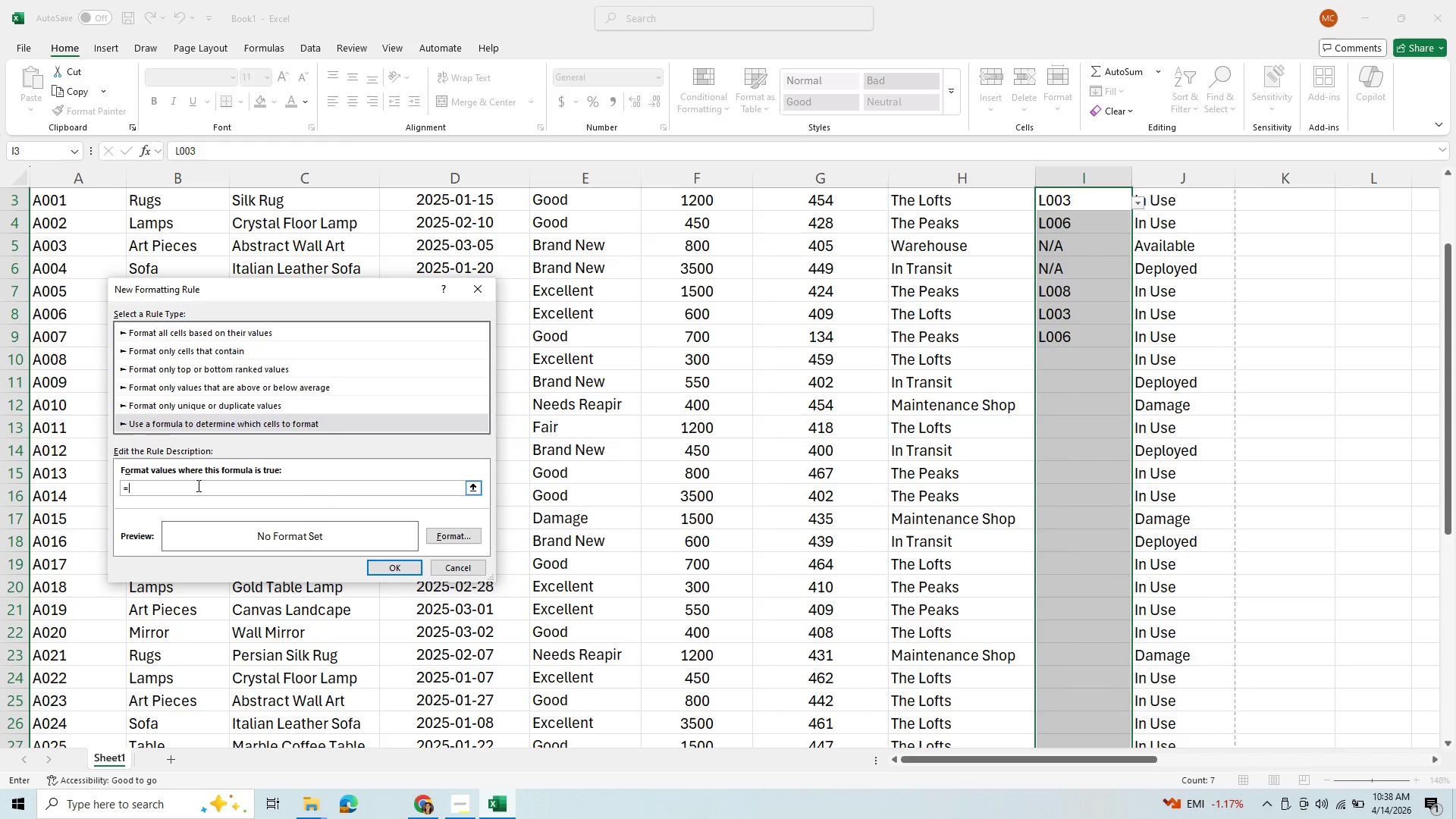 
wait(5.5)
 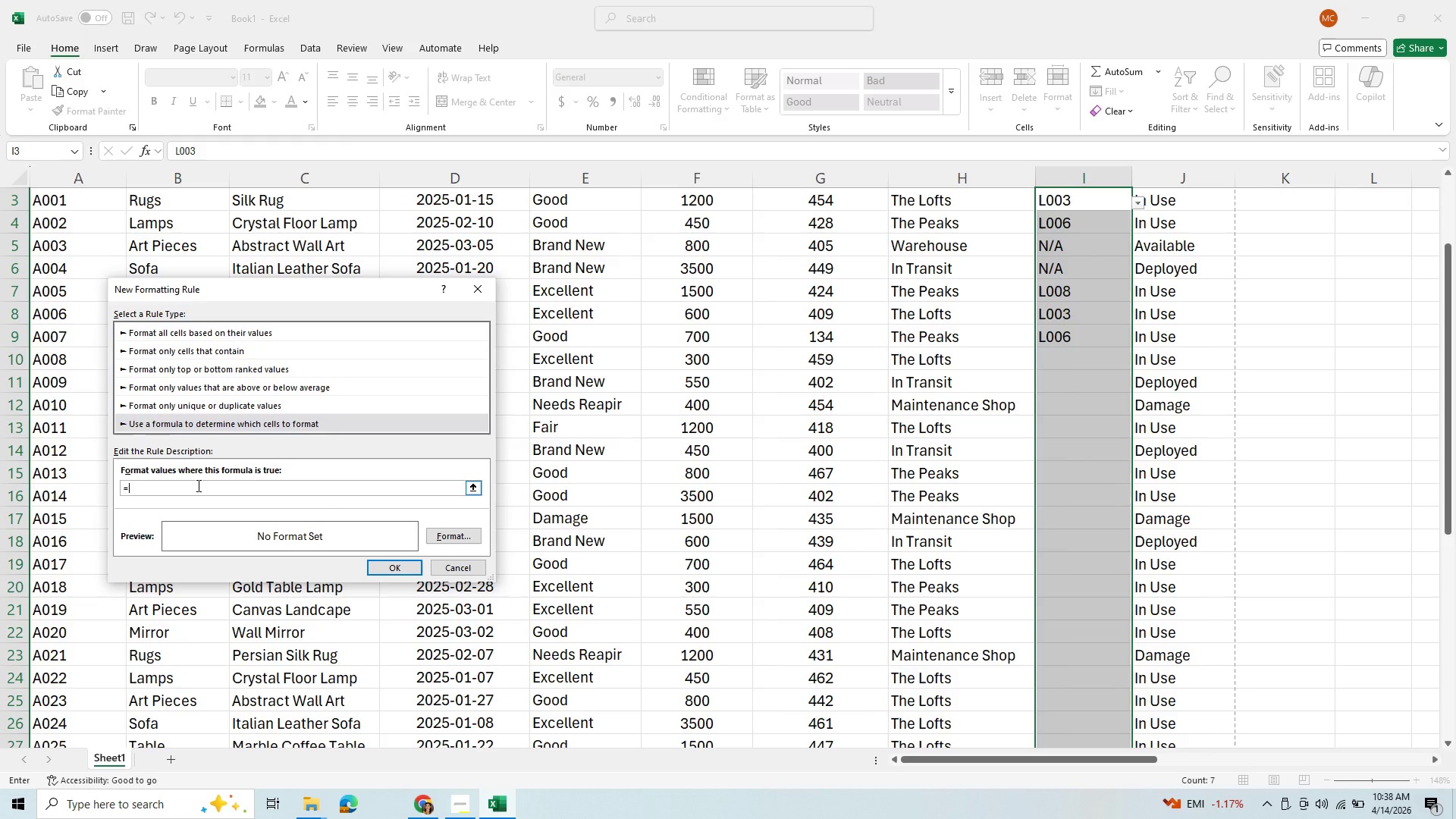 
type(OR ($G3)
 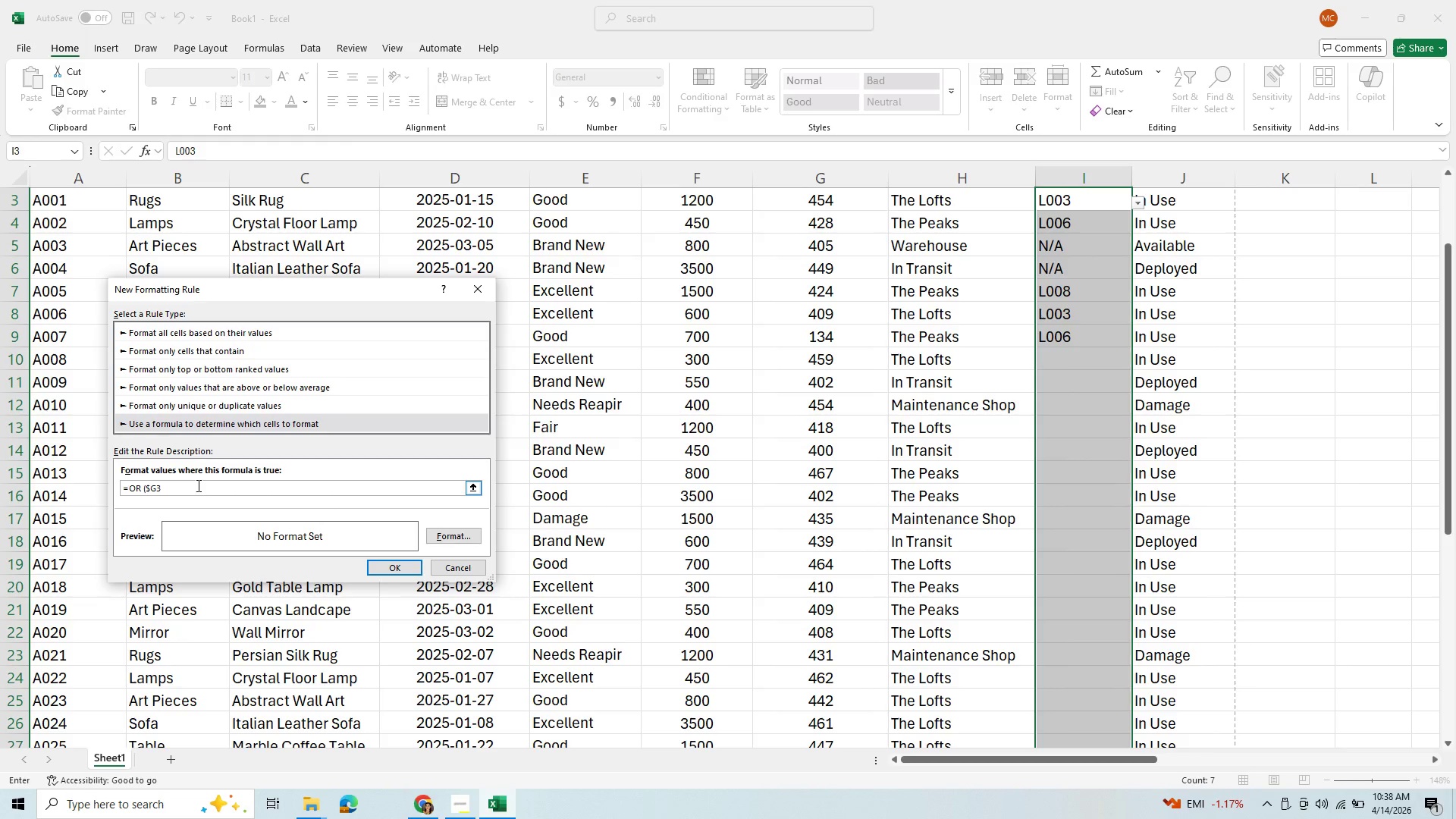 
key(Equal)
 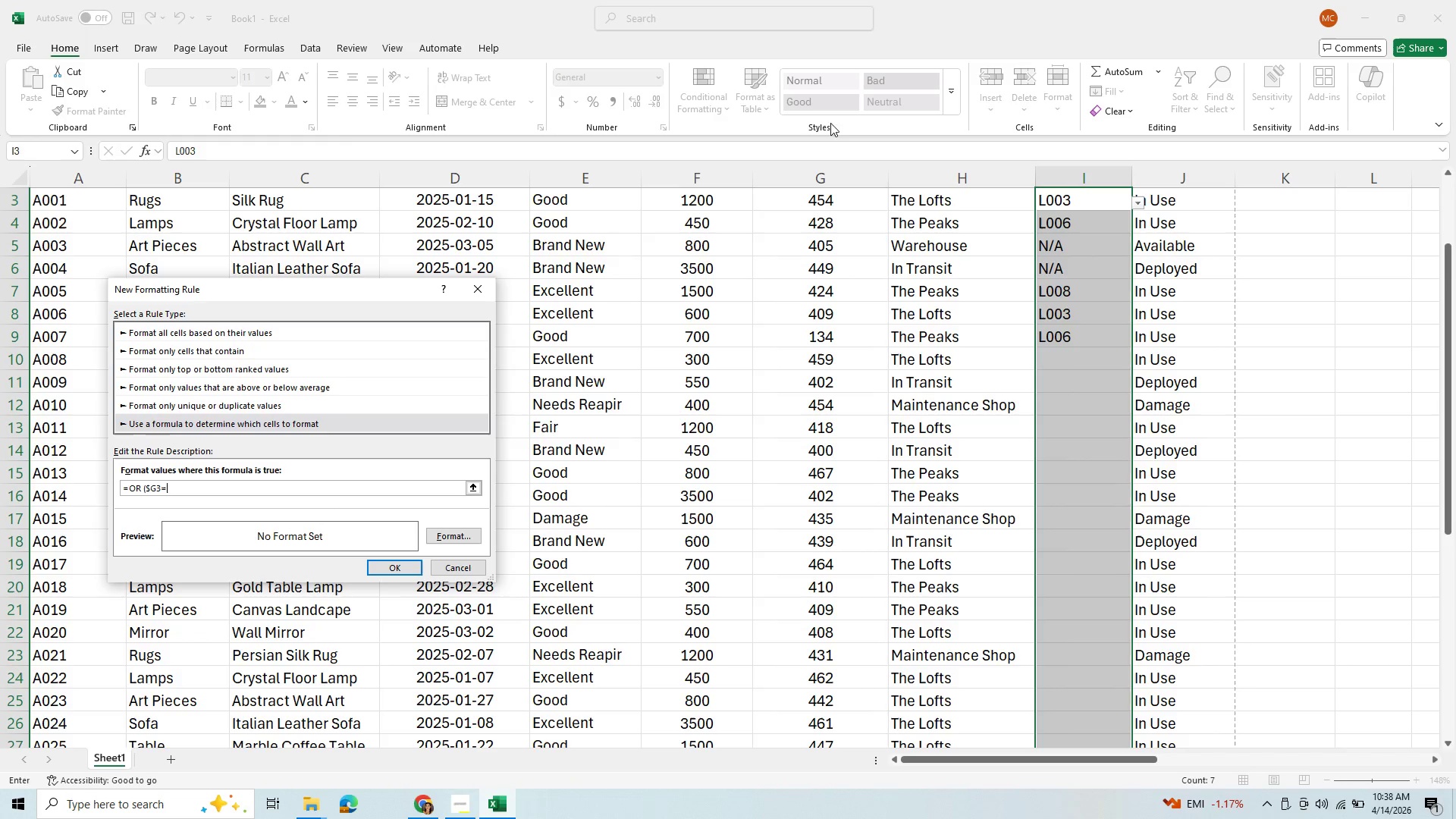 
wait(7.44)
 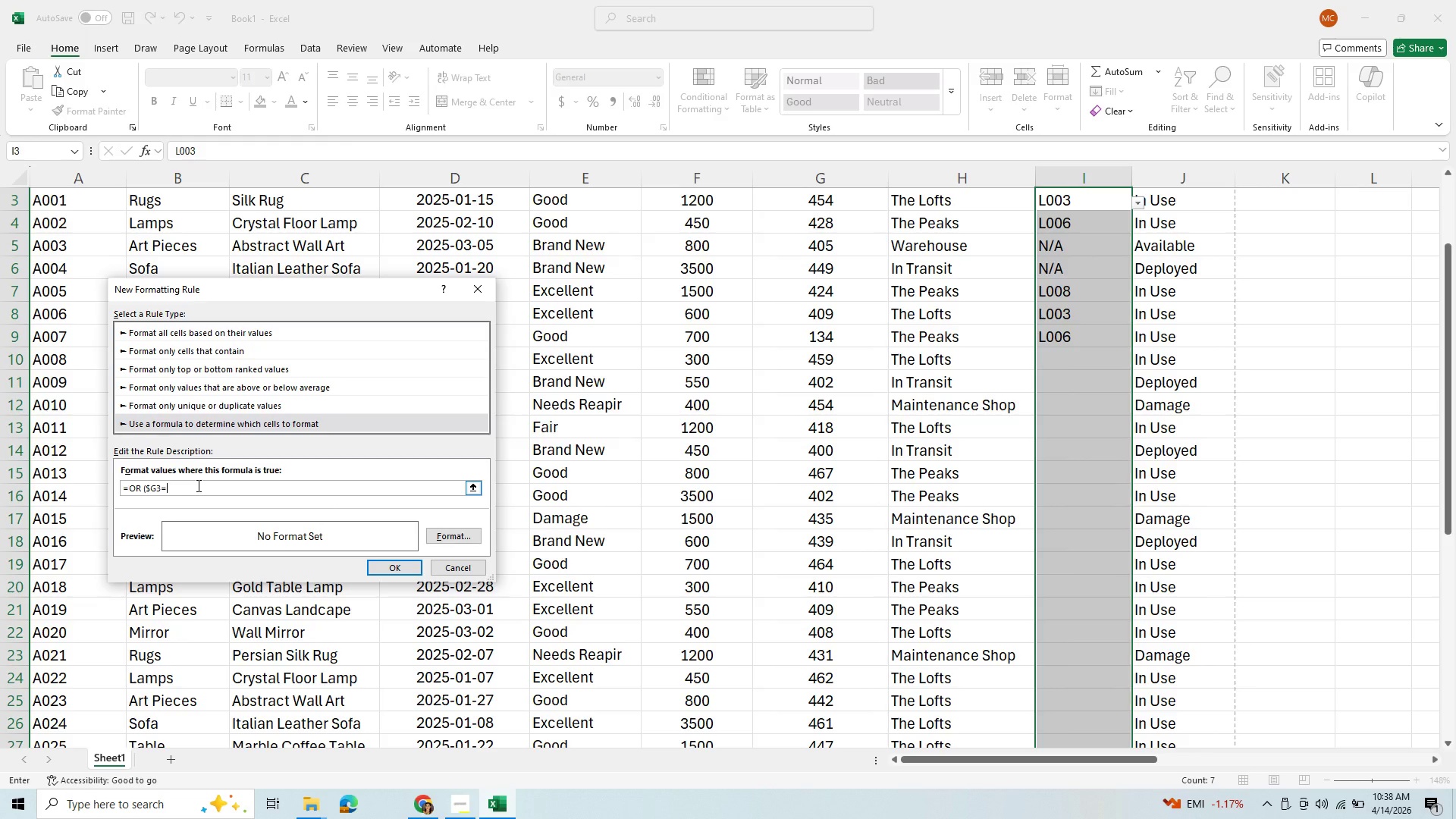 
left_click([156, 487])
 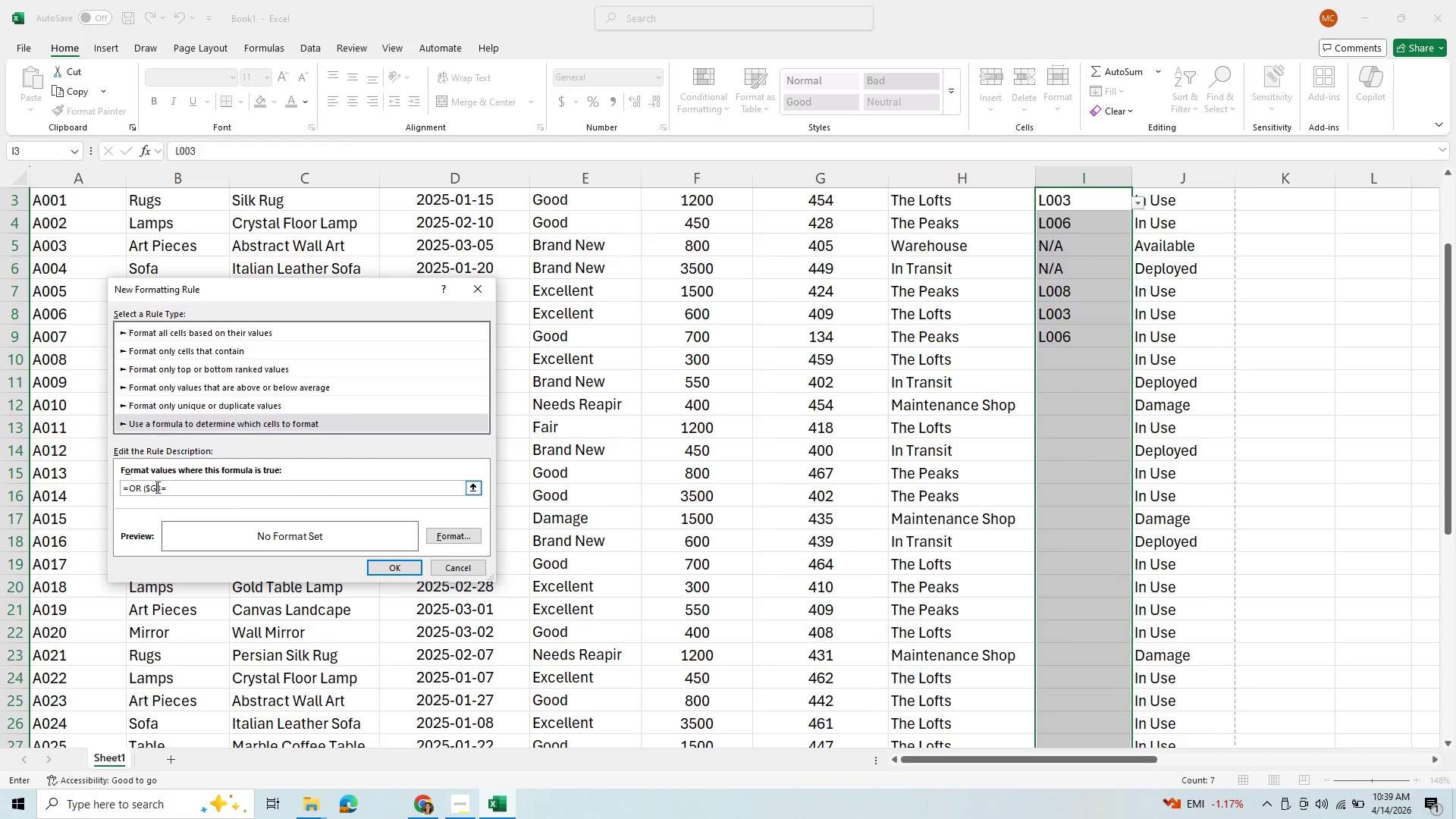 
key(Backspace)
 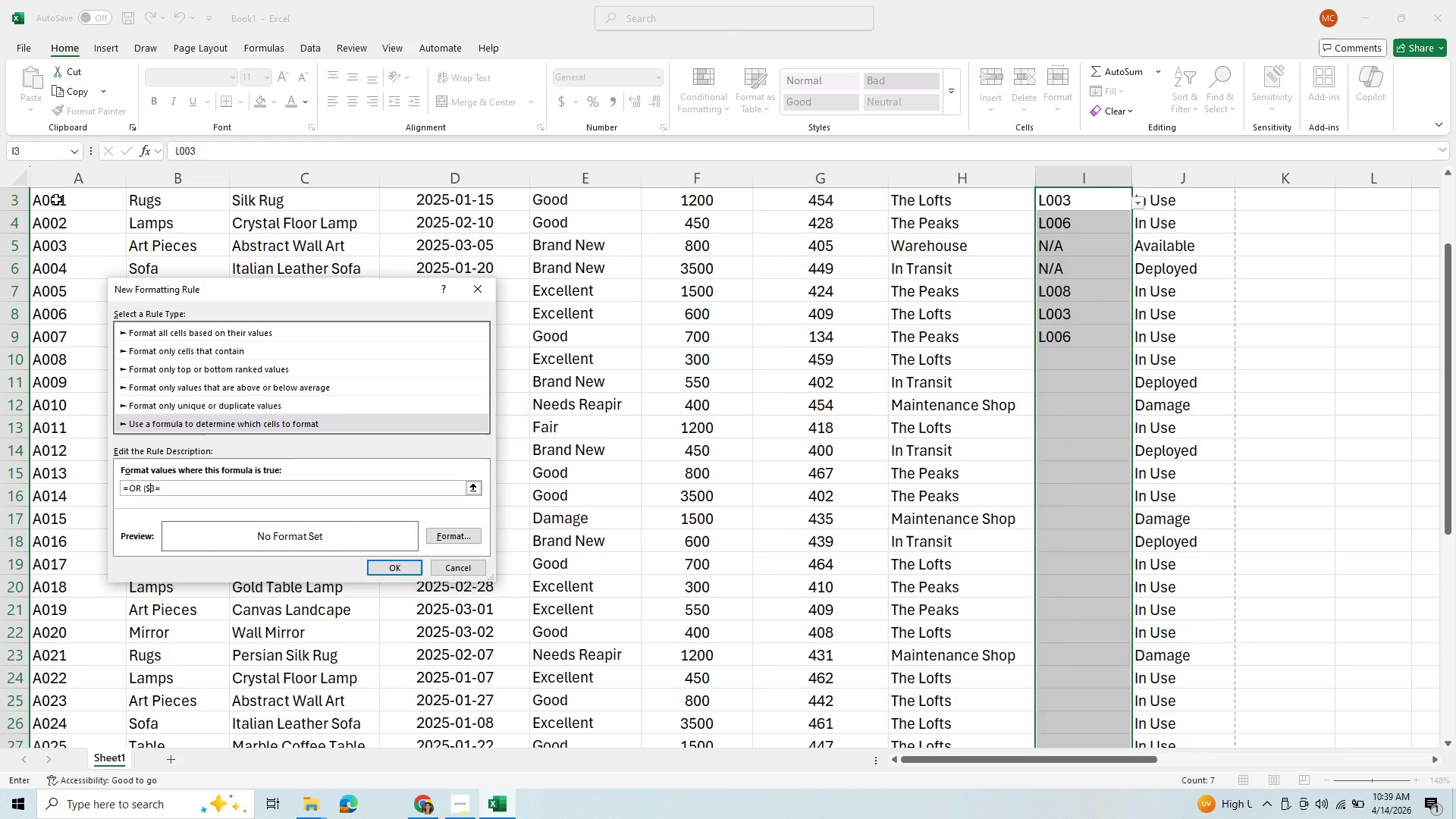 
wait(17.45)
 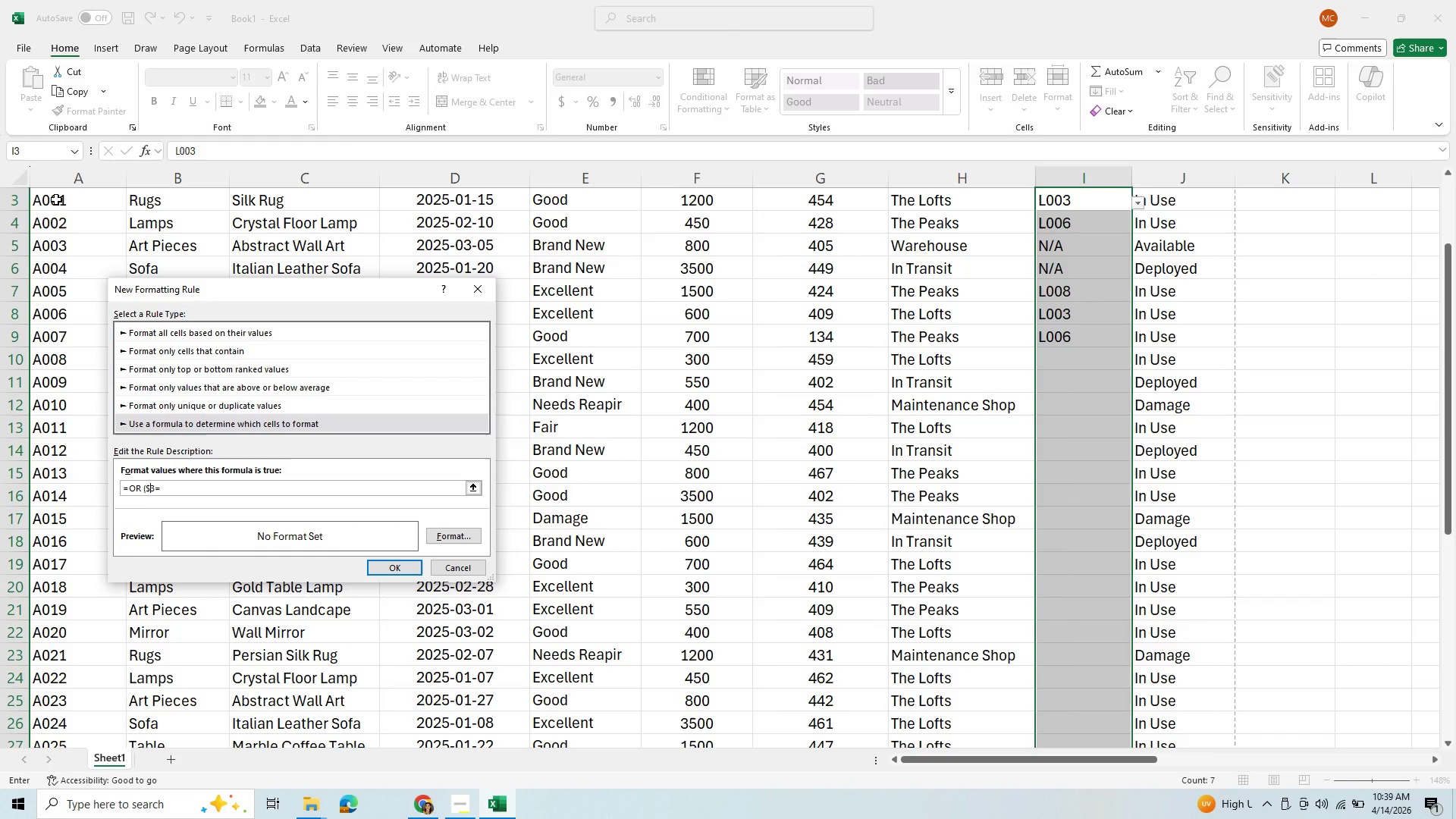 
key(1)
 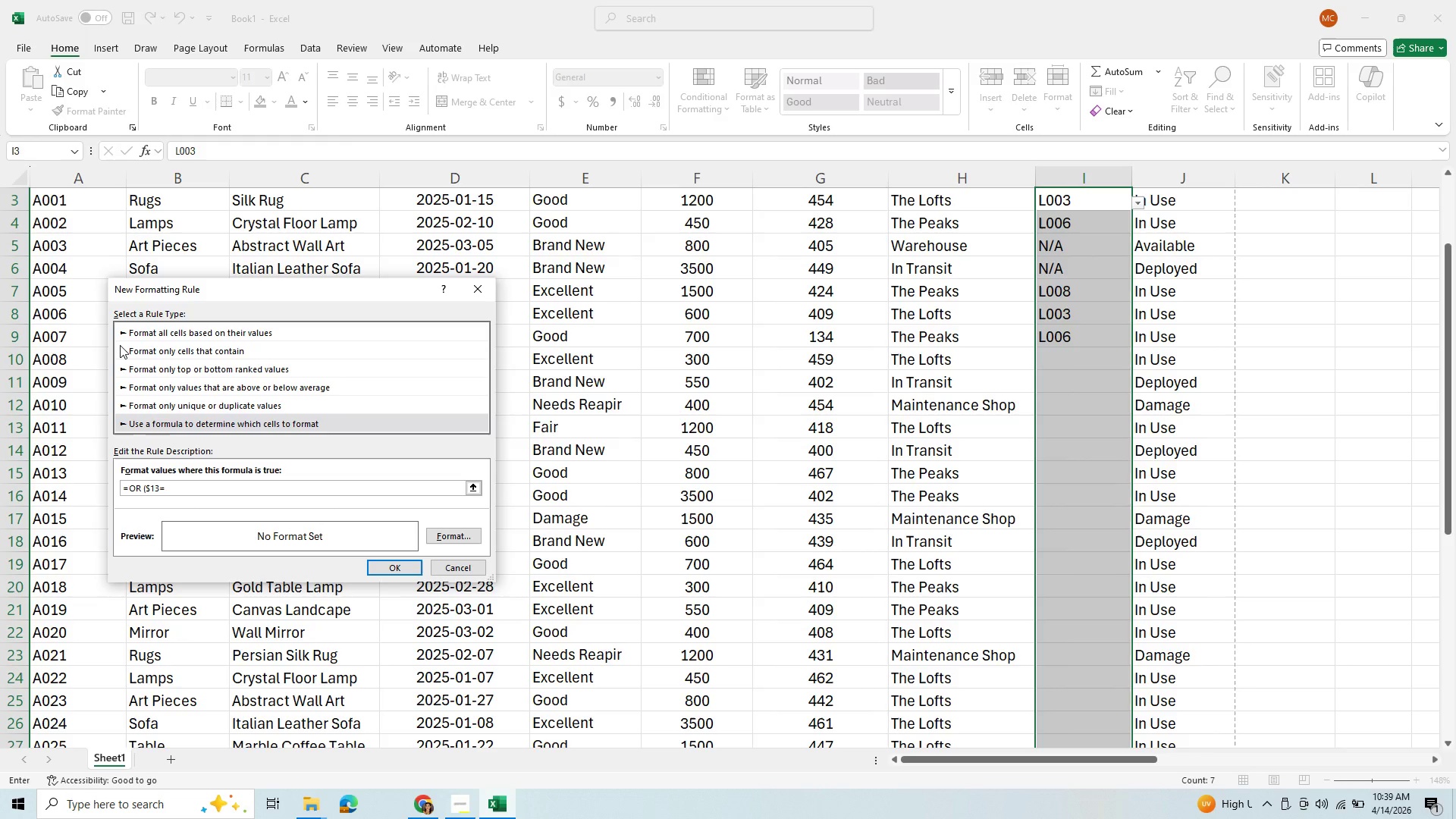 
key(Backspace)
 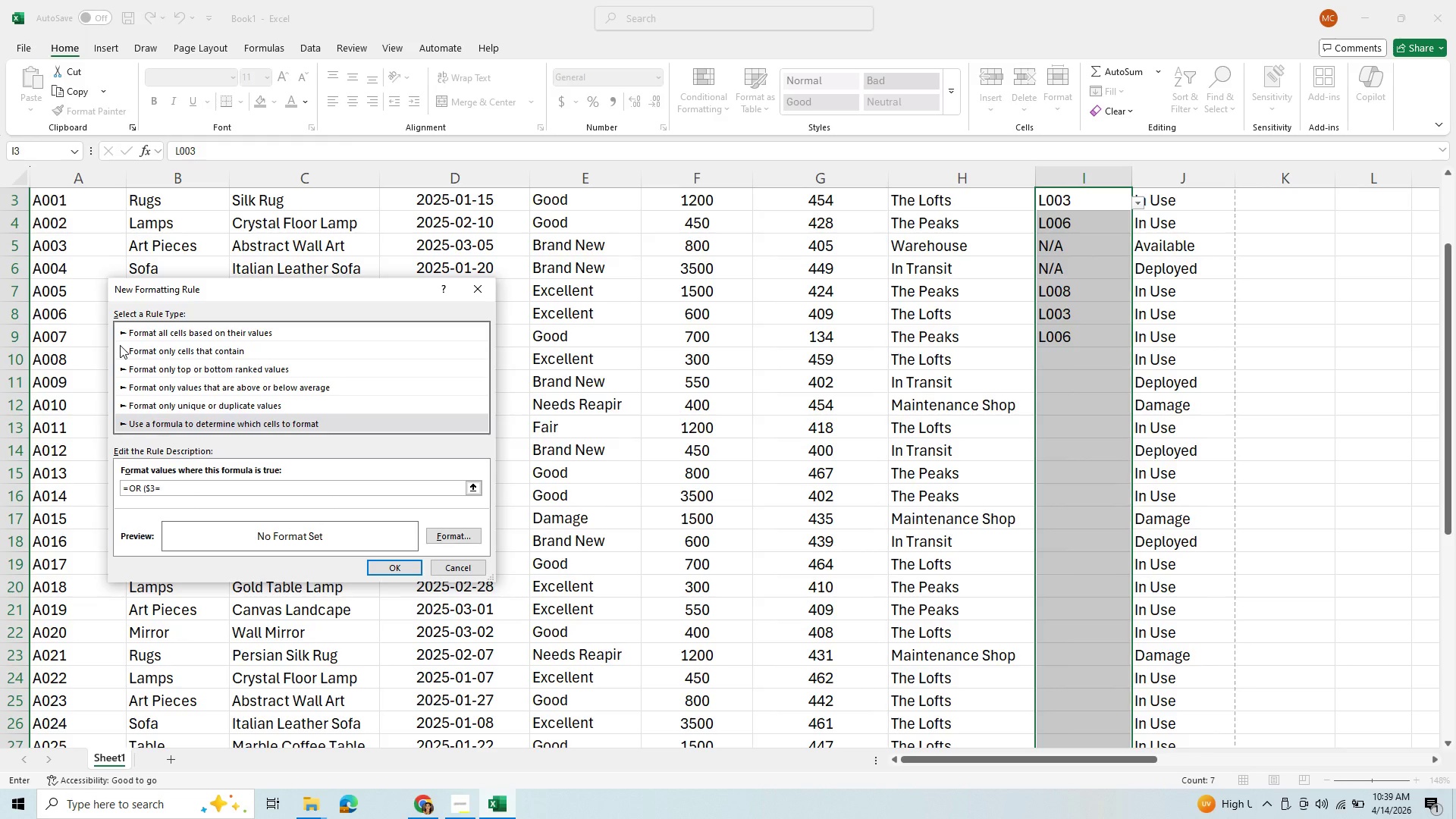 
key(I)
 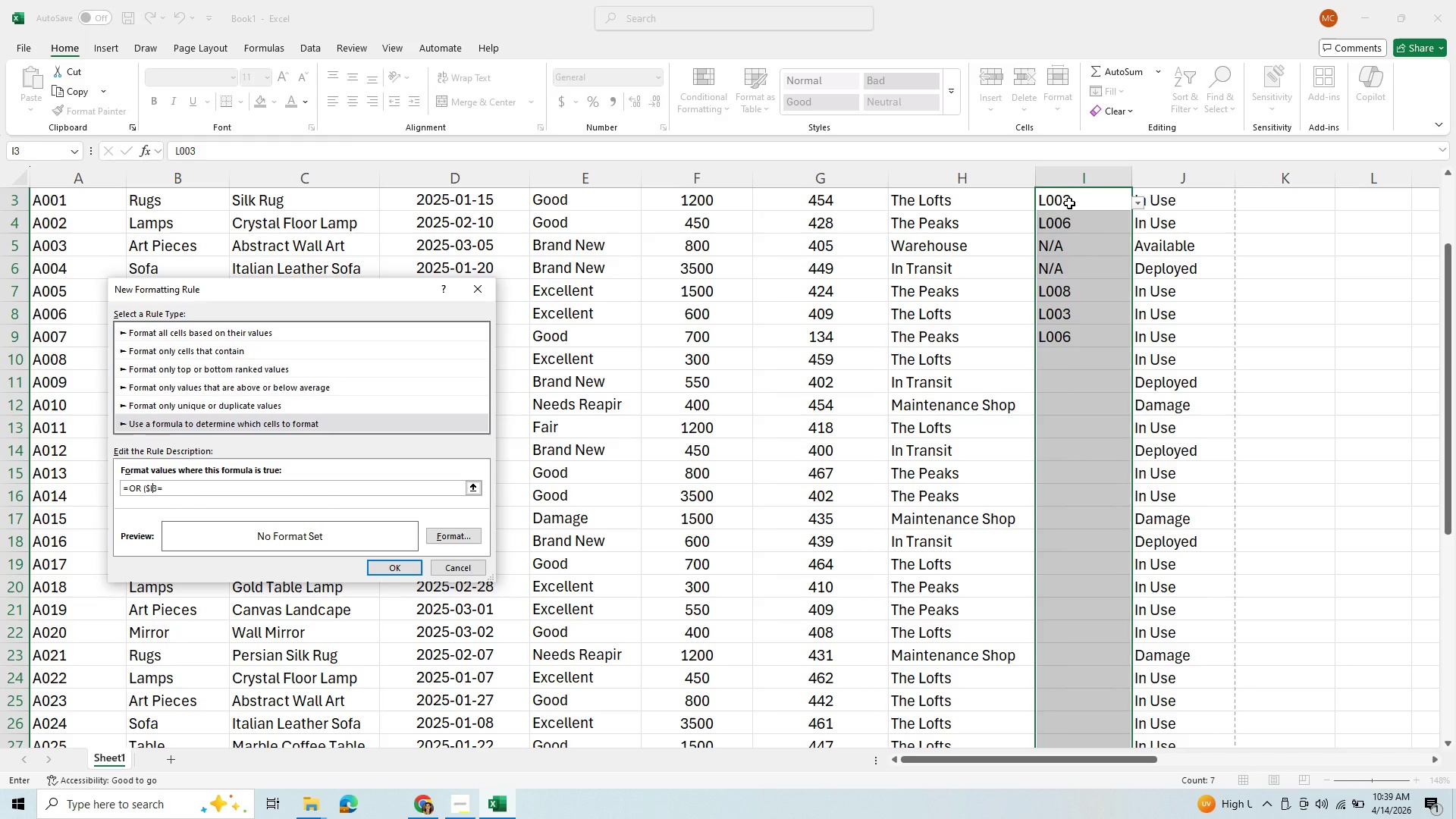 
wait(10.67)
 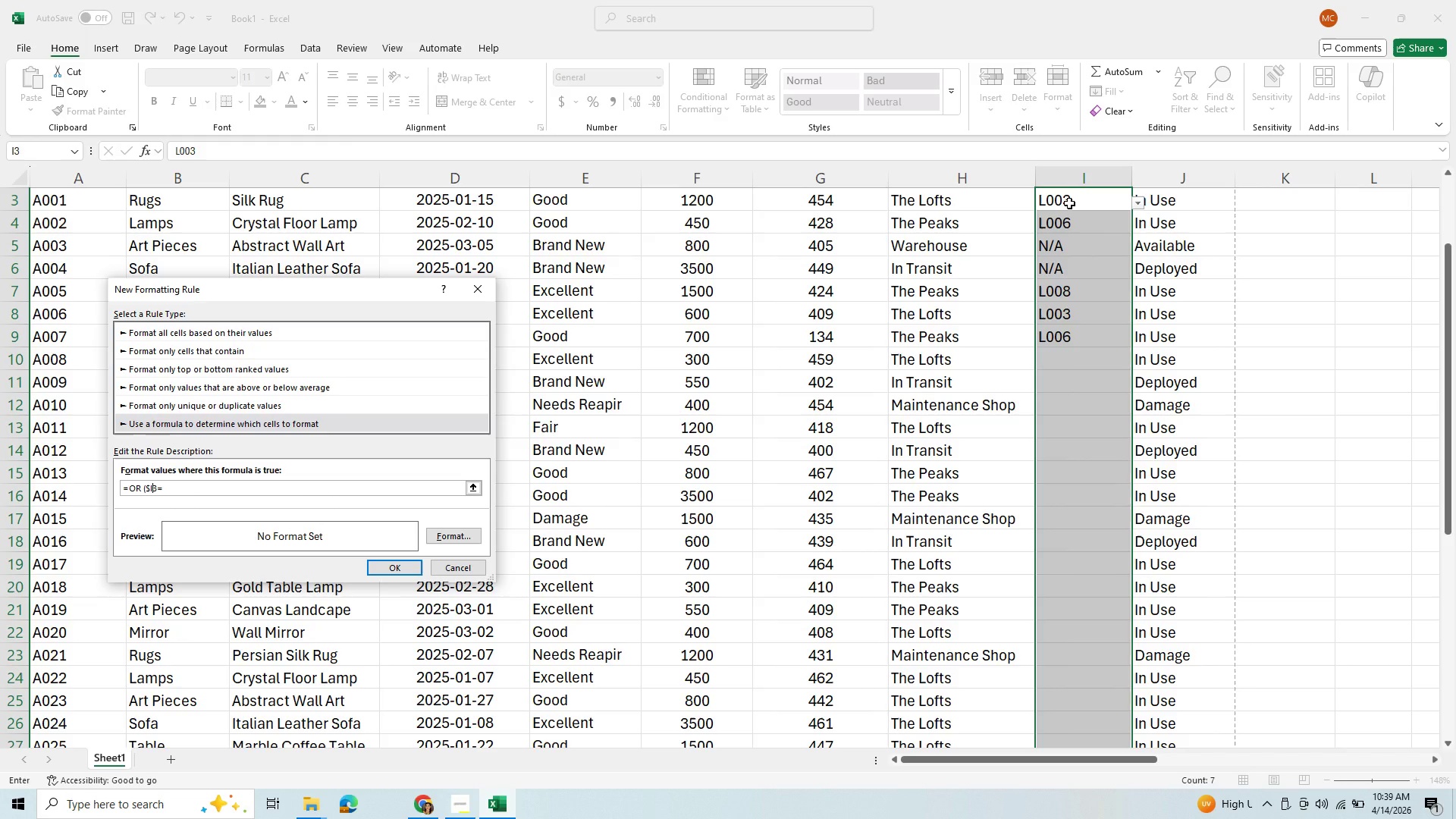 
key(ArrowRight)
 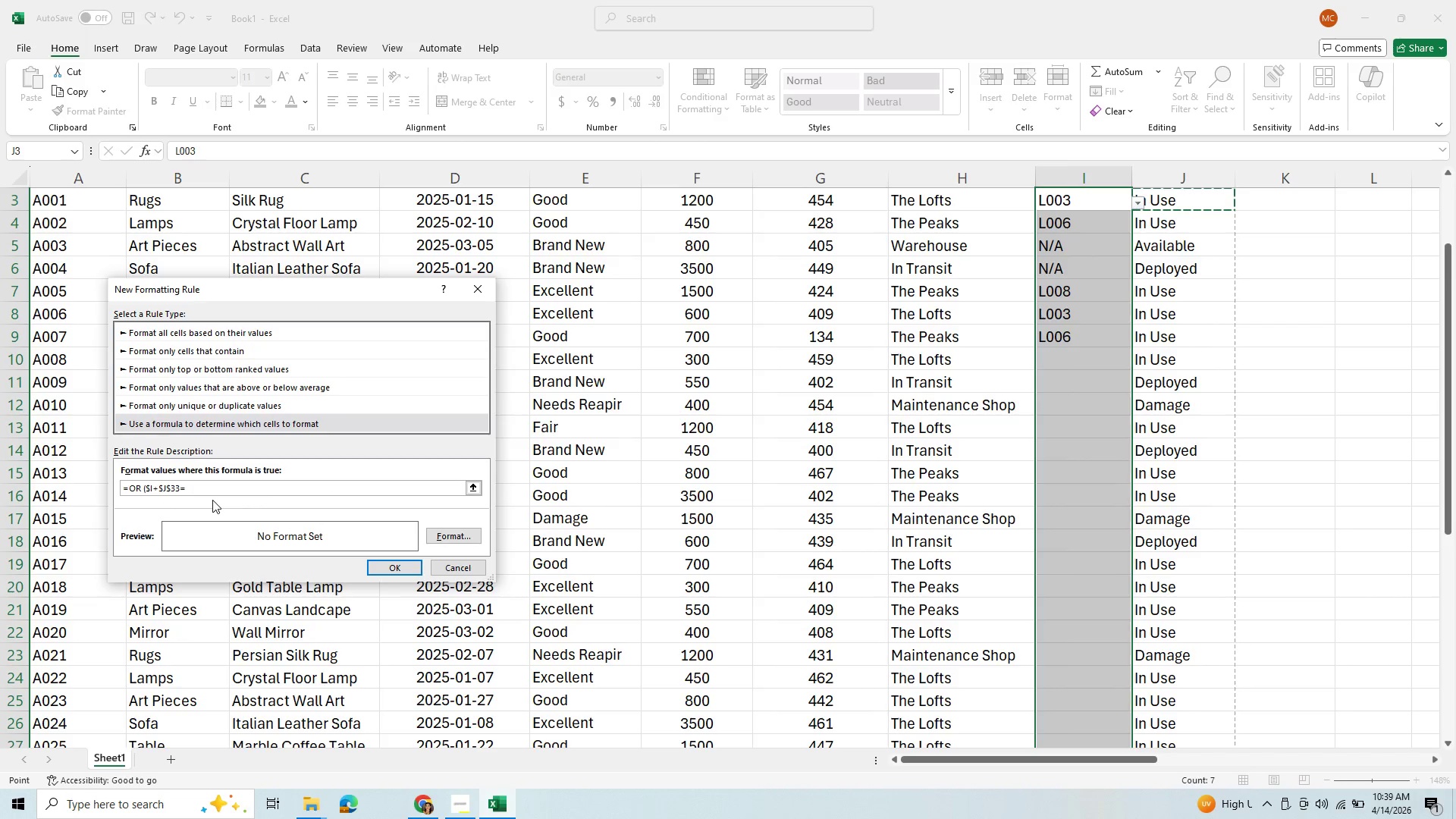 
key(Backspace)
 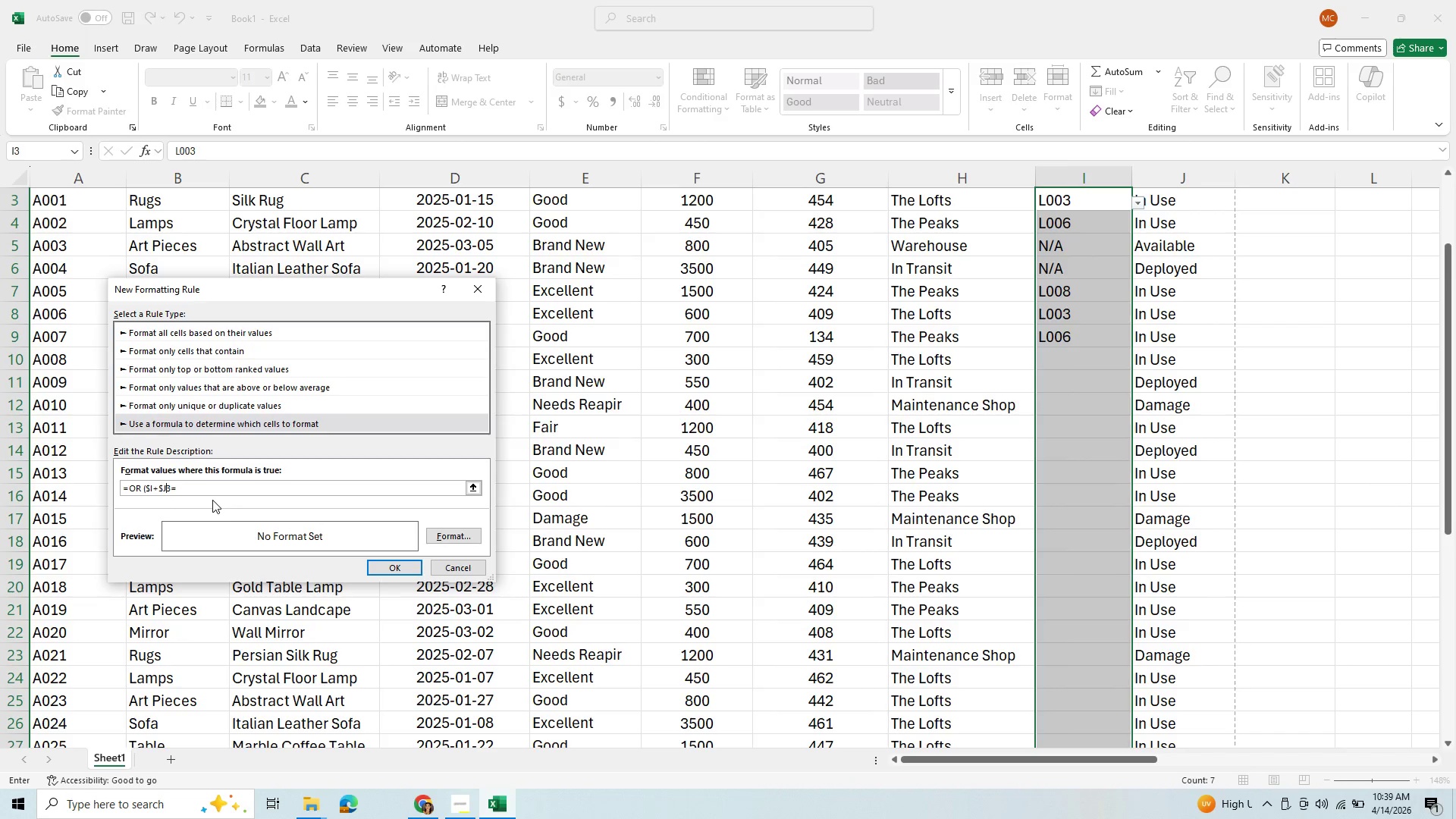 
key(Backspace)
 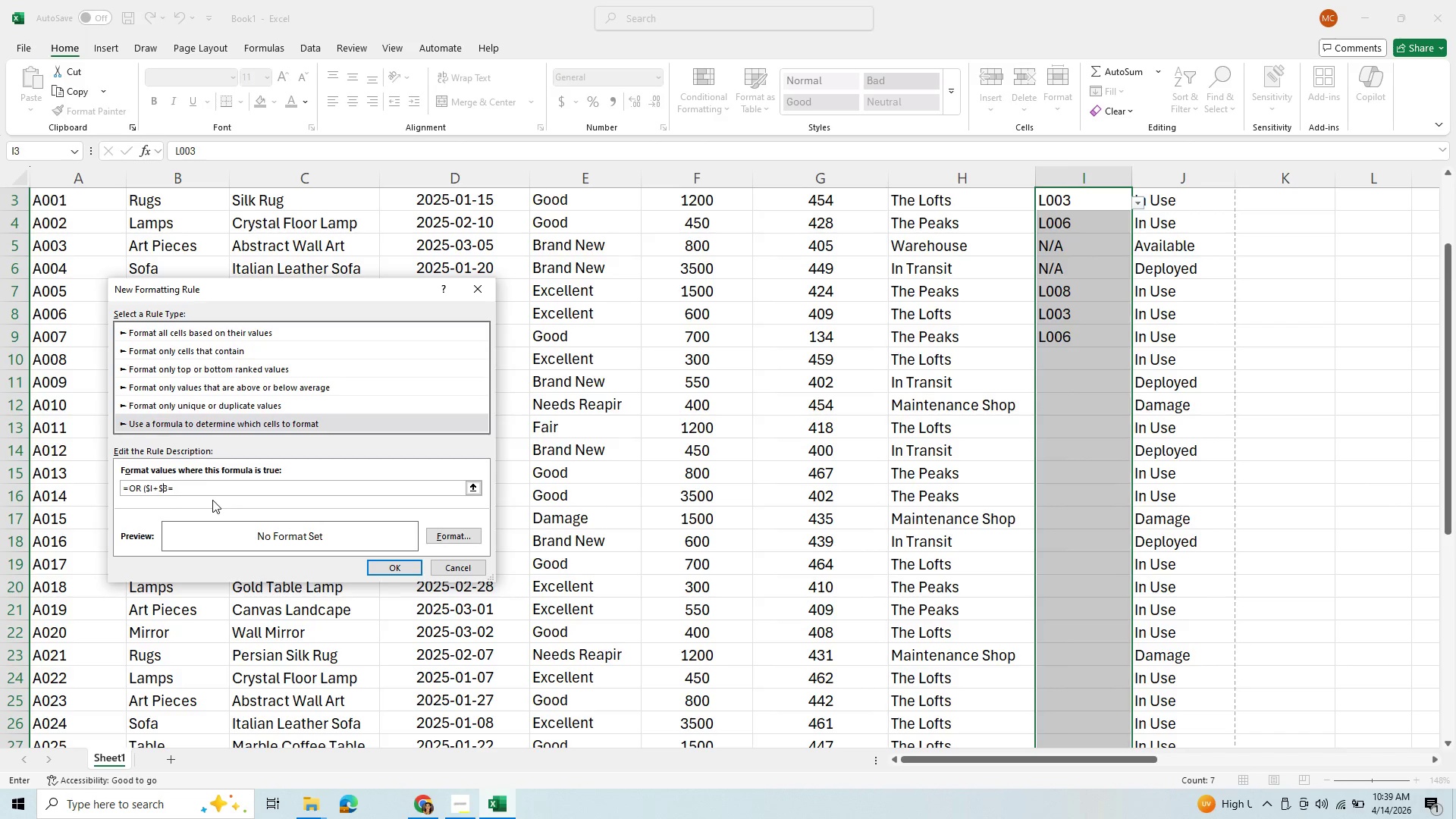 
key(Backspace)
 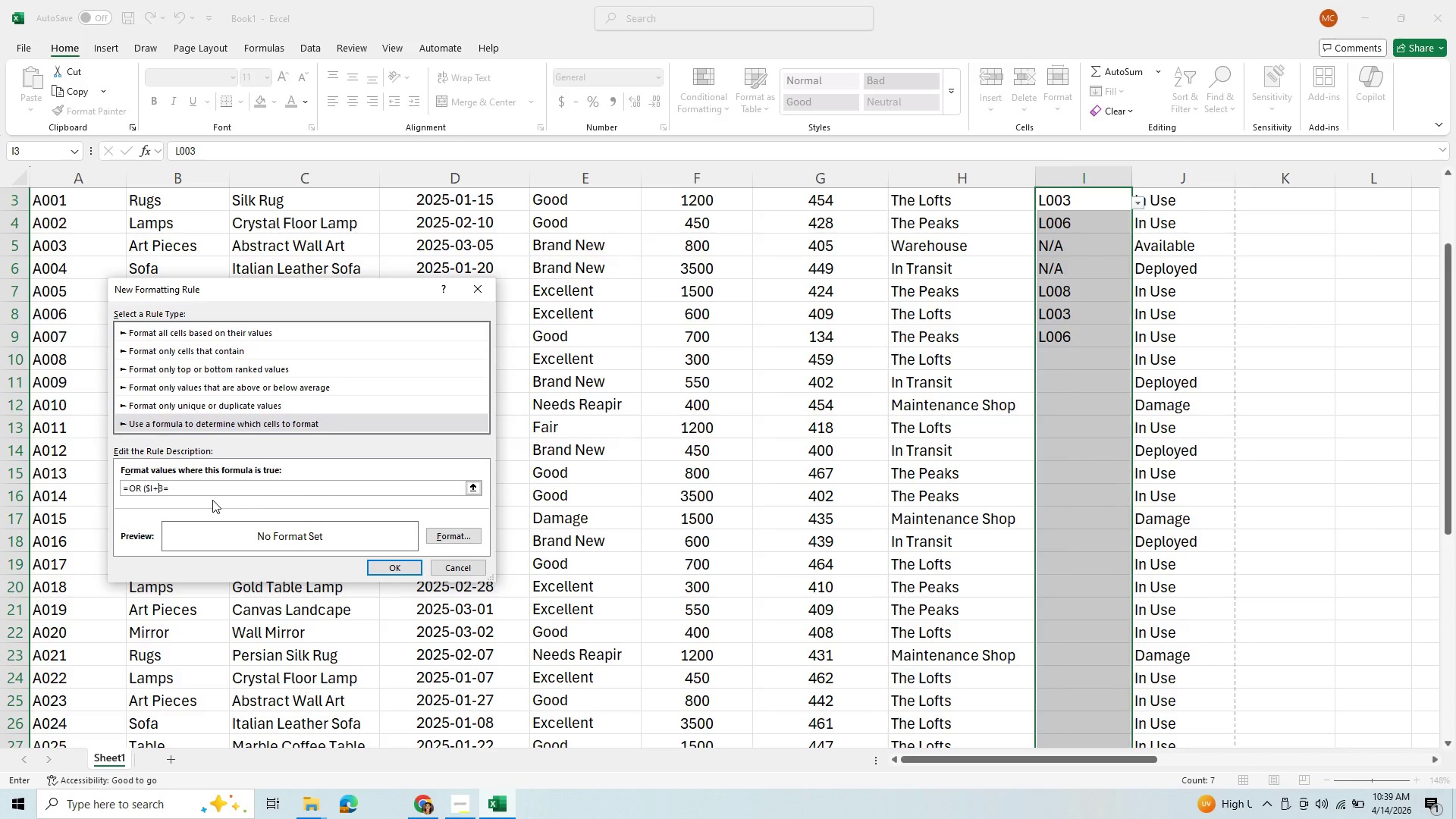 
key(Backspace)
 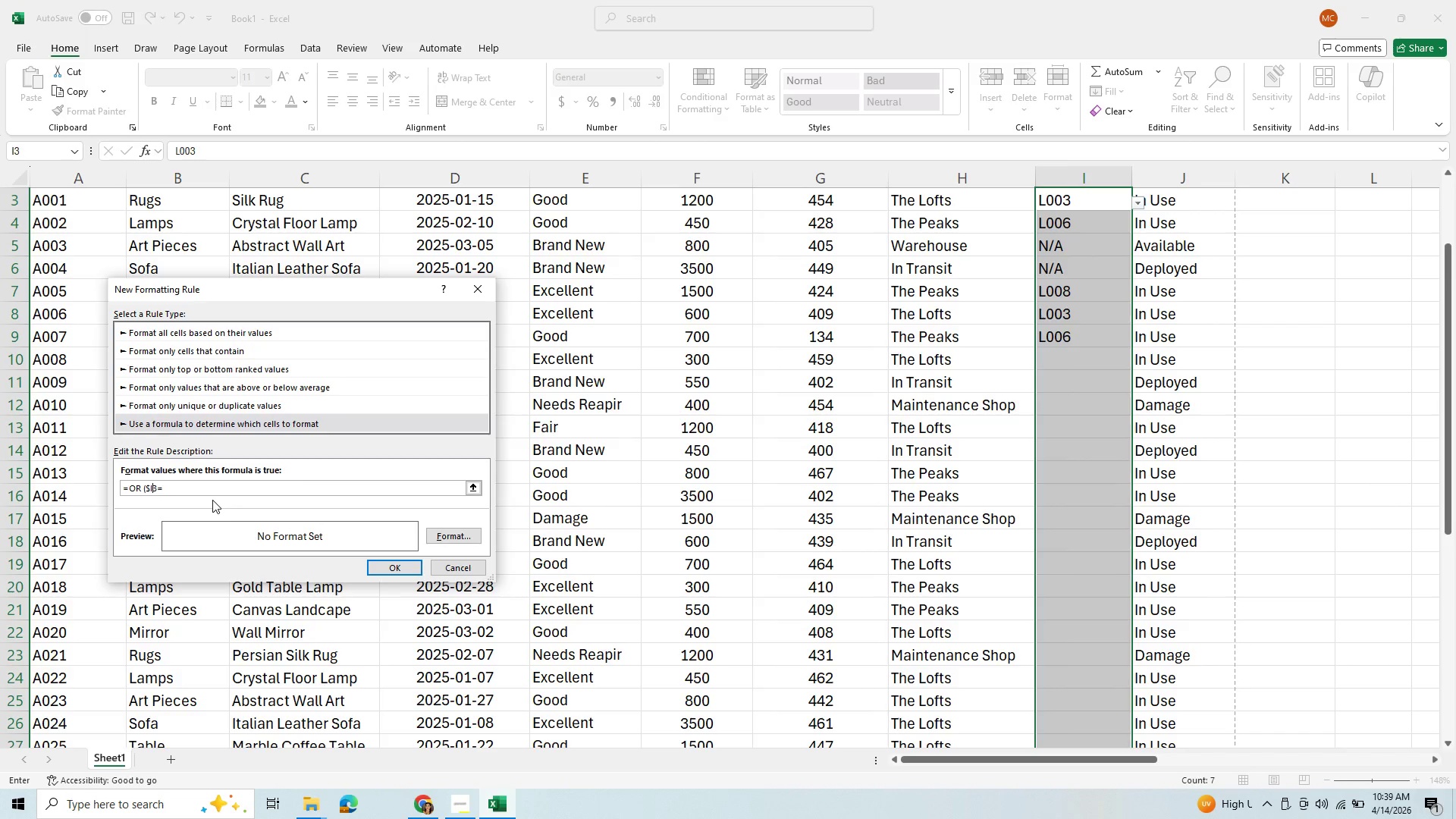 
key(Backspace)
 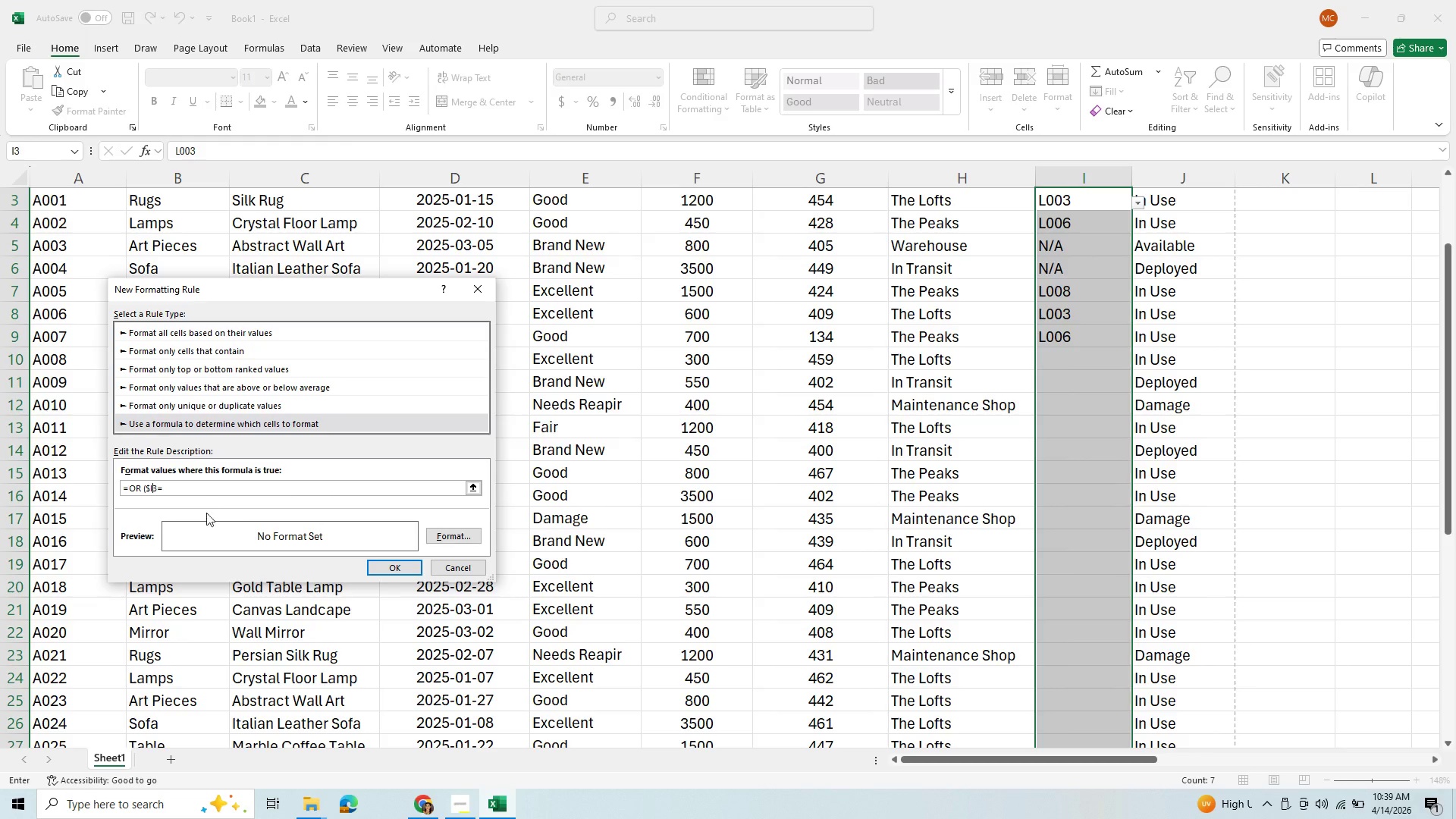 
left_click([182, 490])
 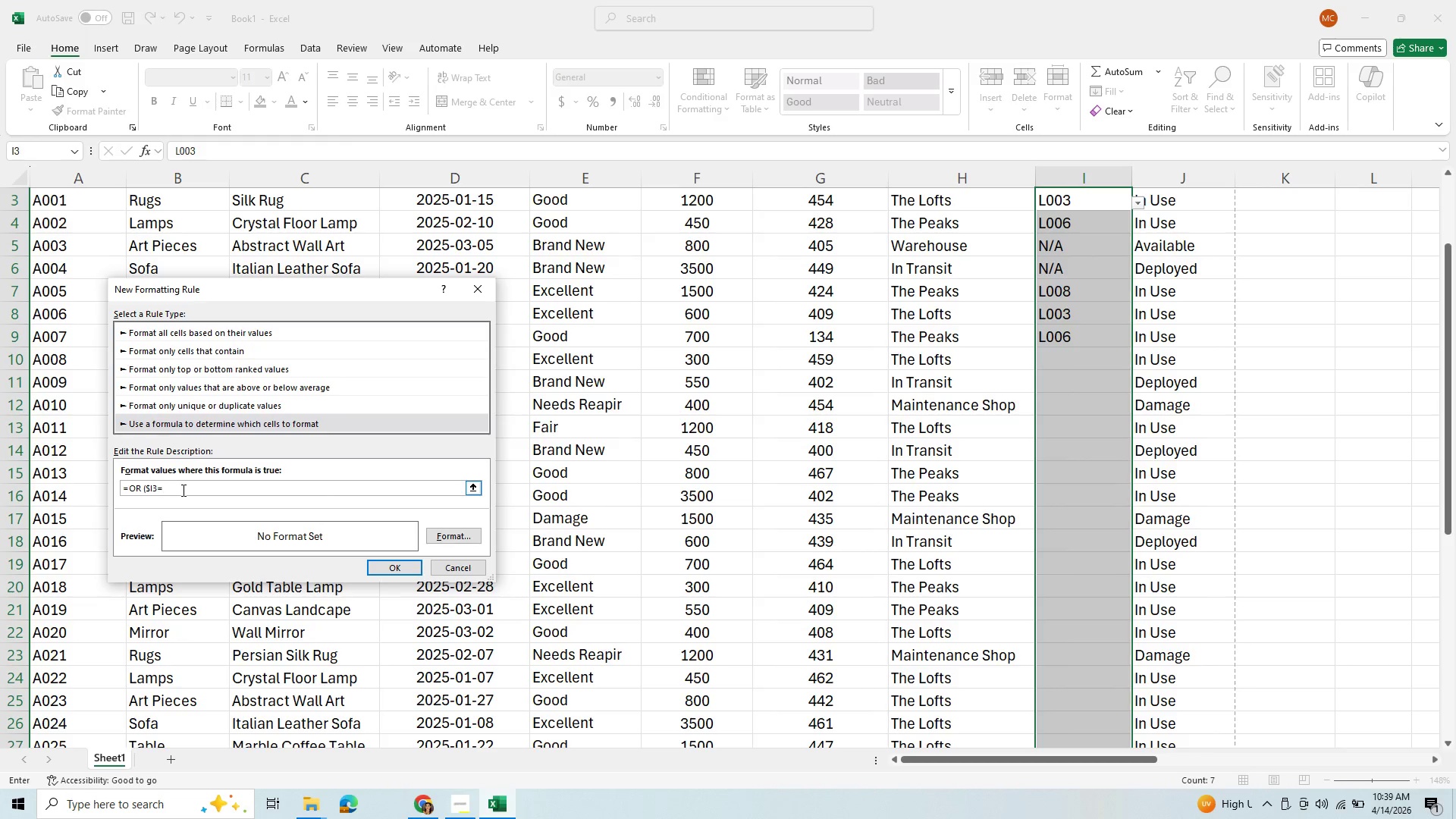 
type("L001", )
 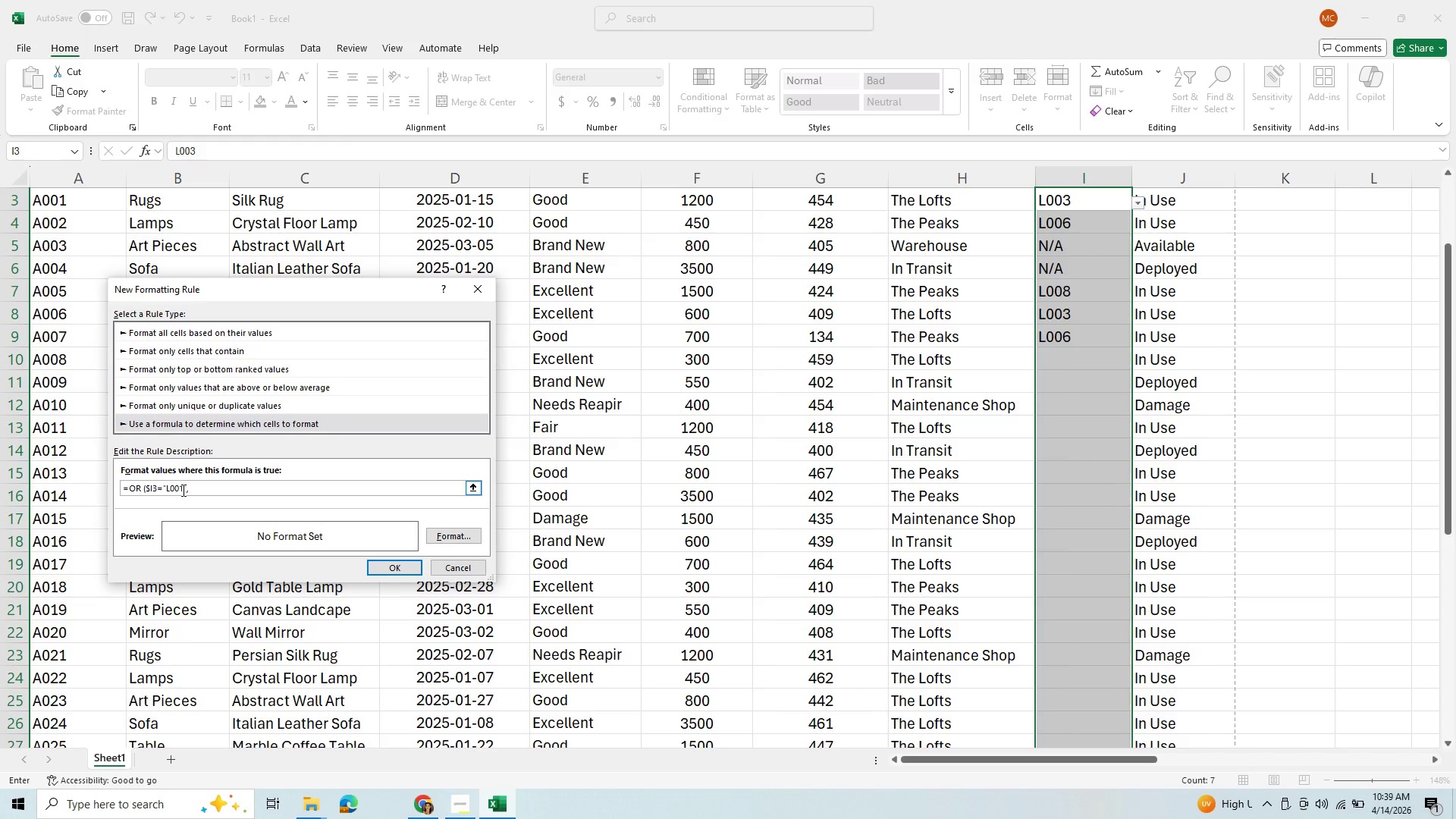 
hold_key(key=ShiftLeft, duration=0.77)
 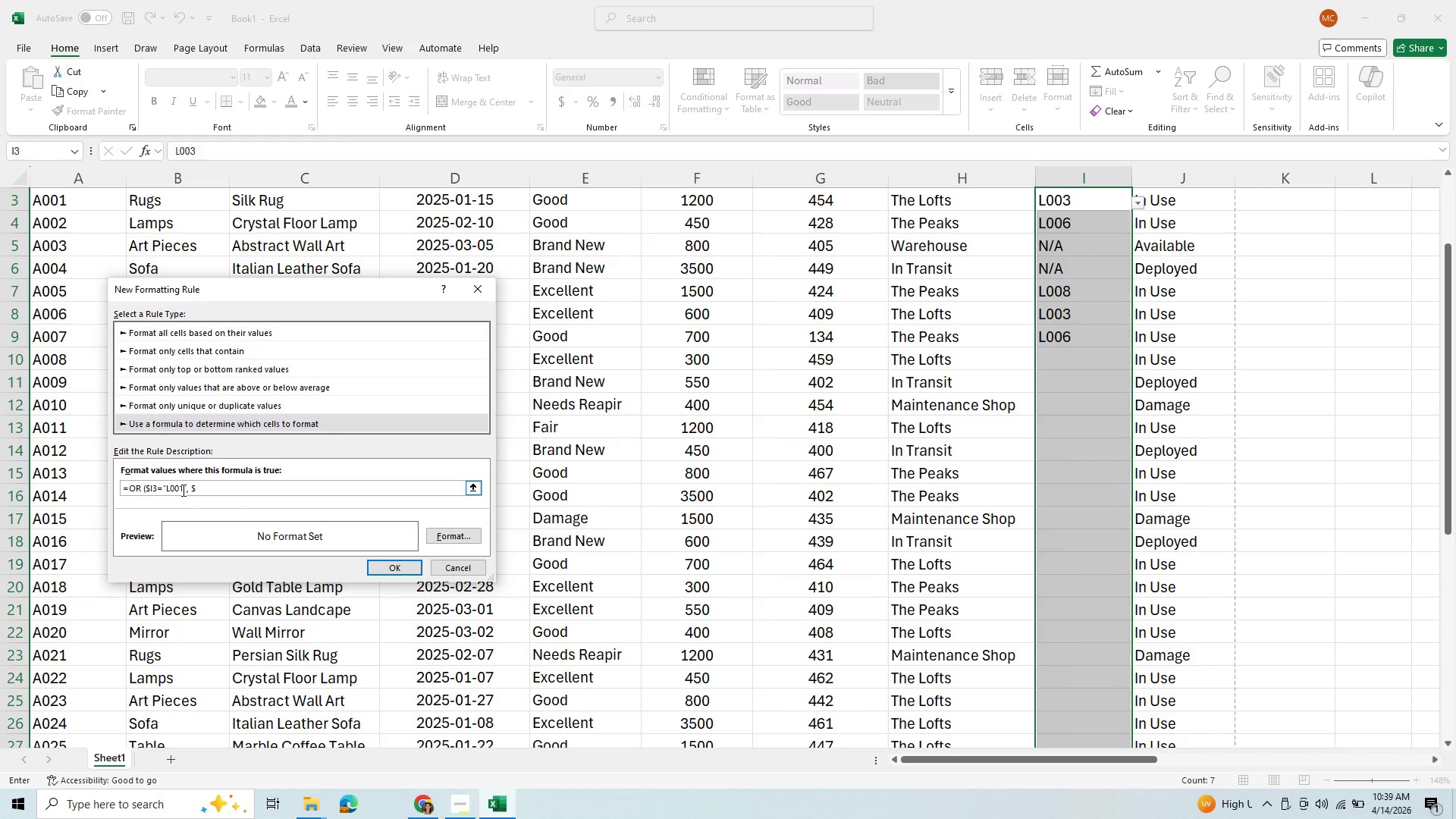 
hold_key(key=4, duration=0.31)
 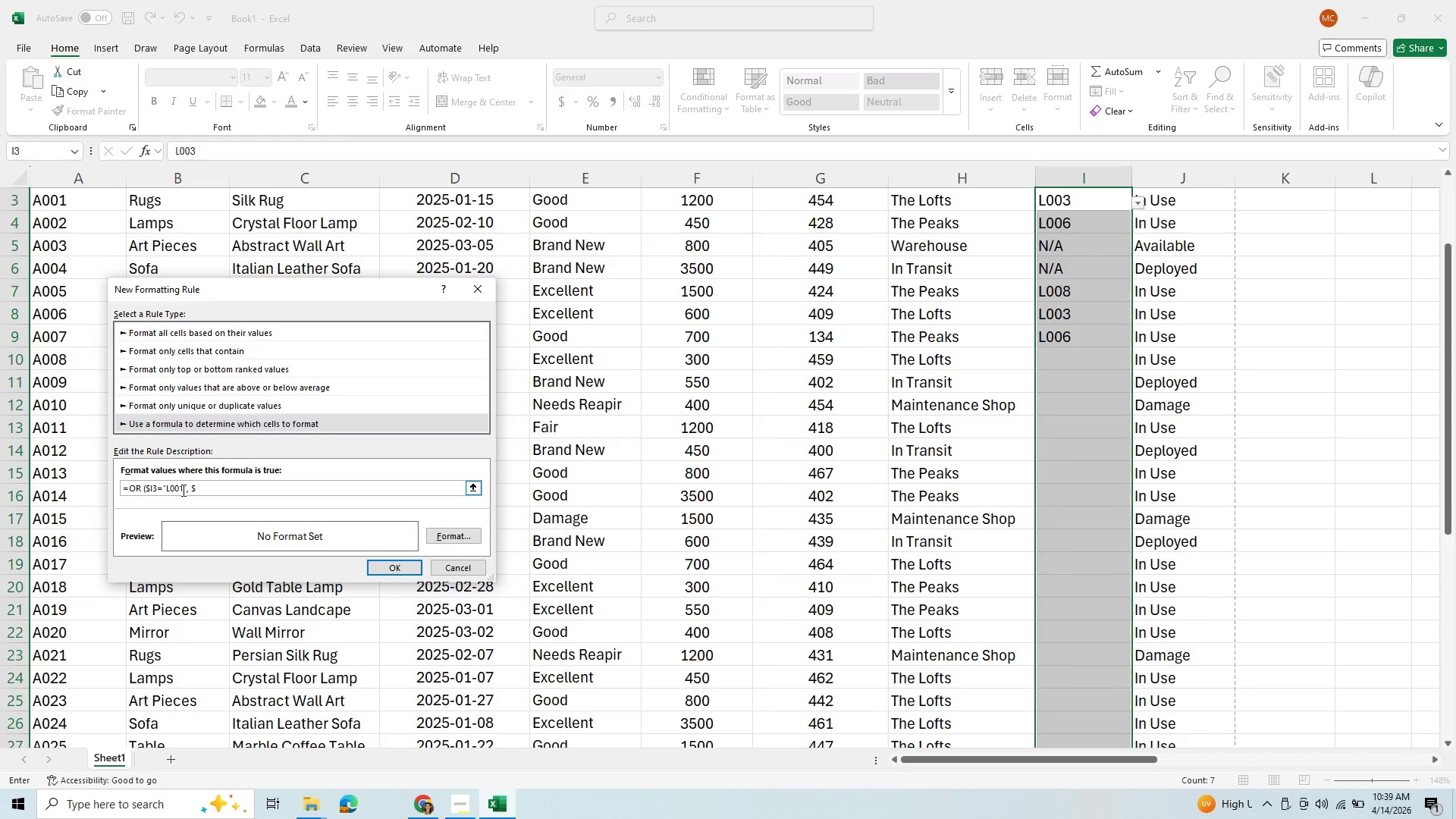 
type(I3+L002)
key(Backspace)
key(Backspace)
key(Backspace)
key(Backspace)
key(Backspace)
type(=LOO2)
key(Backspace)
key(Backspace)
key(Backspace)
type(002")
 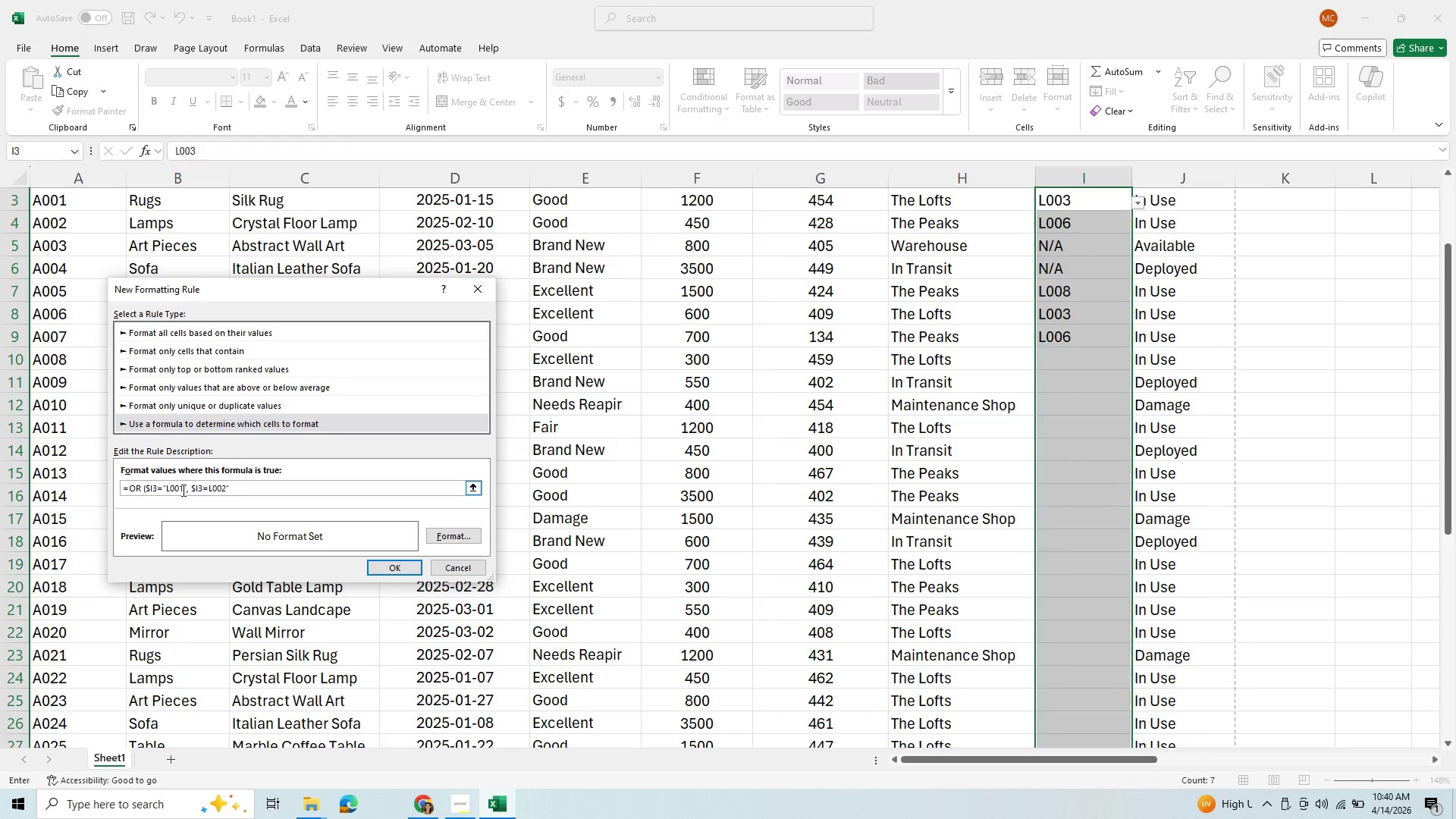 
left_click([206, 491])
 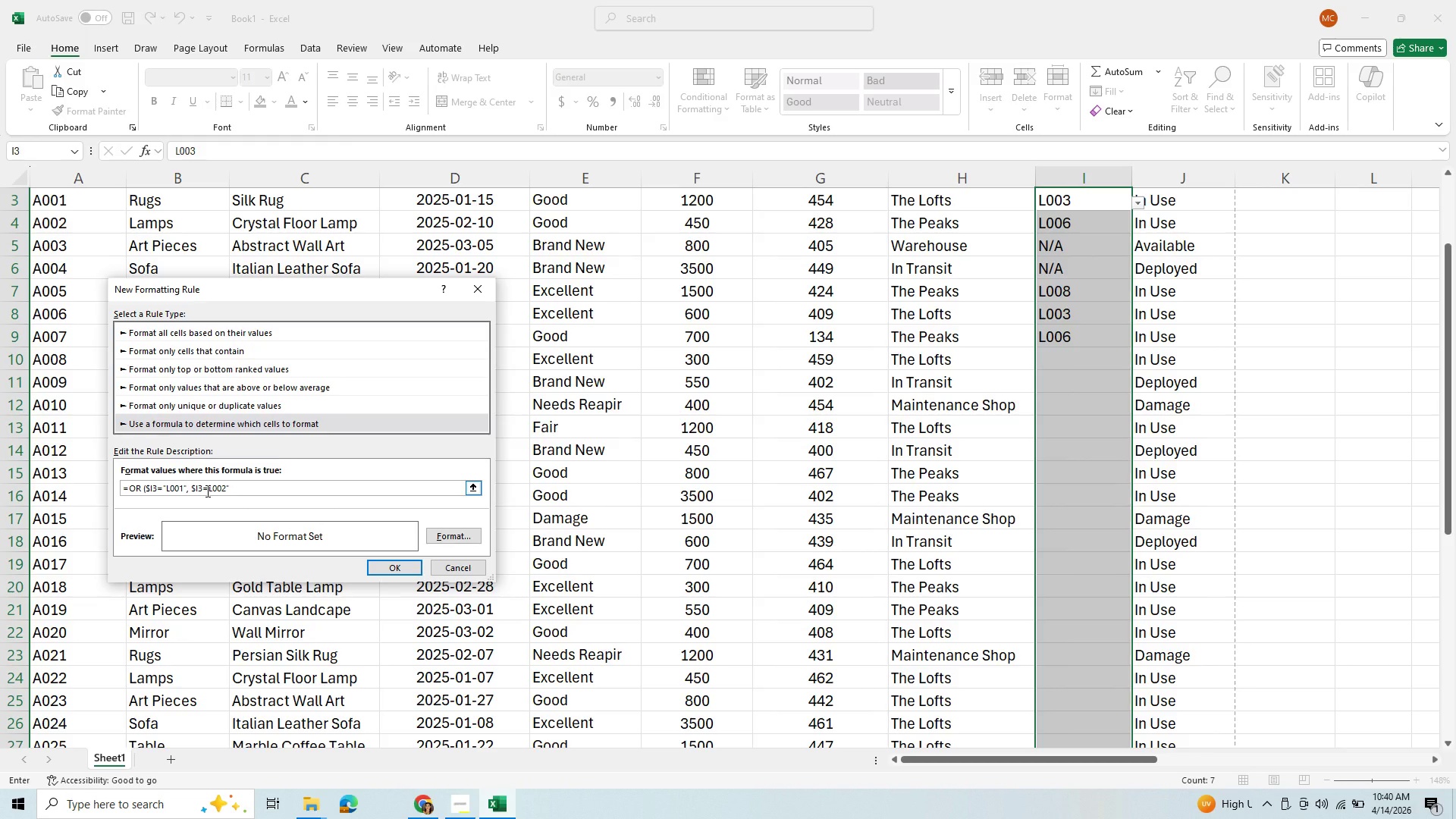 
key(Shift+ShiftRight)
 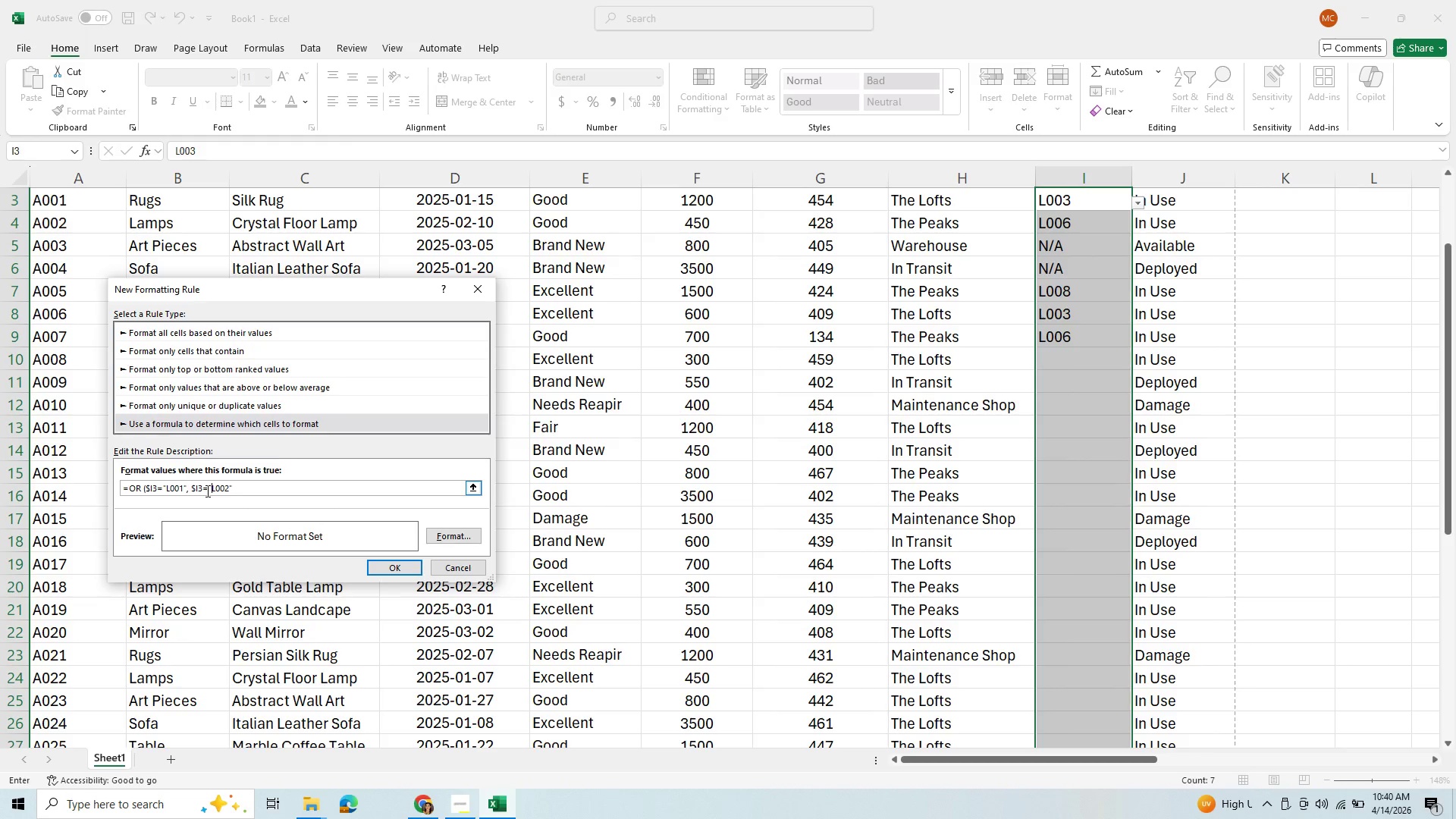 
key(Shift+Quote)
 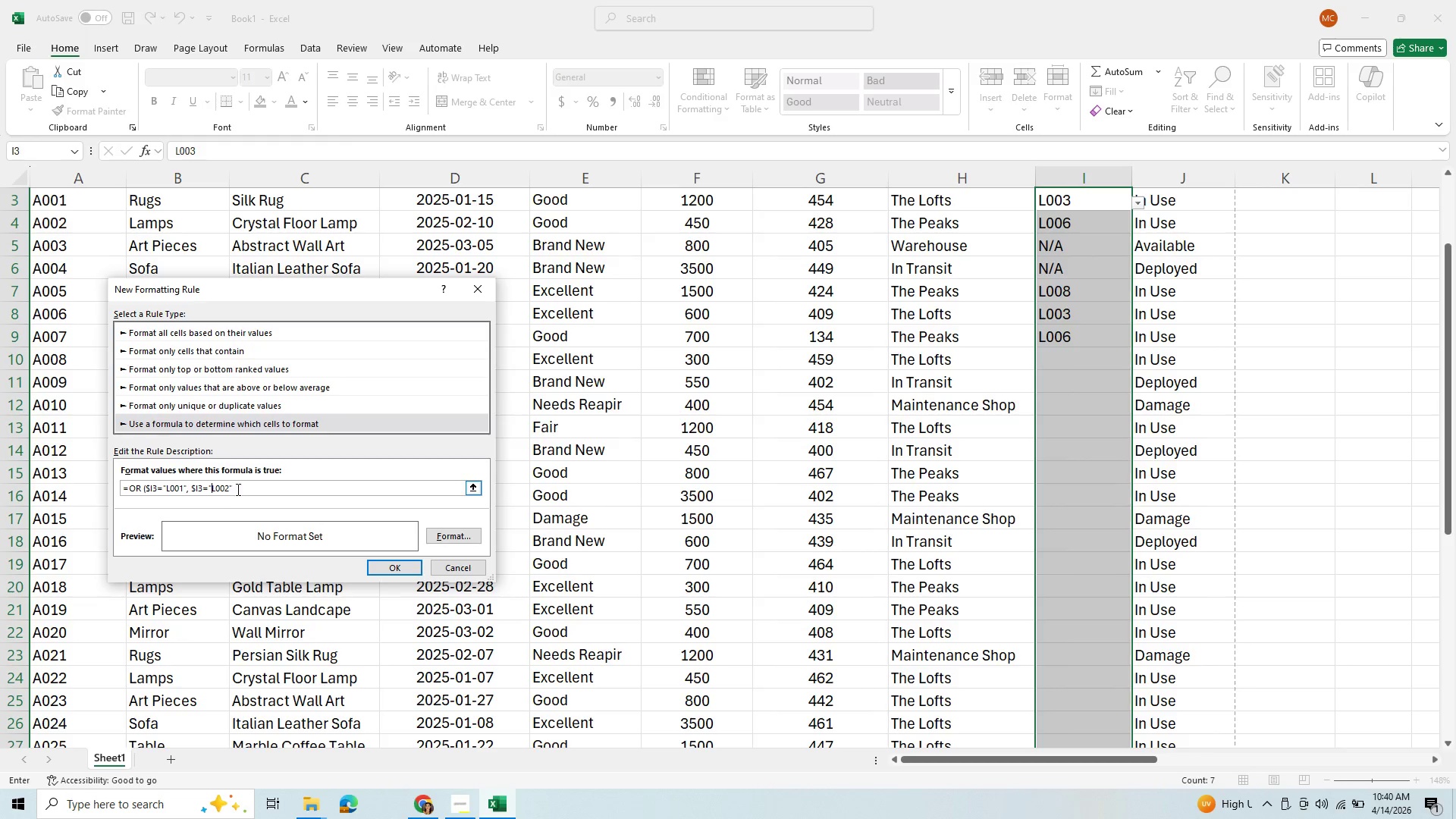 
left_click([243, 490])
 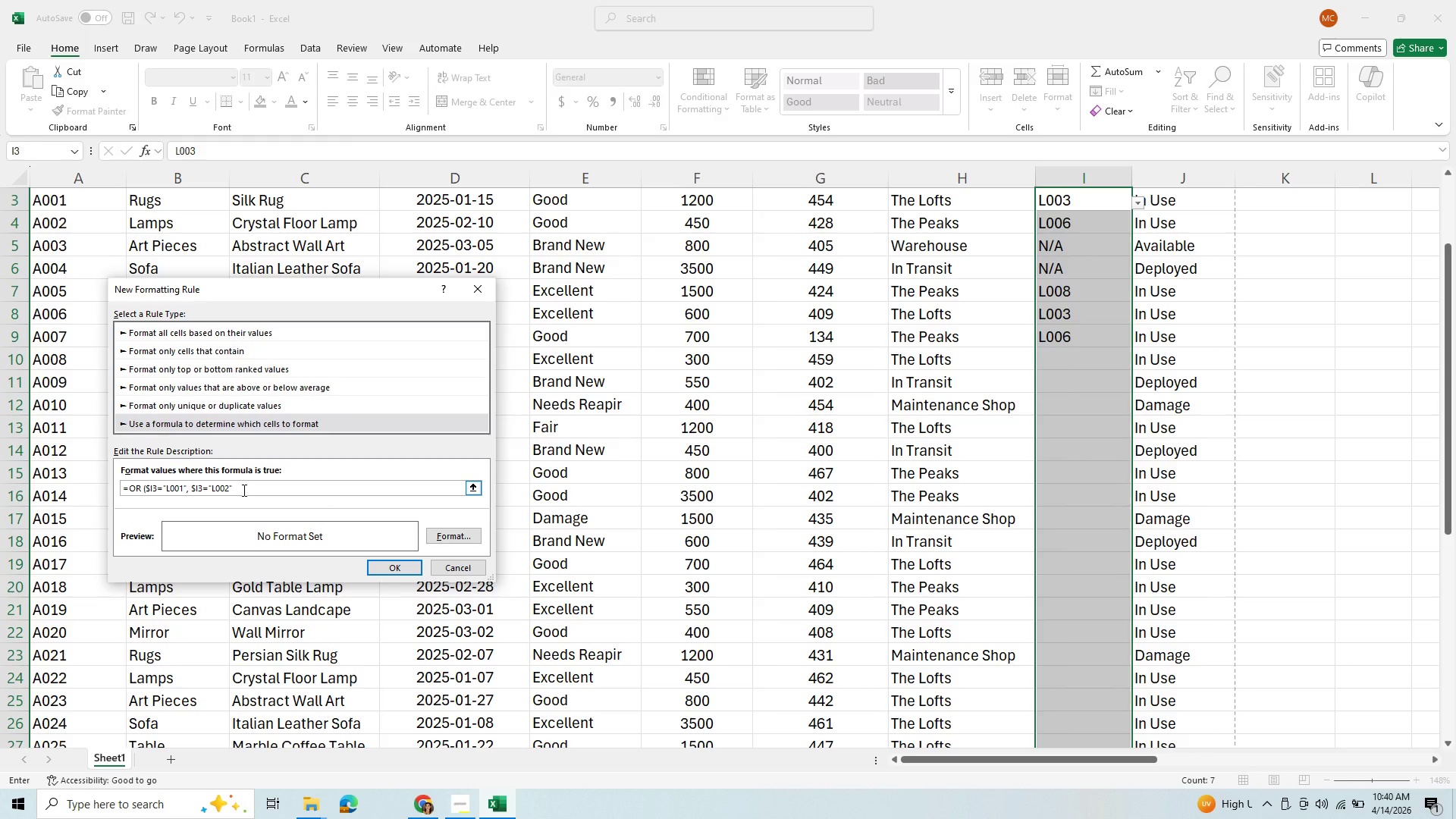 
key(Space)
 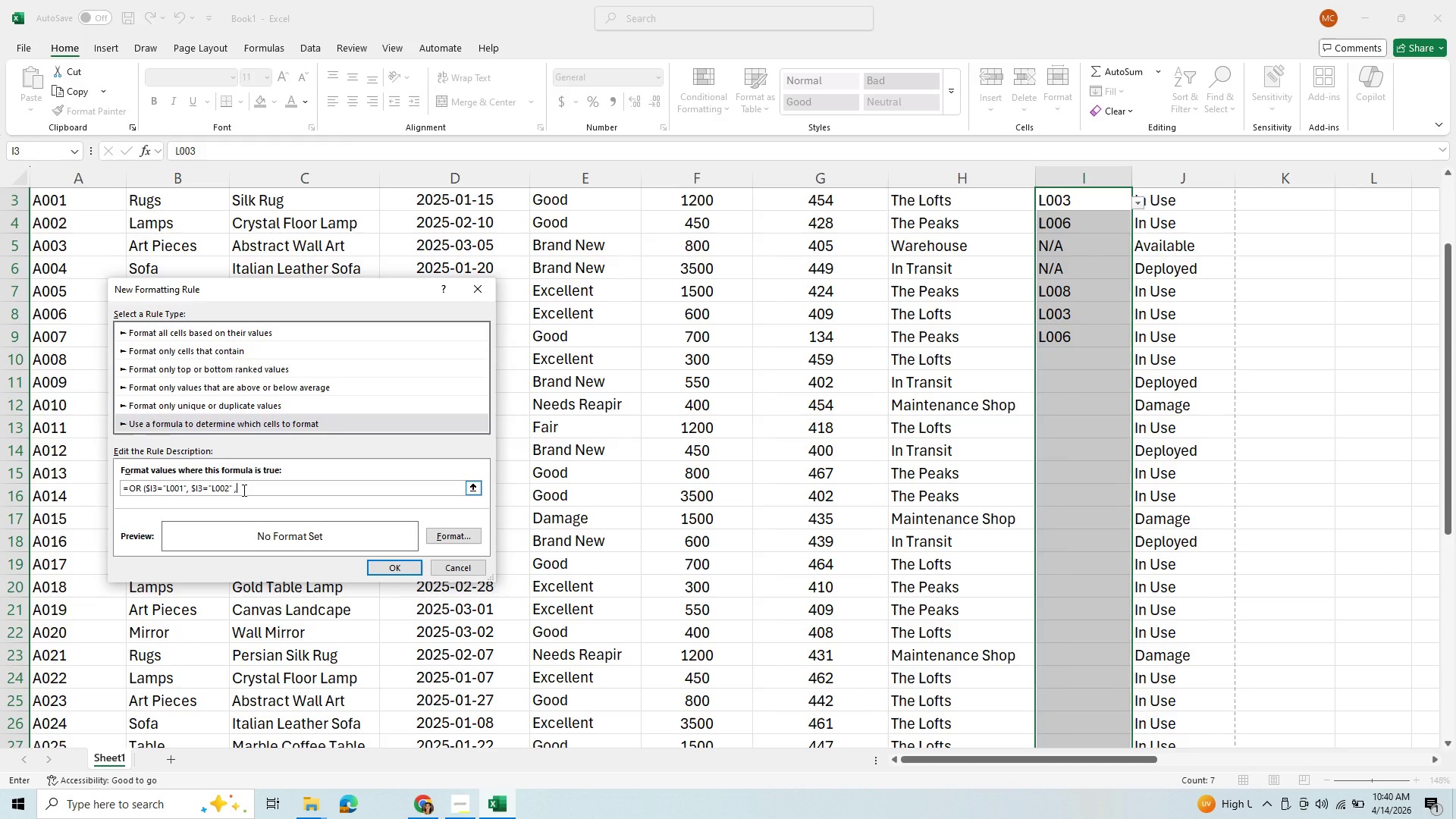 
key(Comma)
 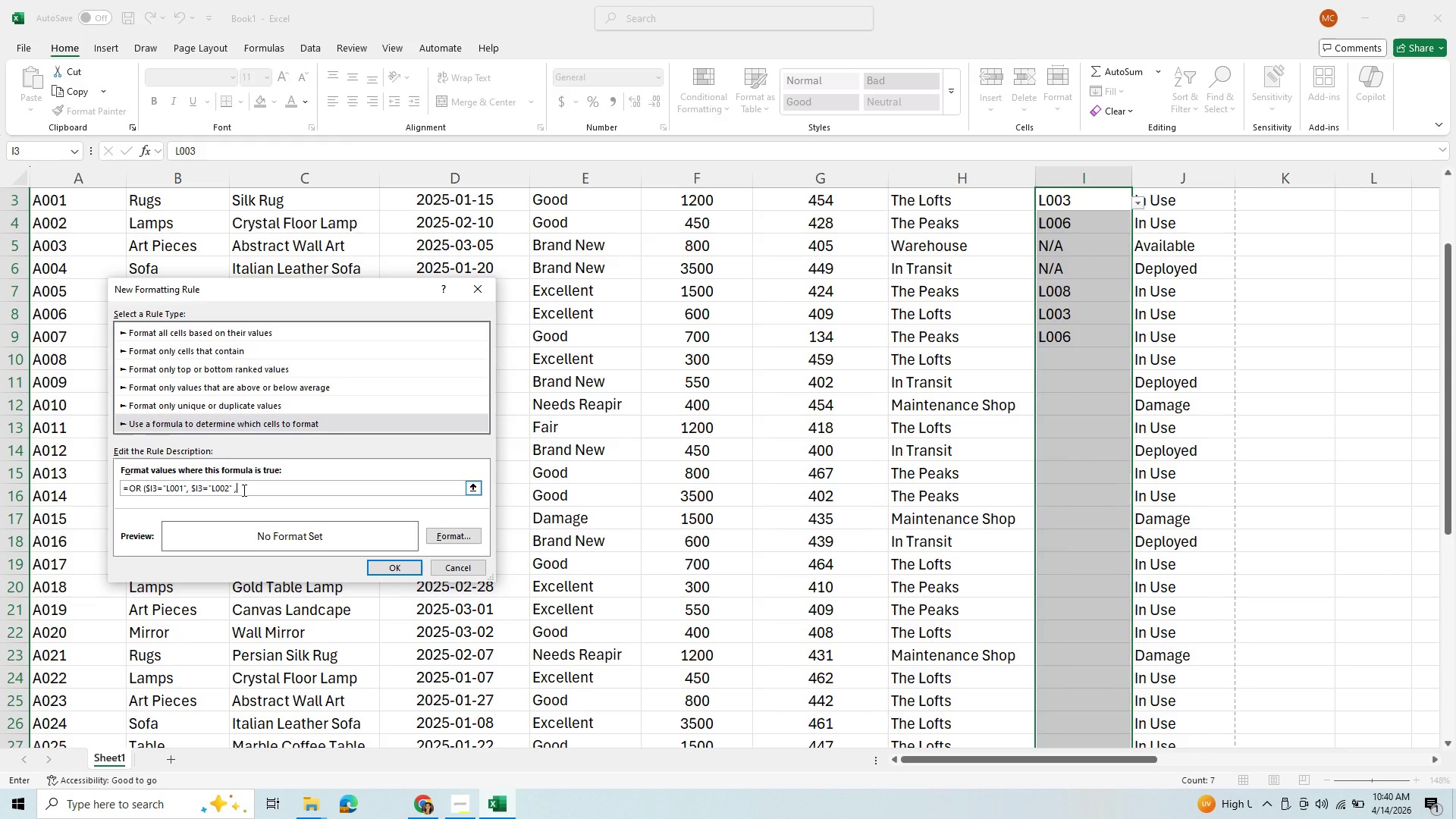 
key(Shift+4)
 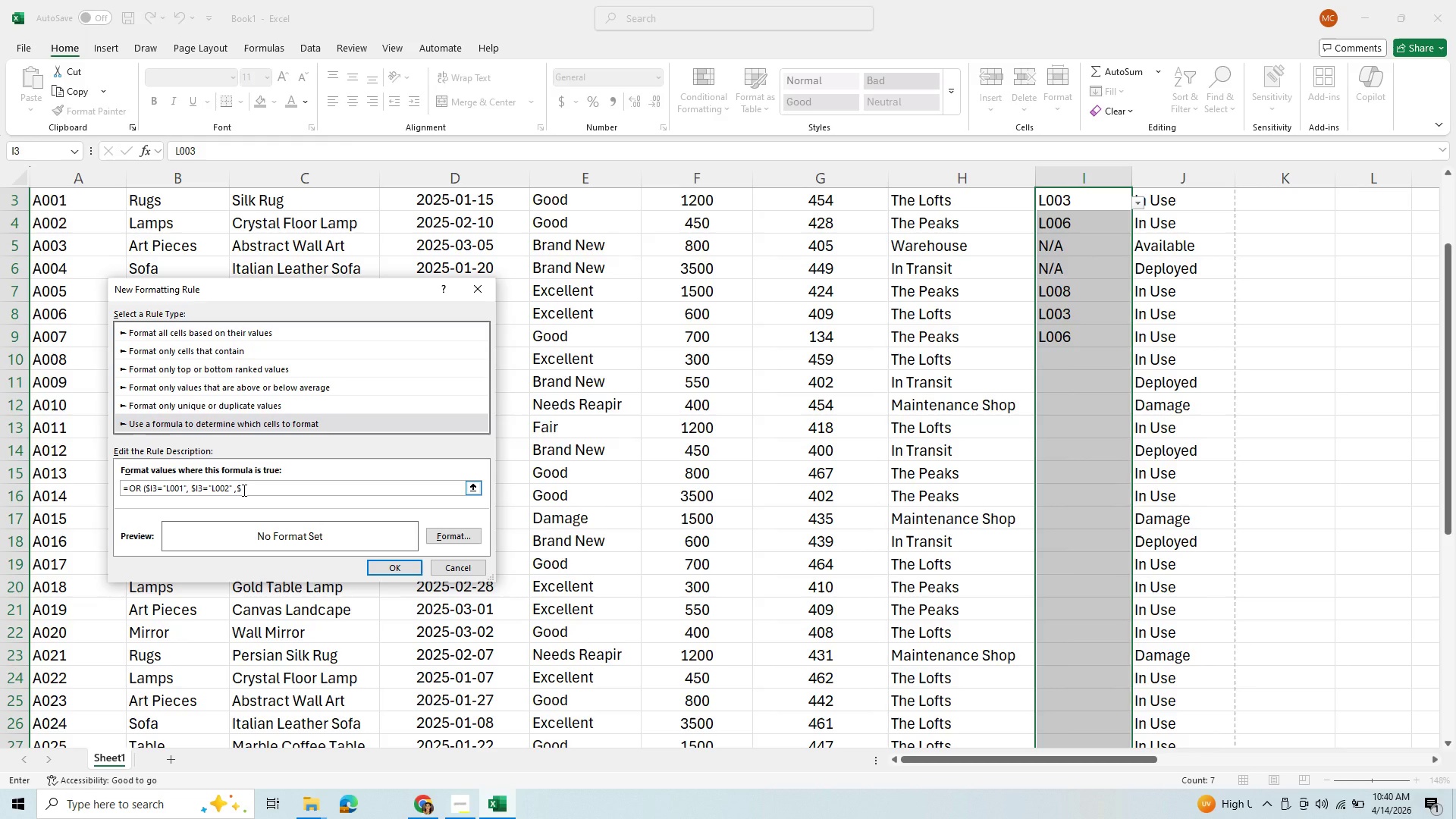 
type(I3)
 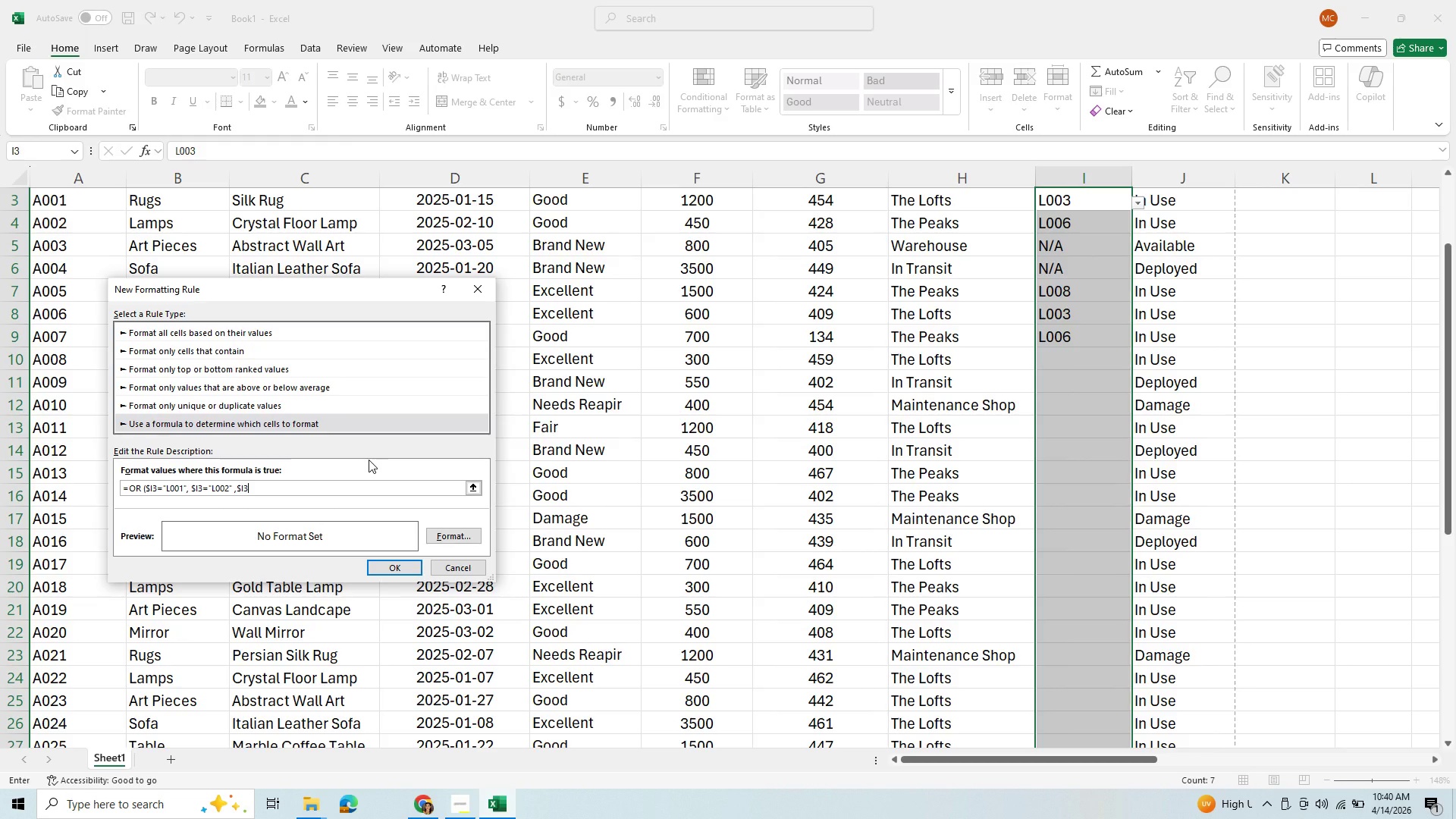 
type(="L003")
 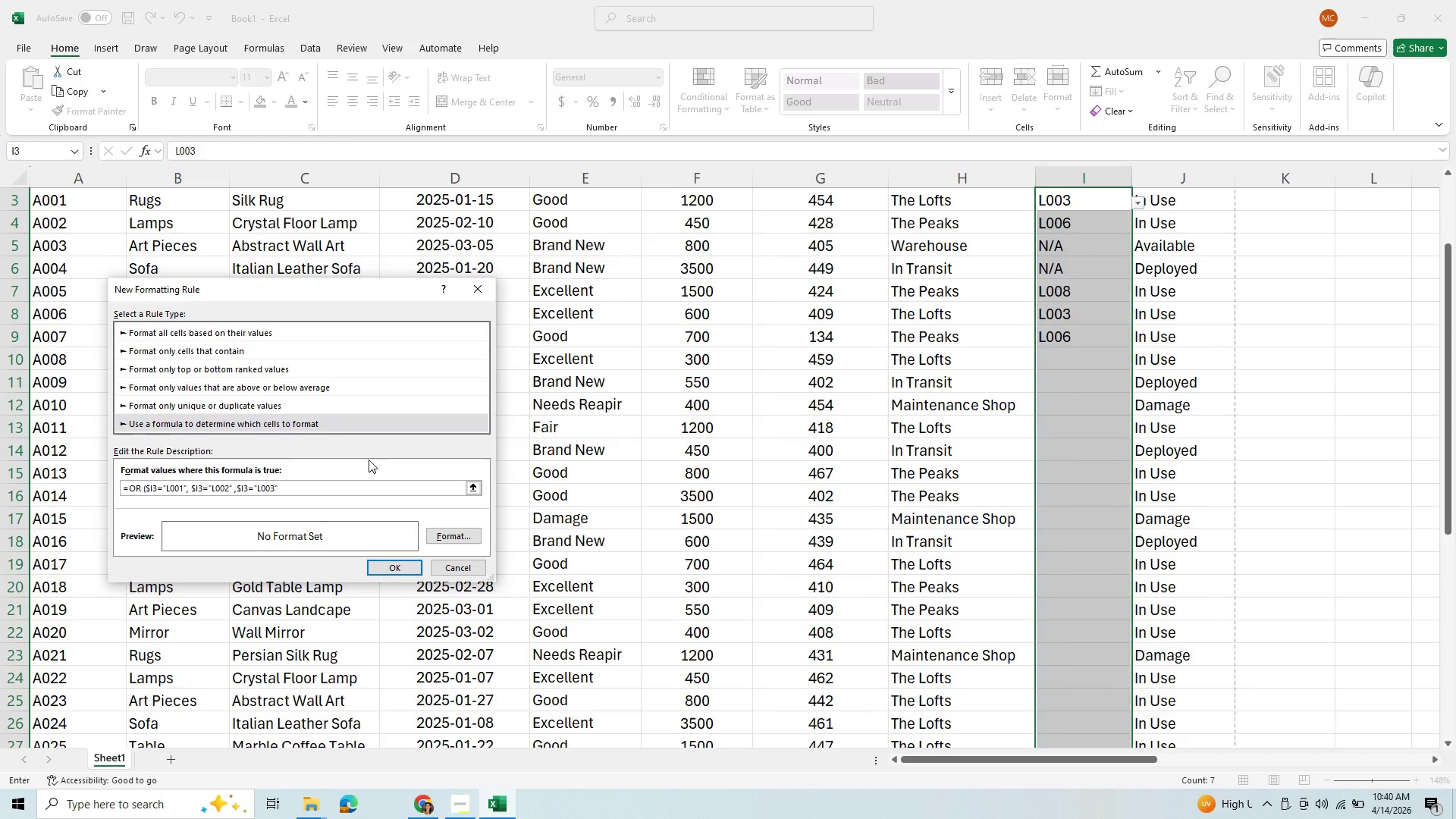 
key(Comma)
 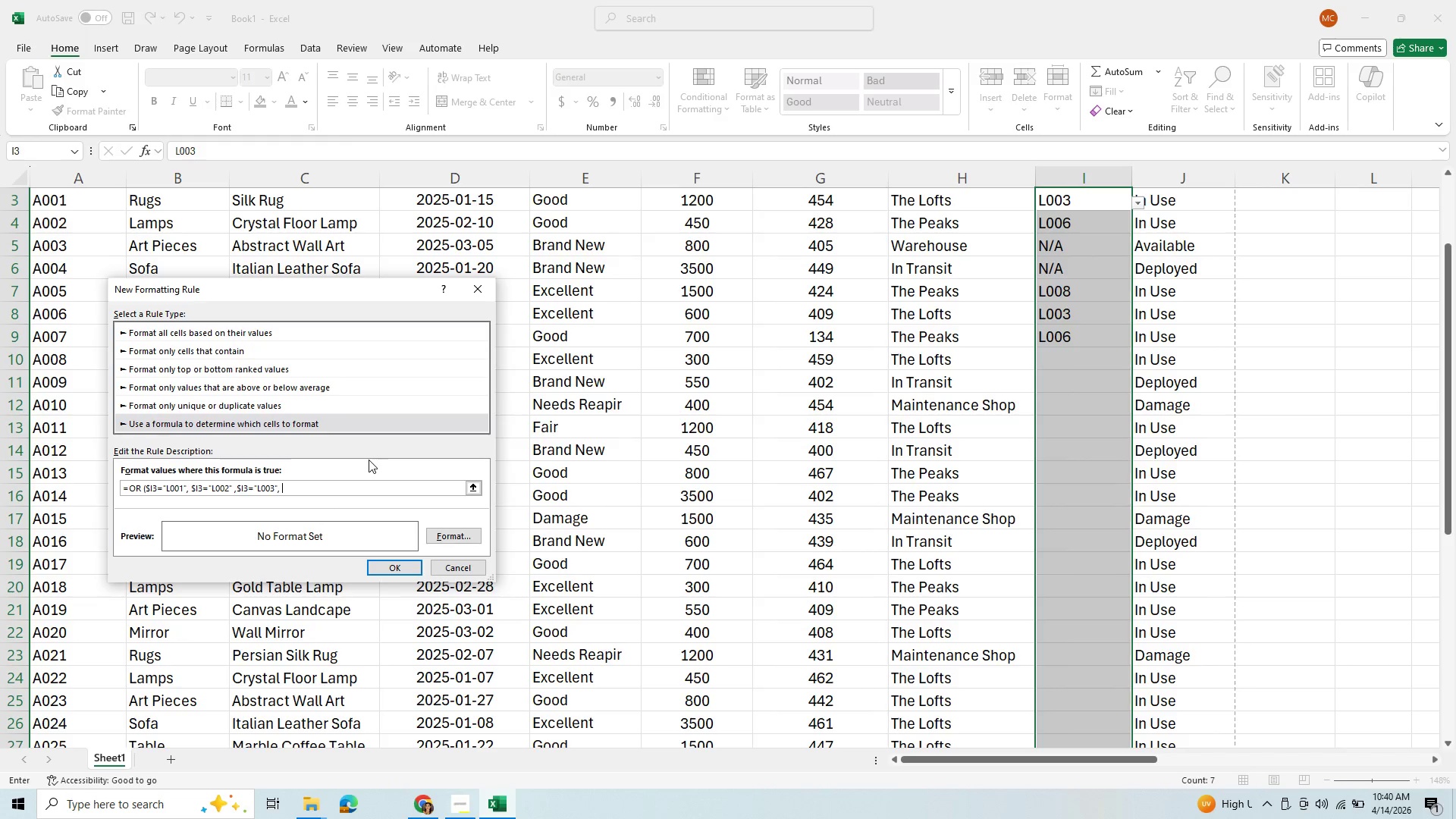 
key(Space)
 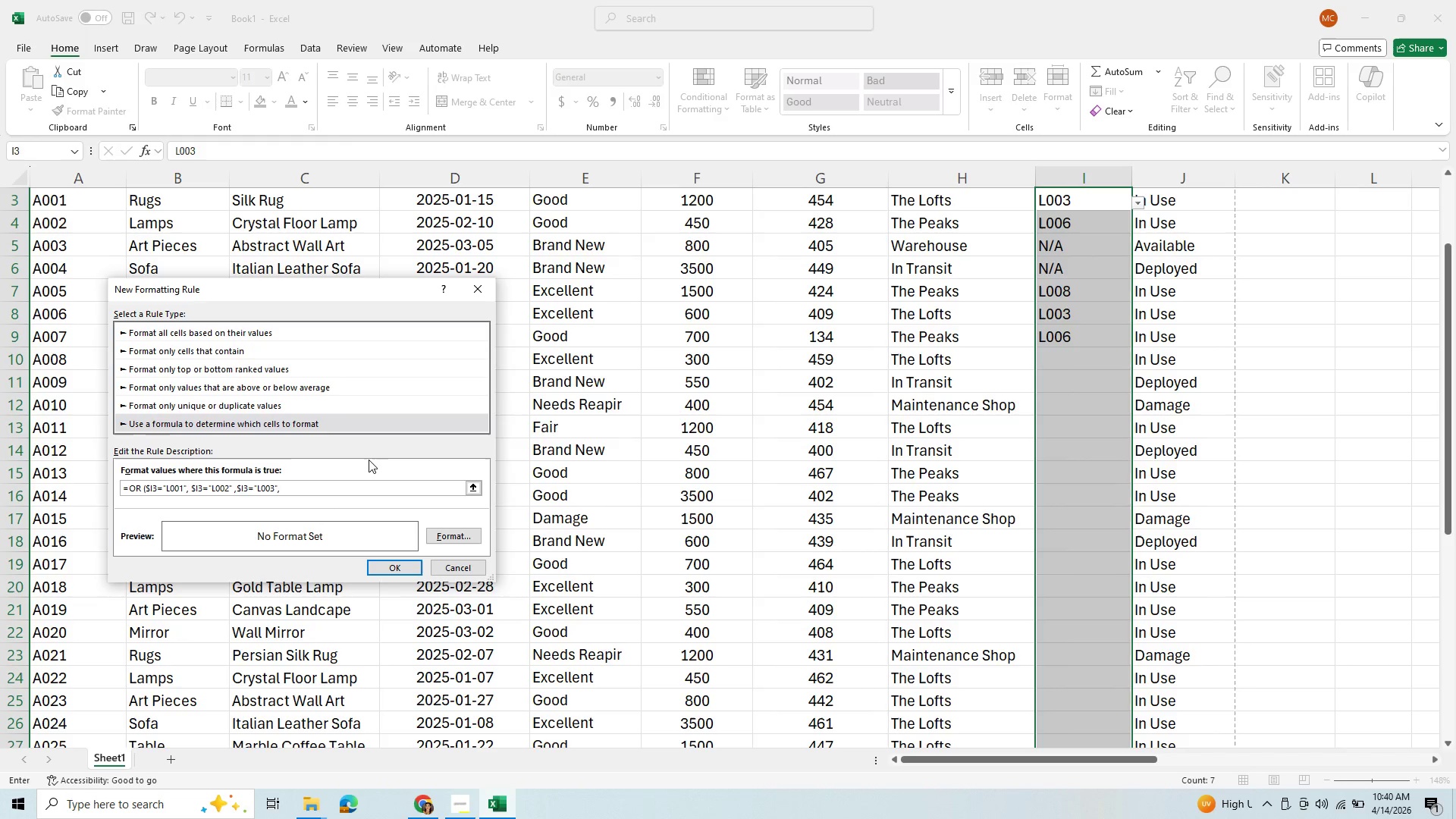 
hold_key(key=ShiftLeft, duration=1.5)
 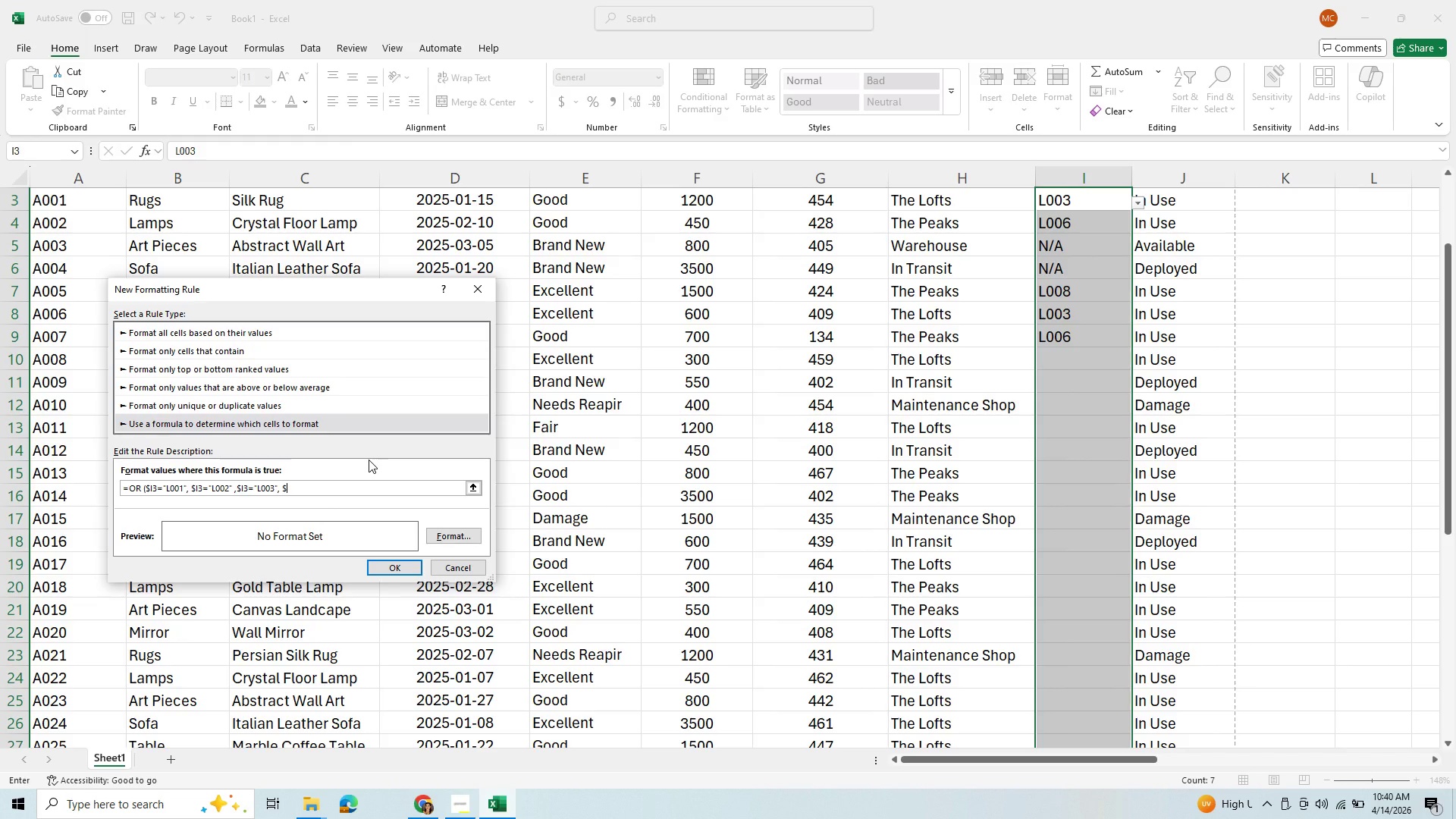 
type($I3="L004", $)
 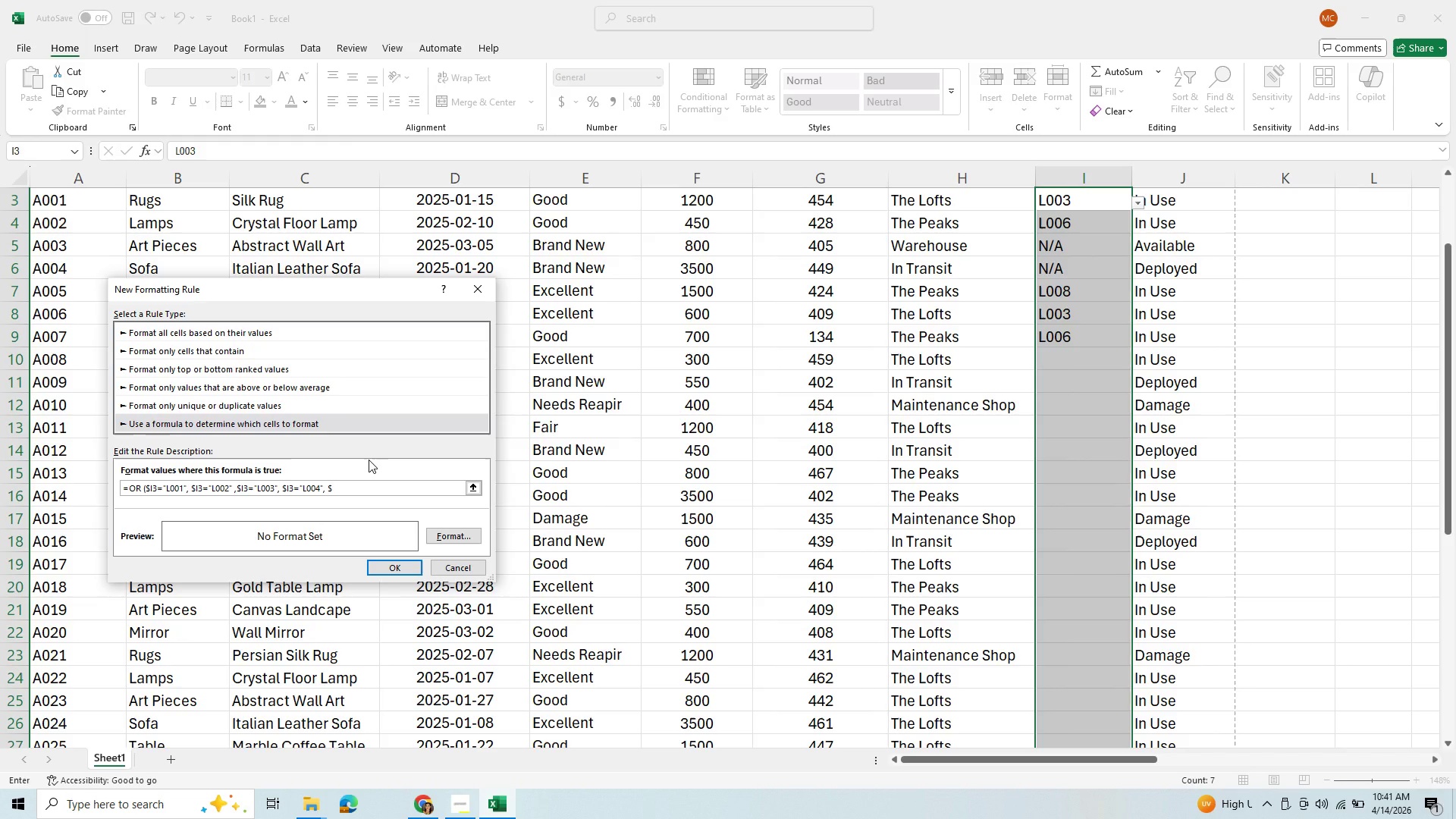 
type(I3)
 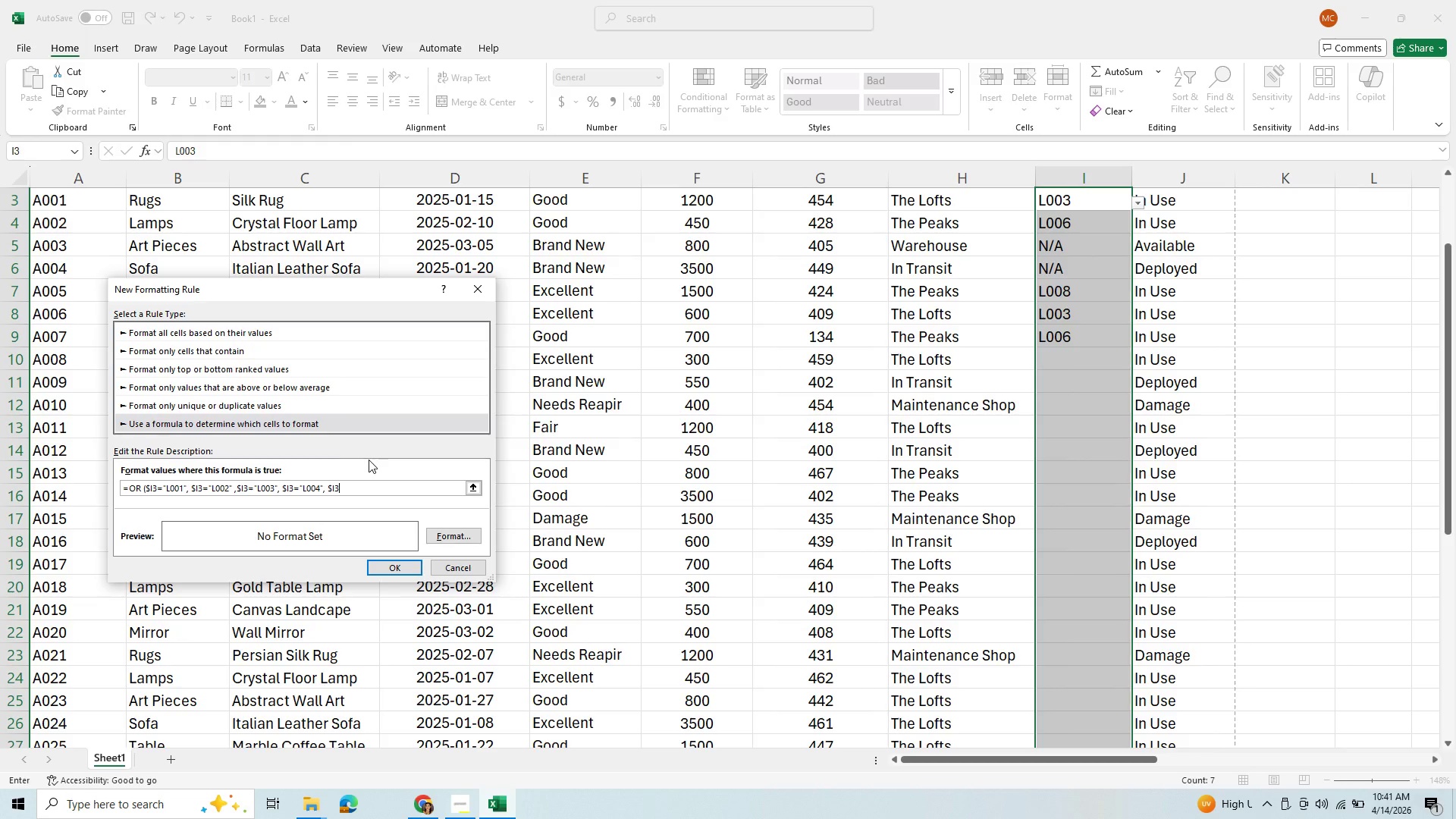 
type(+L005)
key(Backspace)
key(Backspace)
key(Backspace)
key(Backspace)
key(Backspace)
type(=L005)
key(Backspace)
key(Backspace)
key(Backspace)
key(Backspace)
type("LOO)
key(Backspace)
key(Backspace)
type(005")
 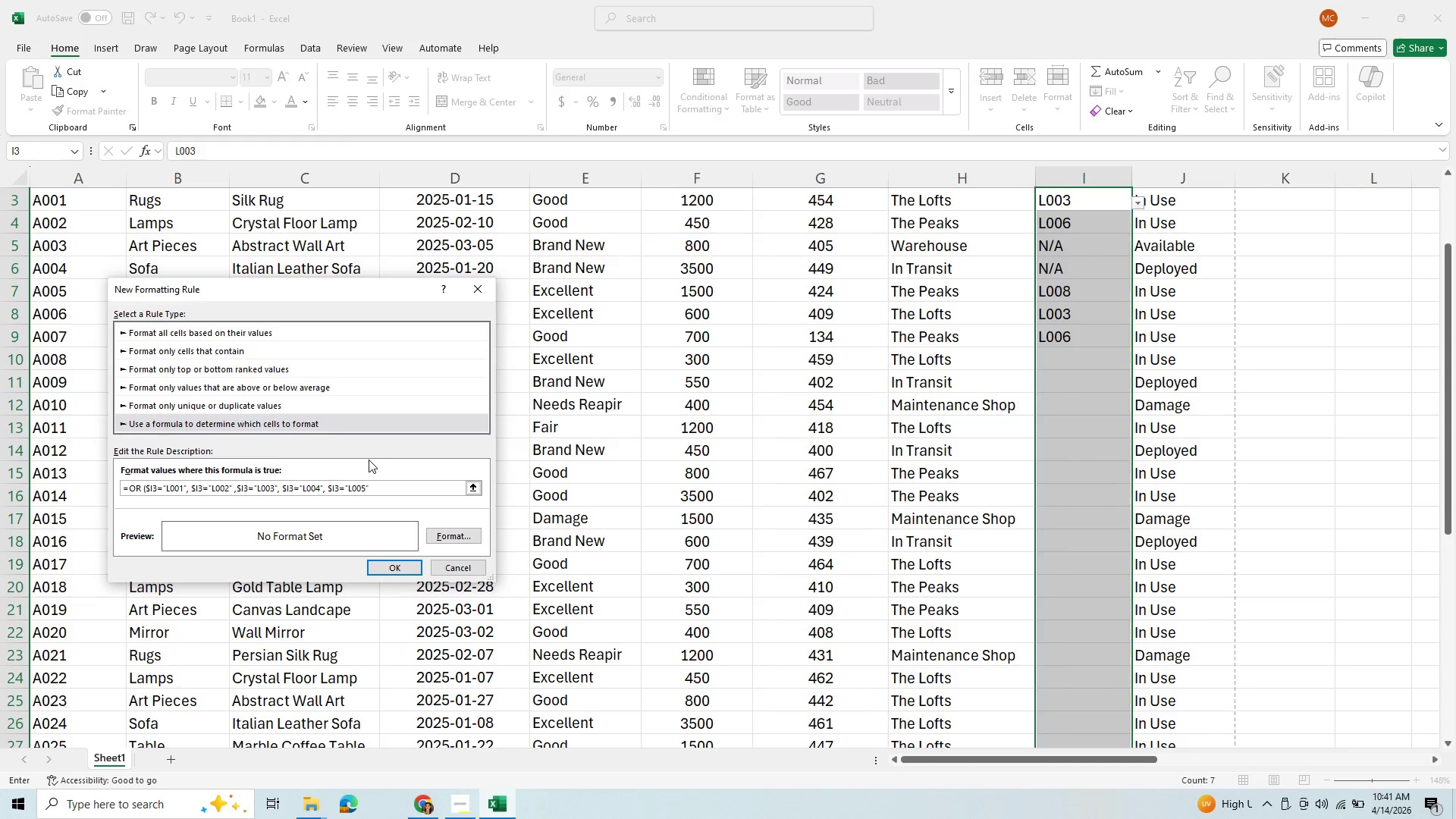 
key(Shift+0)
 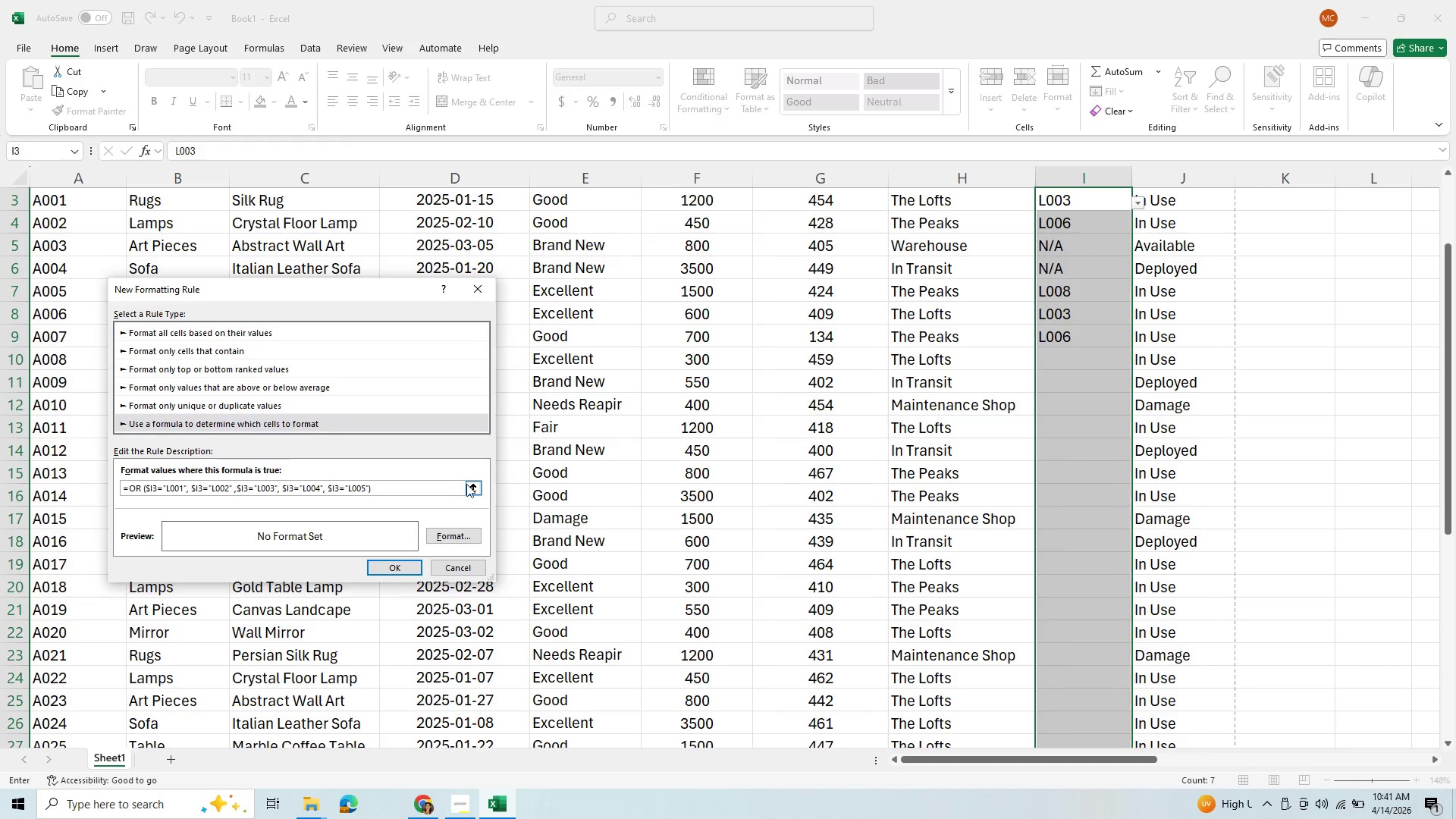 
left_click([460, 536])
 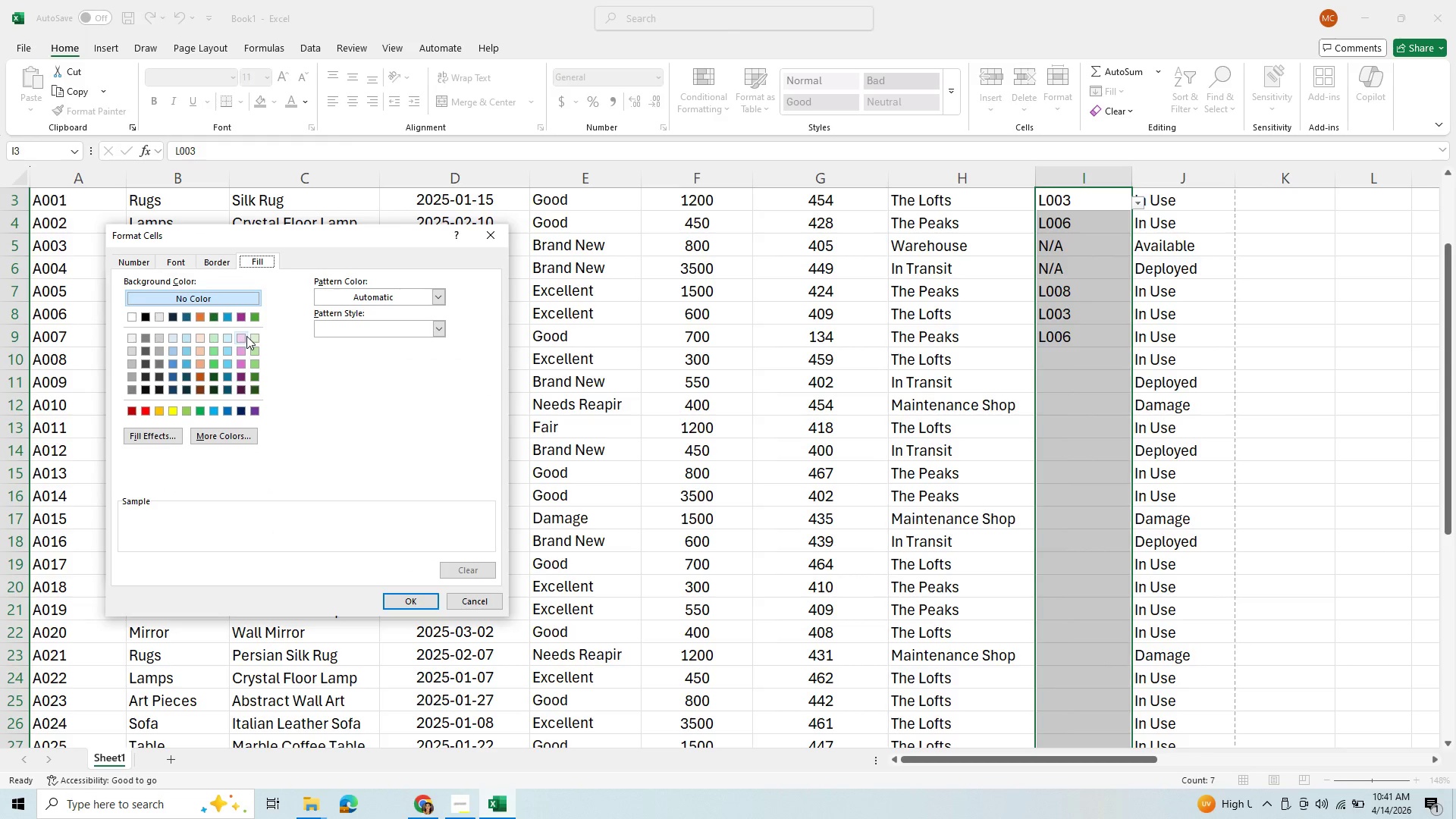 
left_click([253, 338])
 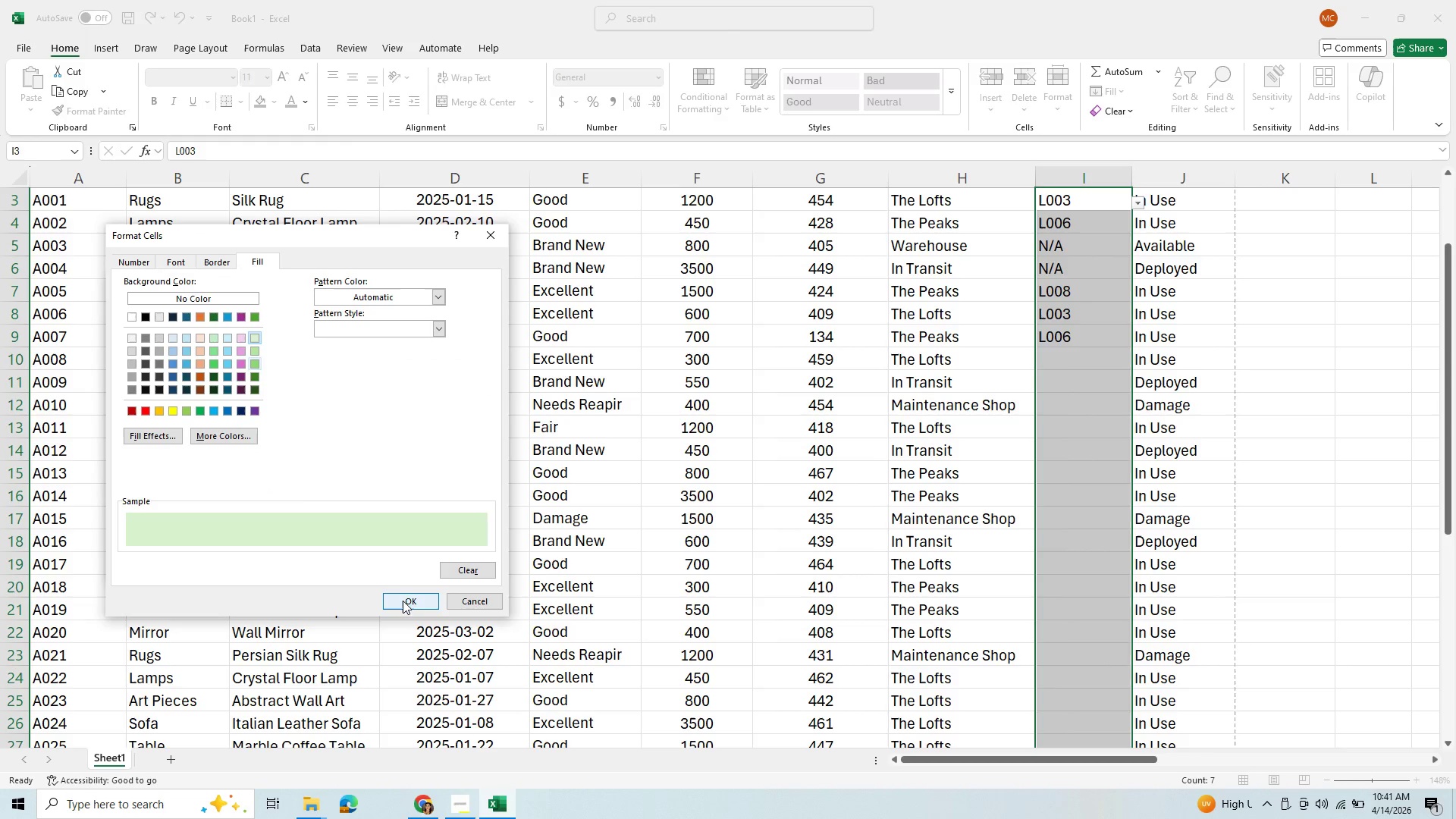 
left_click([403, 601])
 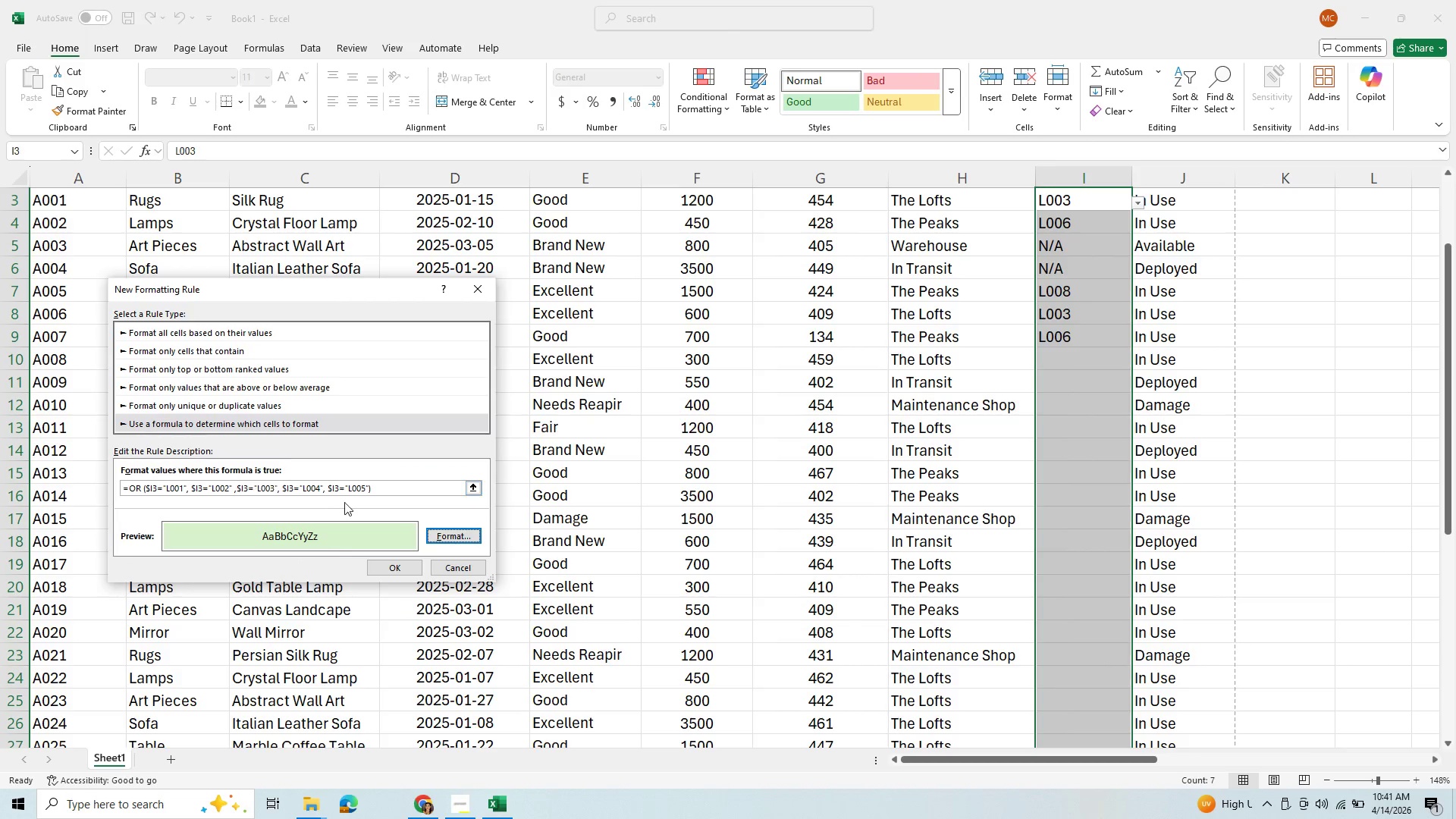 
left_click([394, 568])
 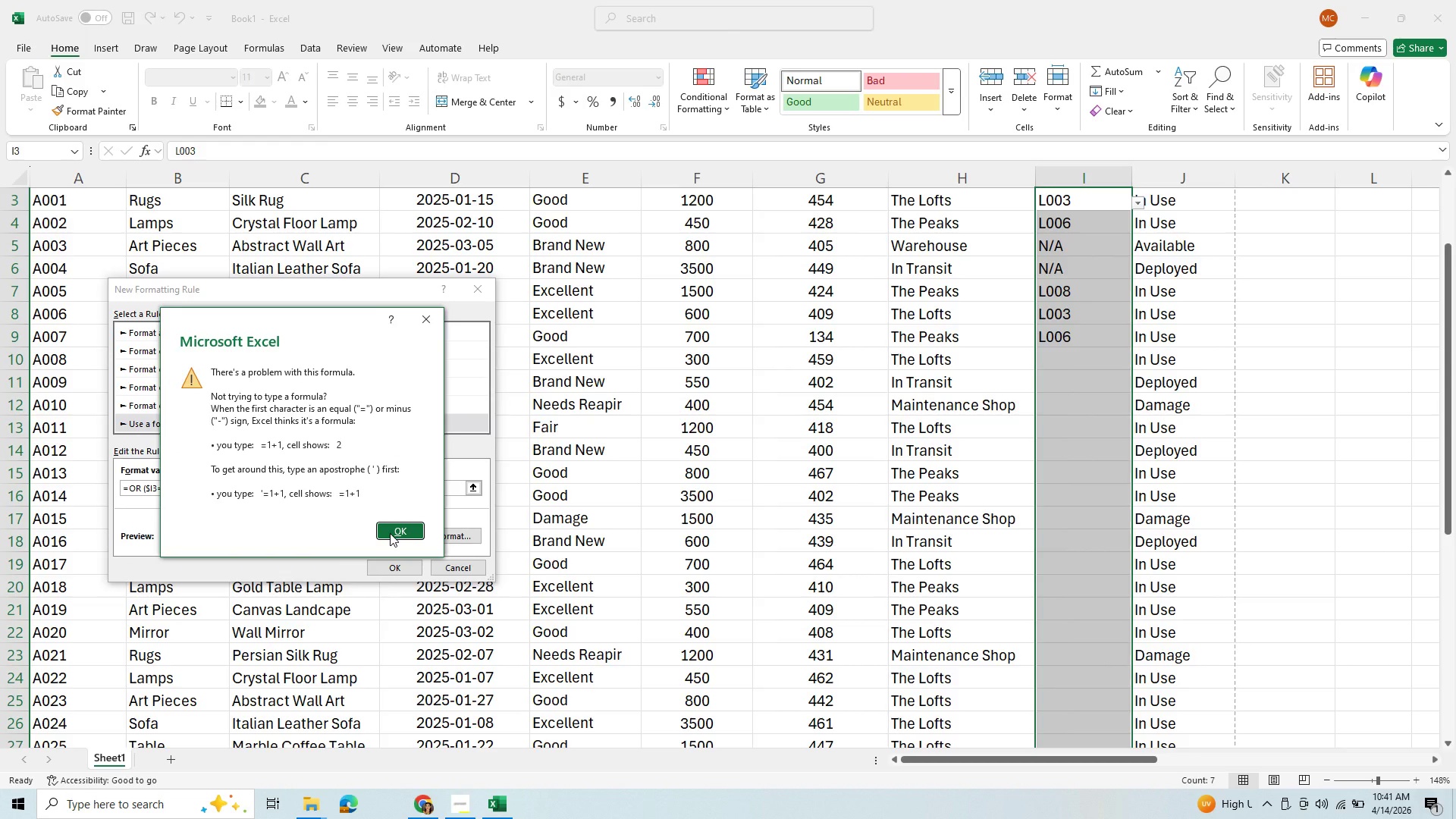 
left_click([390, 533])
 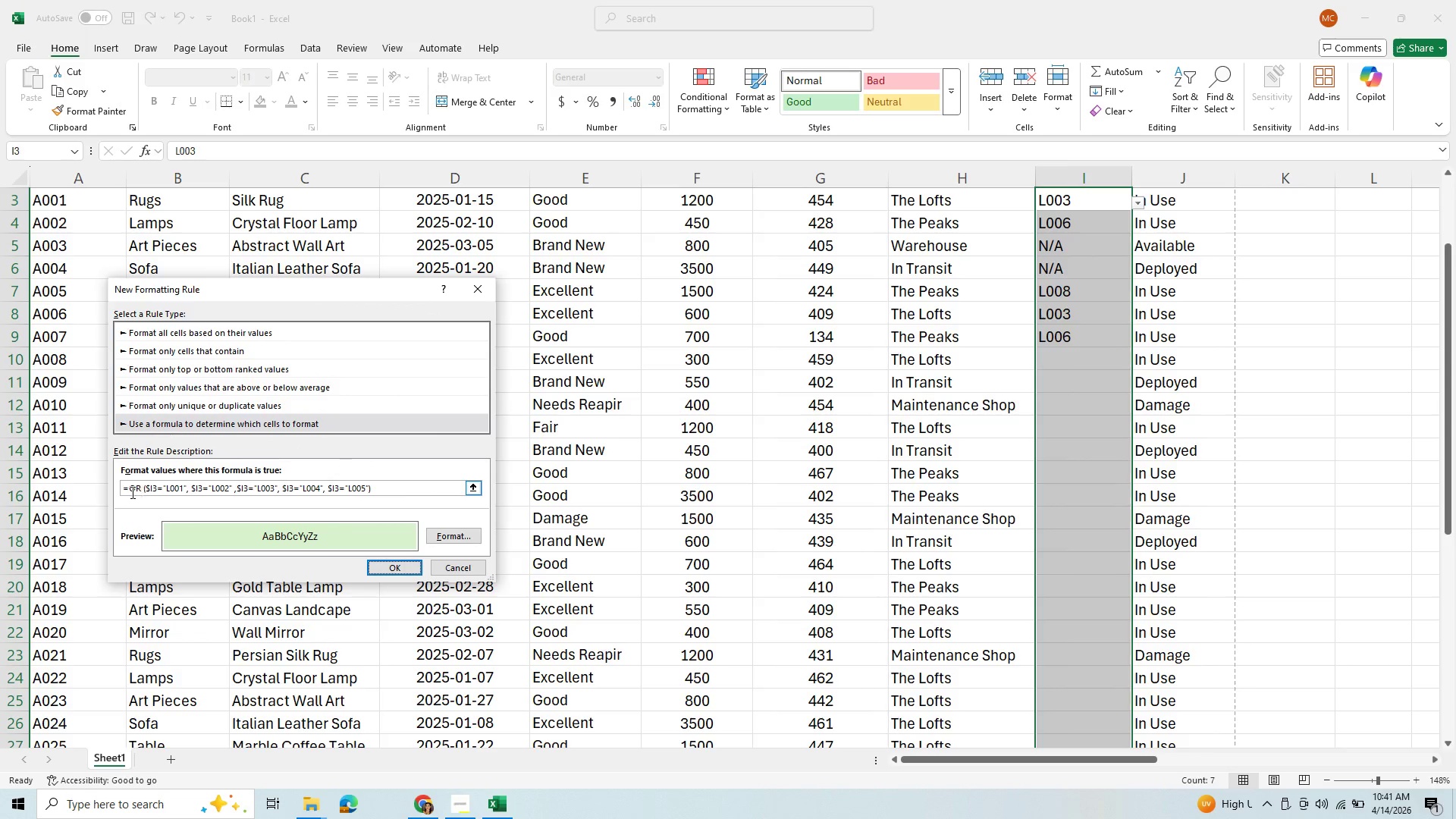 
left_click([124, 492])
 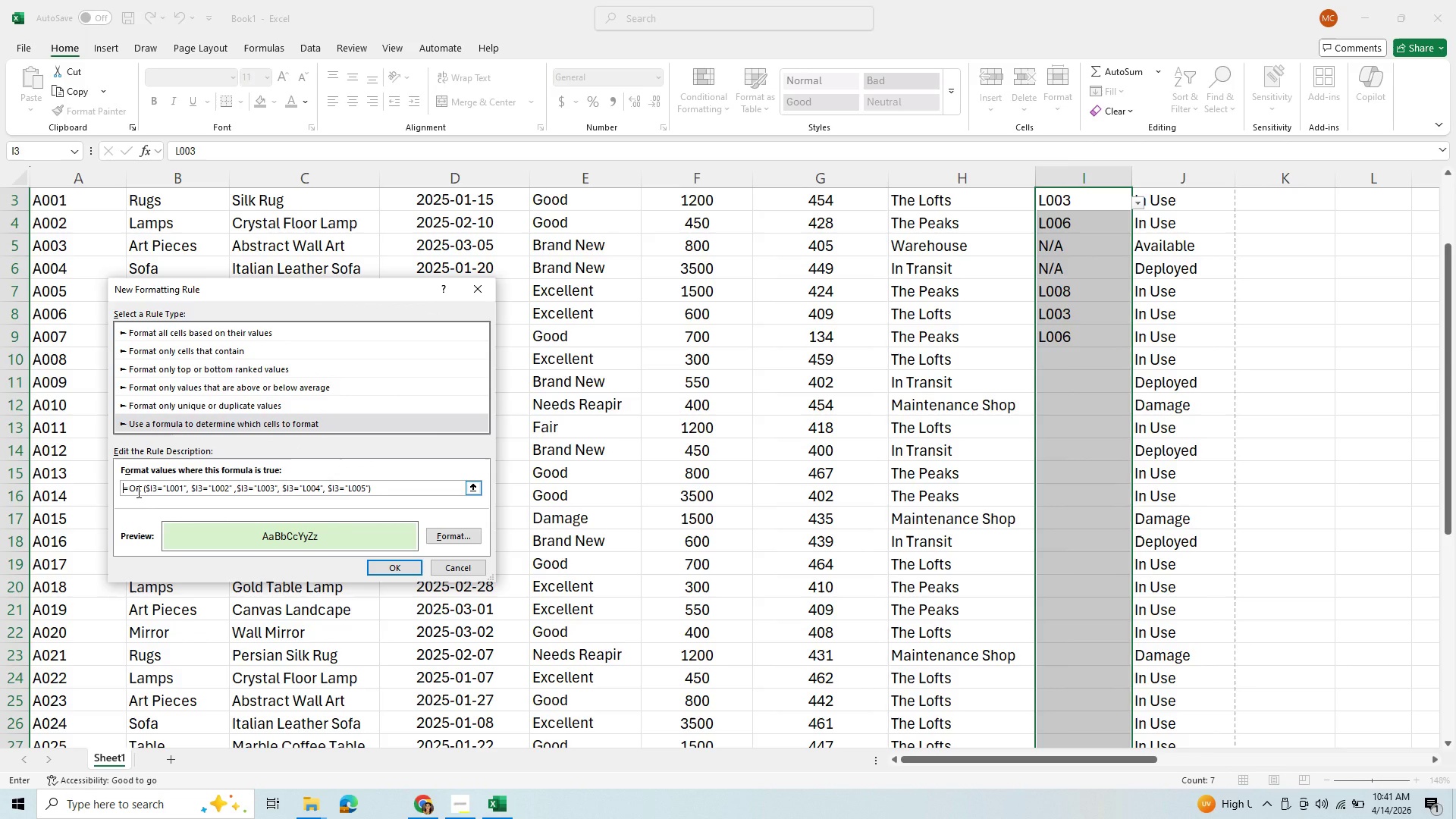 
key(Quote)
 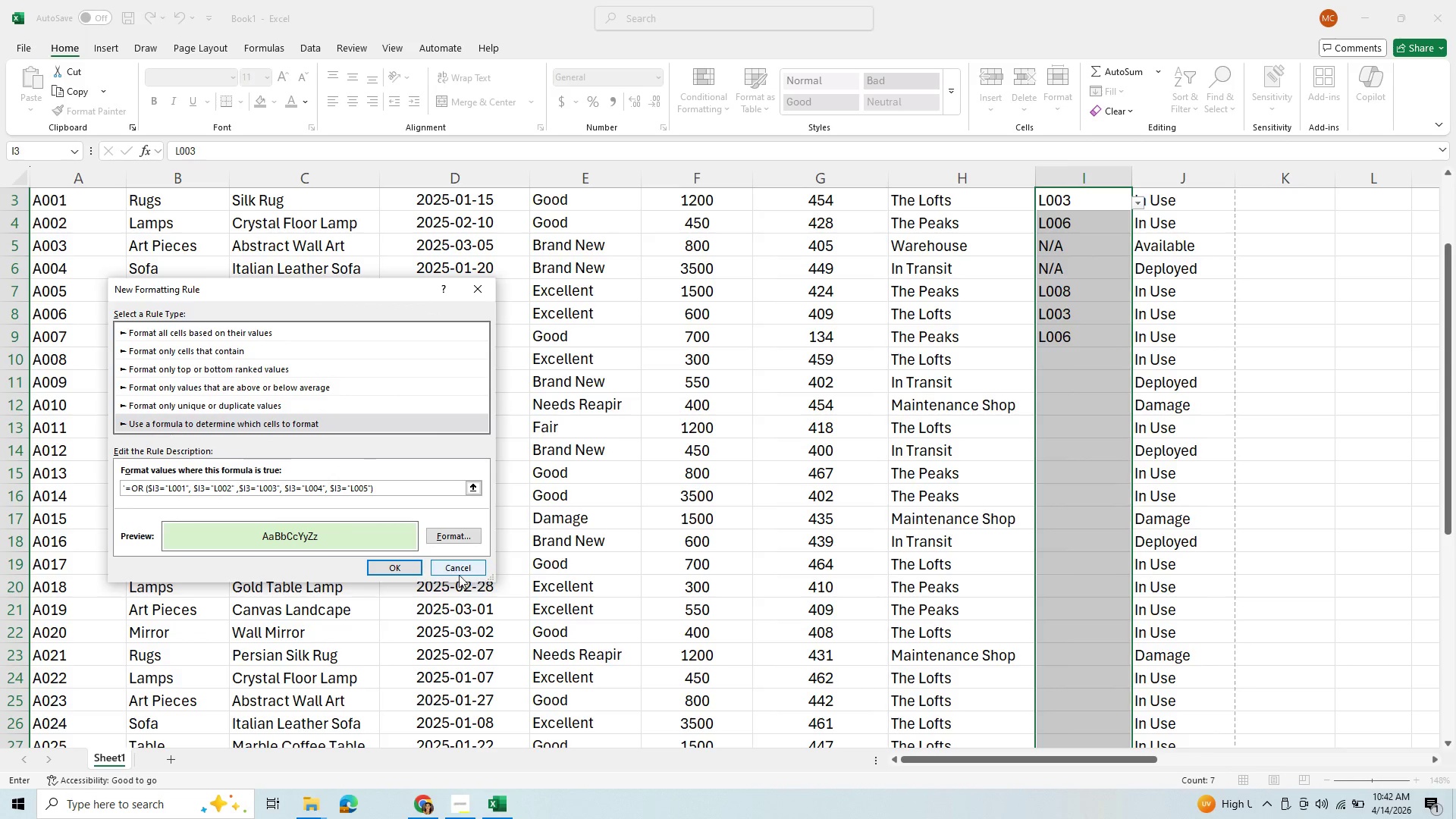 
left_click([391, 569])
 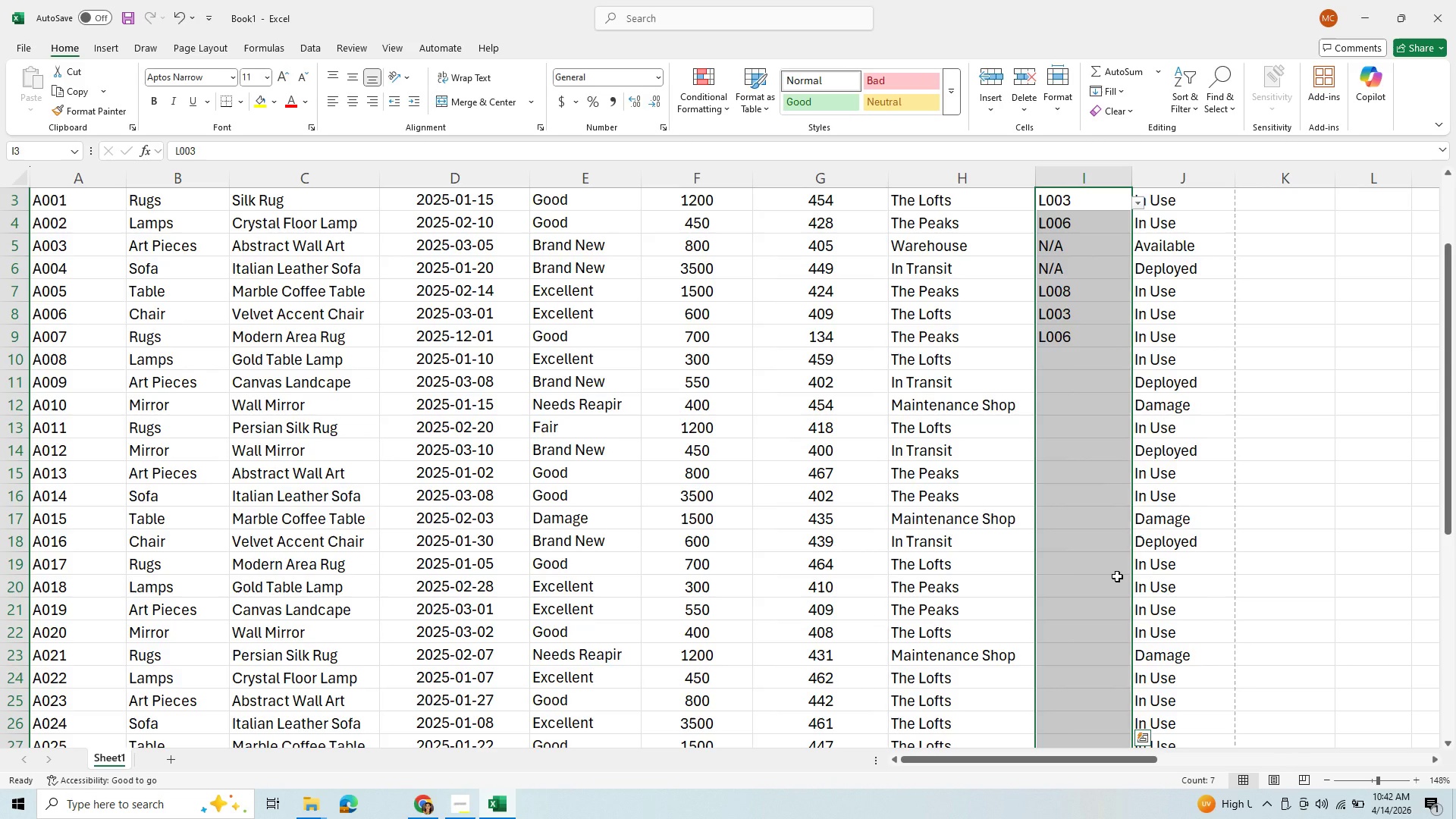 
scroll: coordinate [1117, 576], scroll_direction: up, amount: 5.0
 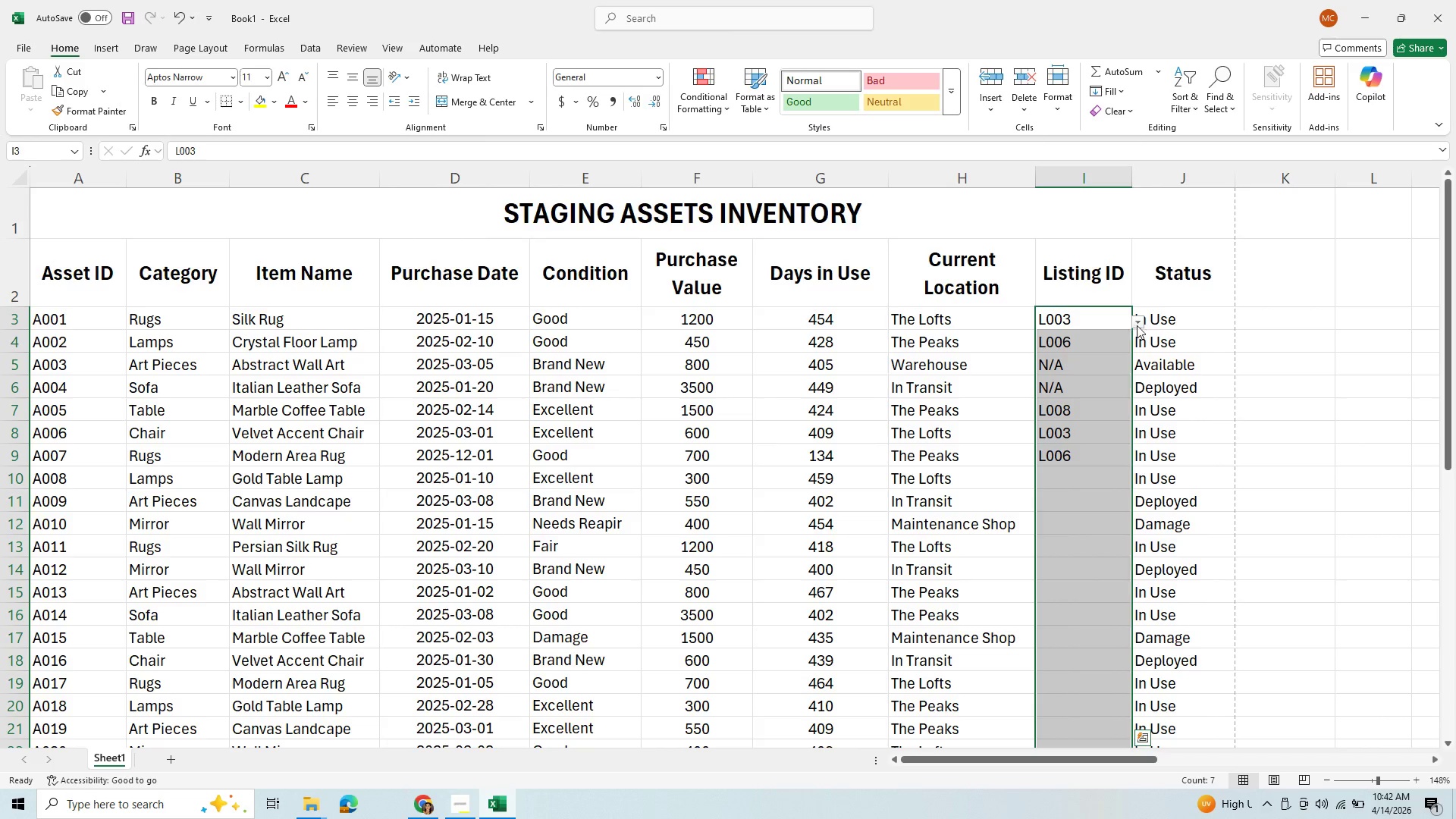 
left_click([1141, 323])
 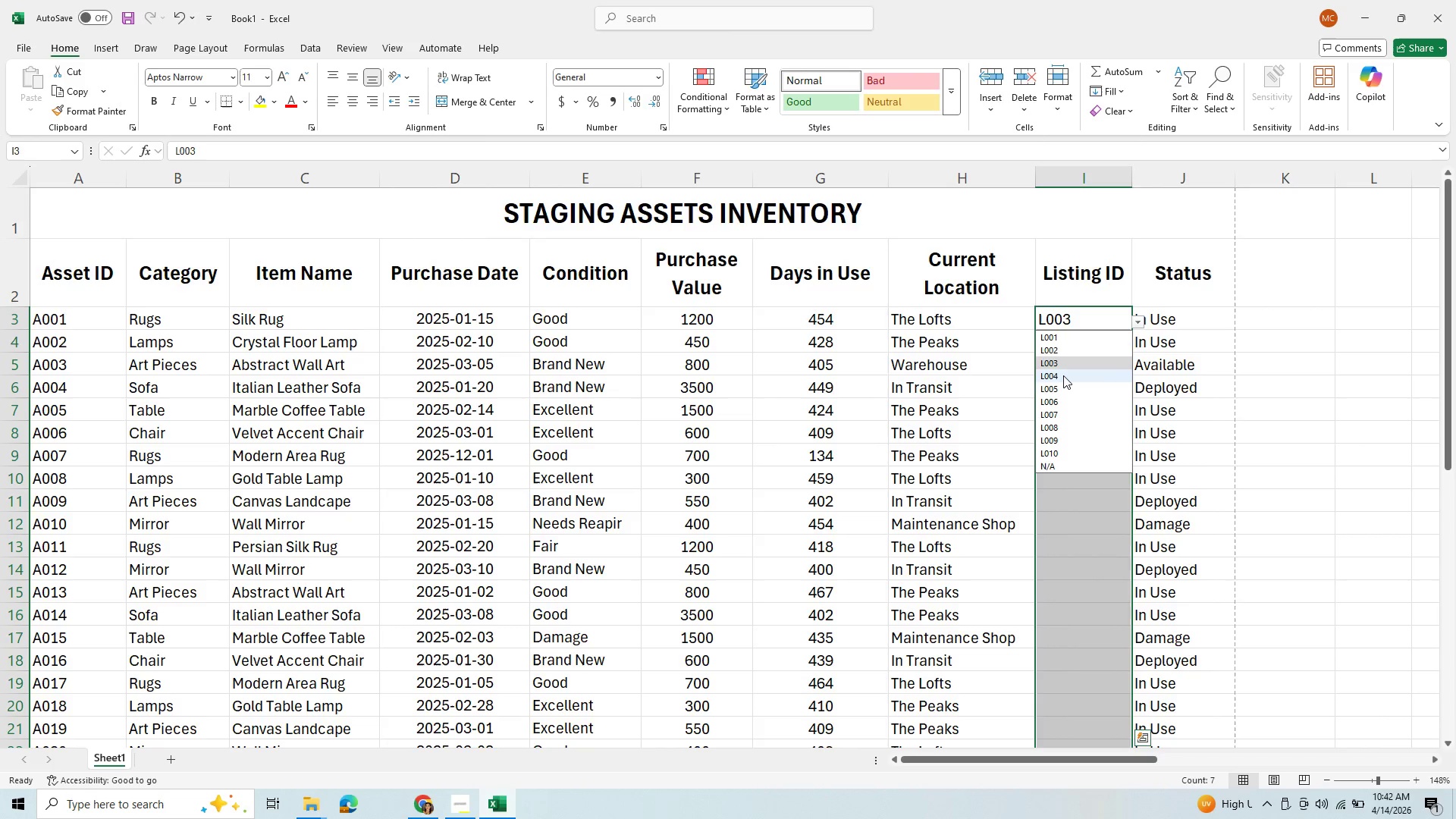 
left_click([1063, 375])
 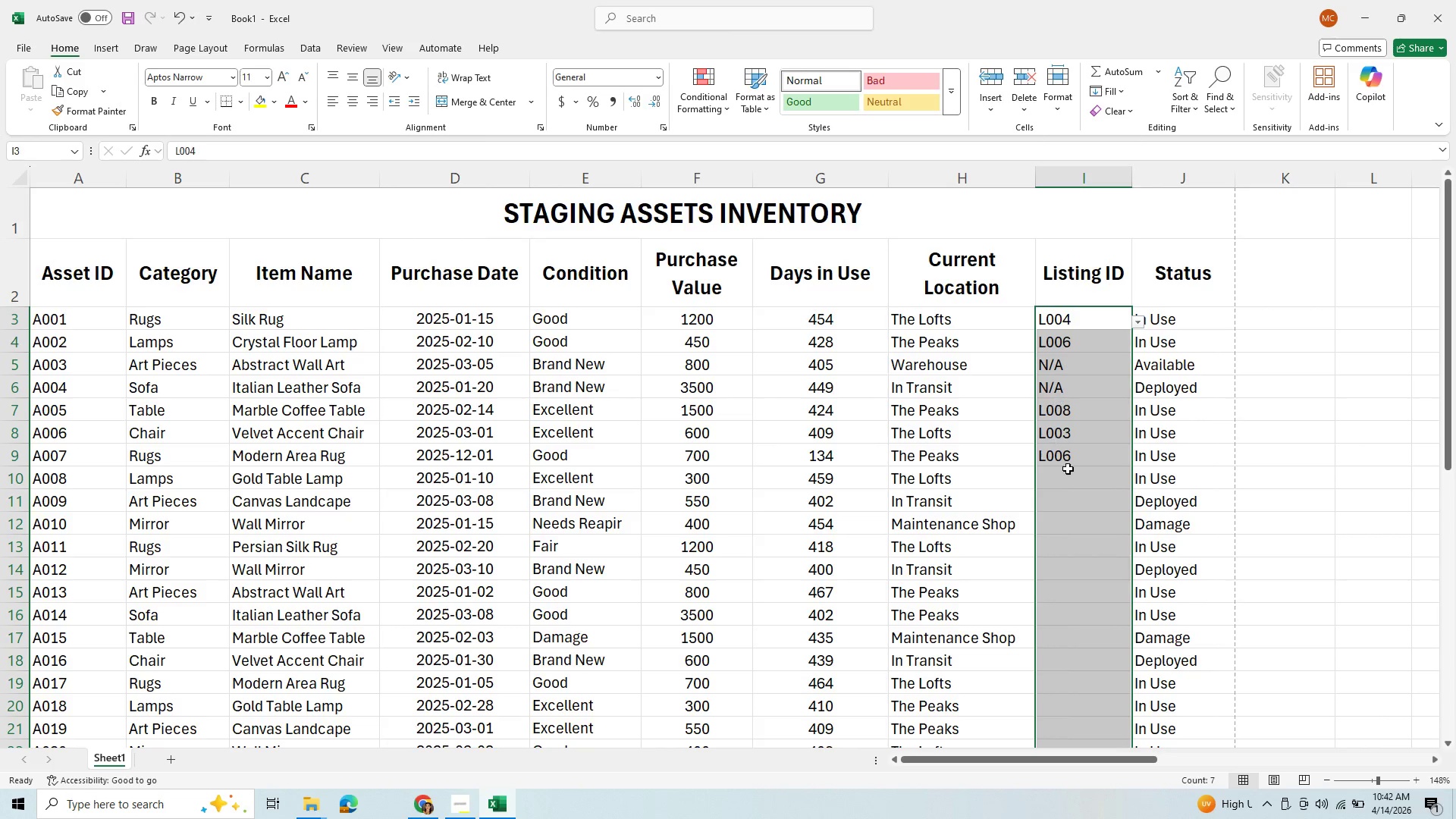 
left_click([1068, 471])
 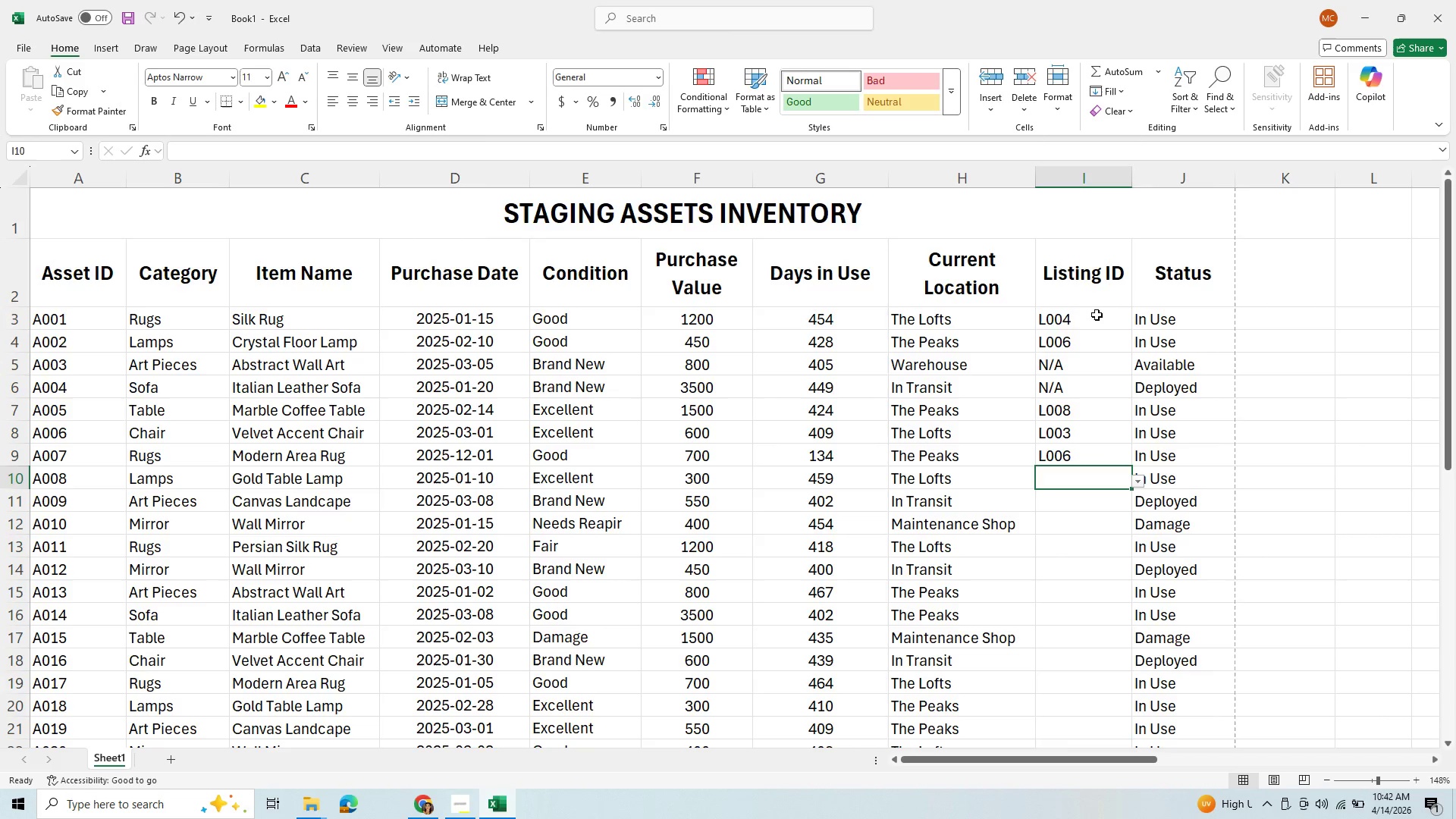 
left_click([1086, 321])
 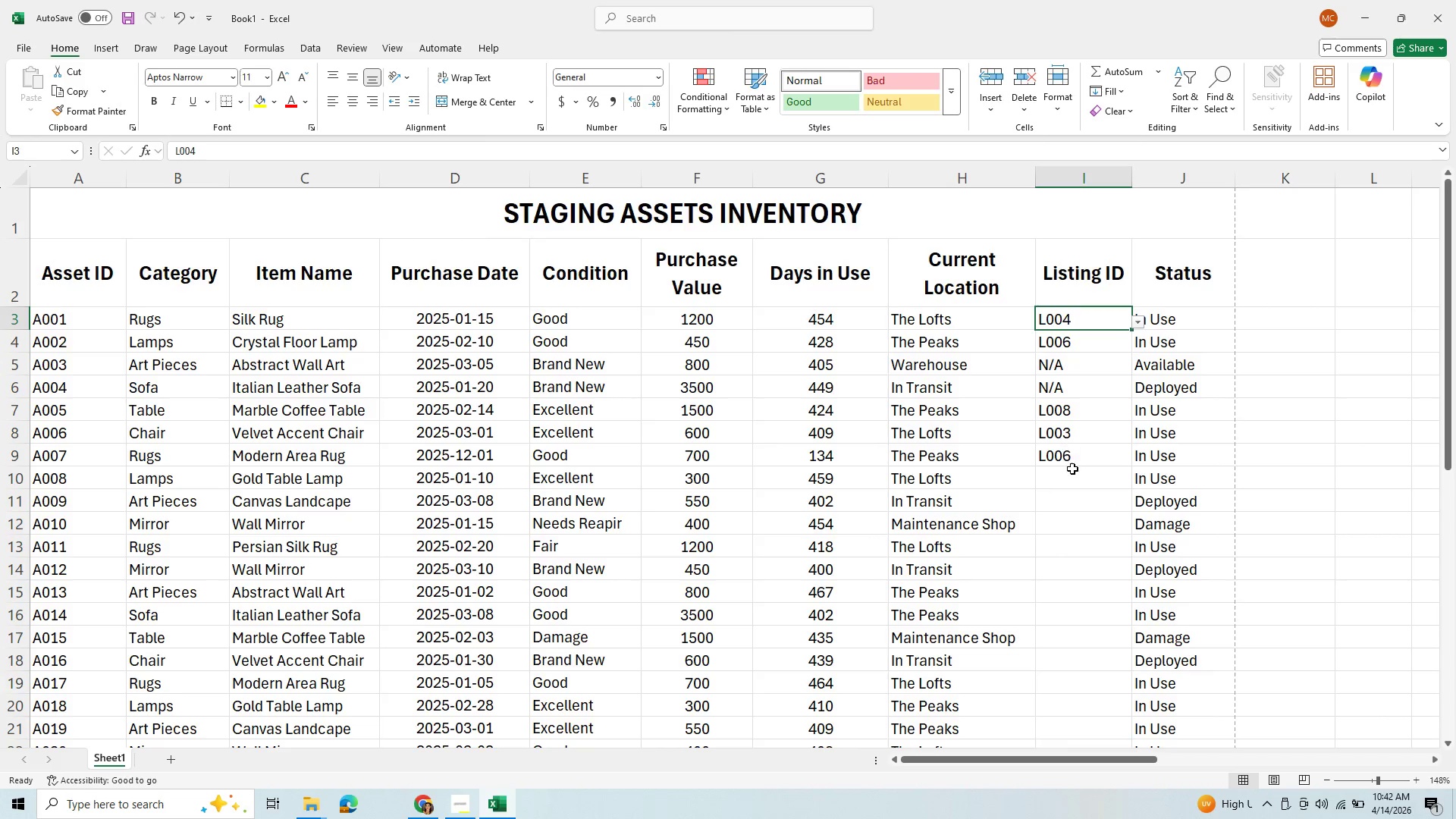 
left_click([1074, 475])
 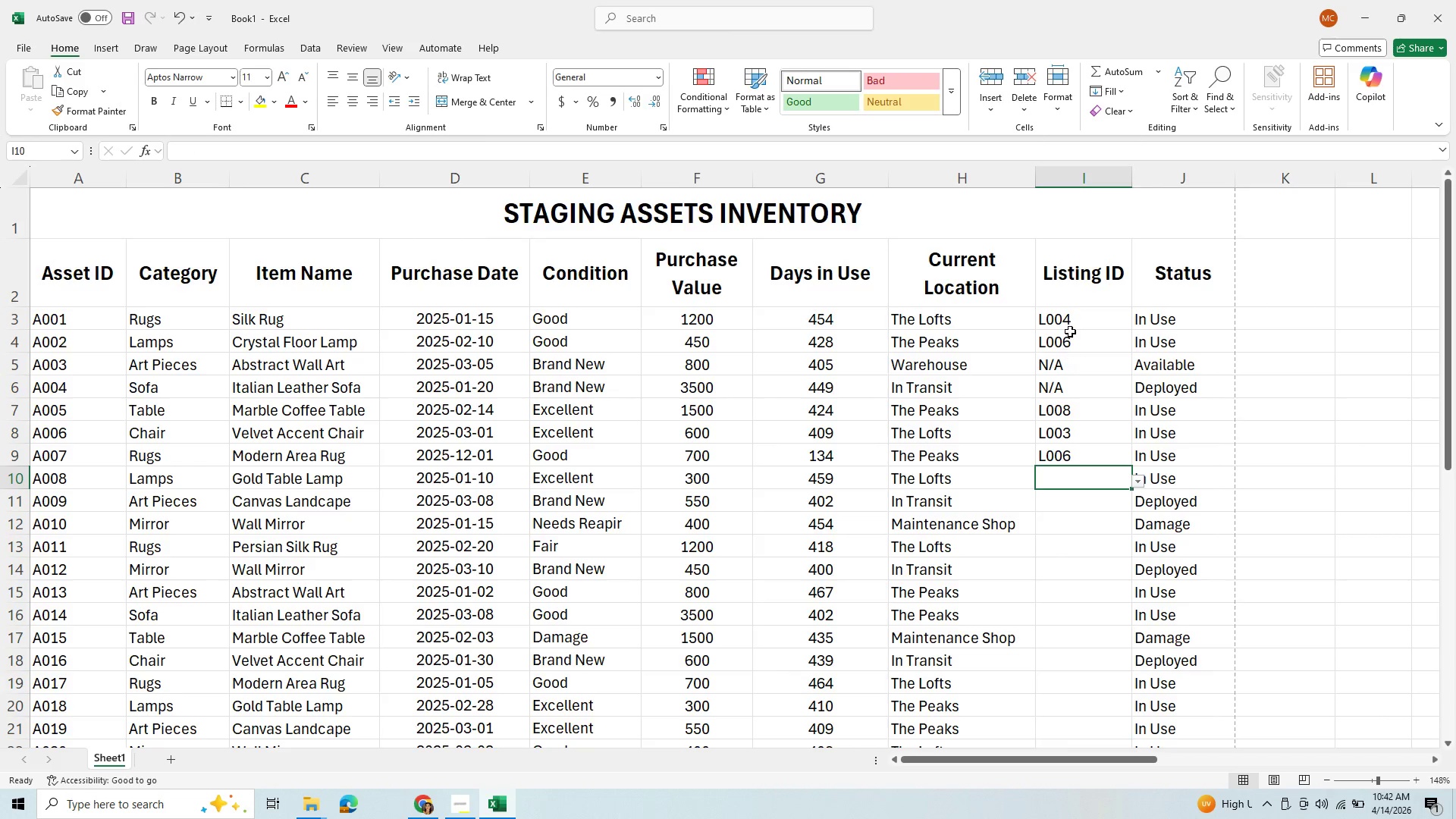 
left_click([1072, 326])
 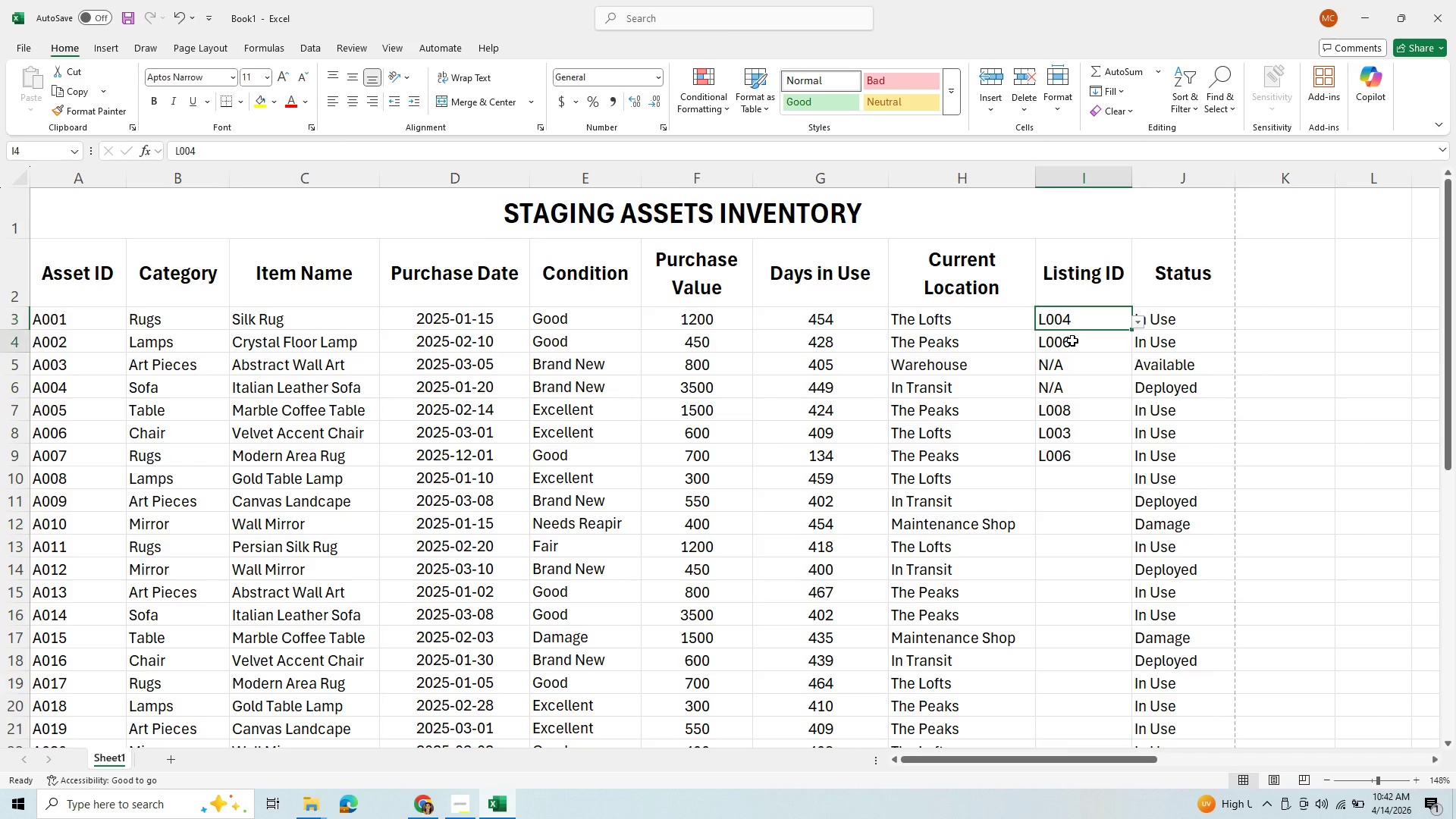 
left_click([1072, 340])
 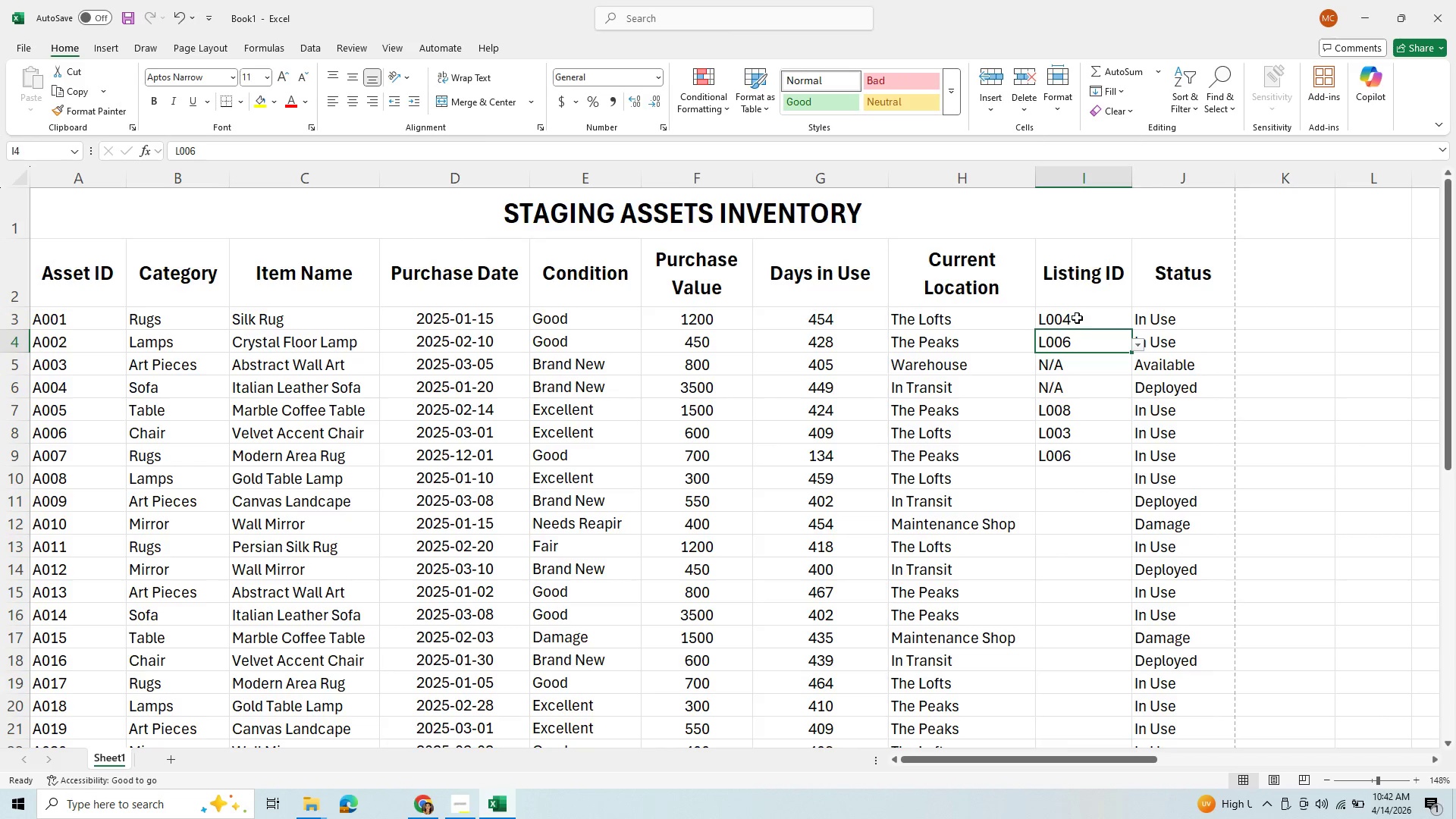 
left_click([1077, 318])
 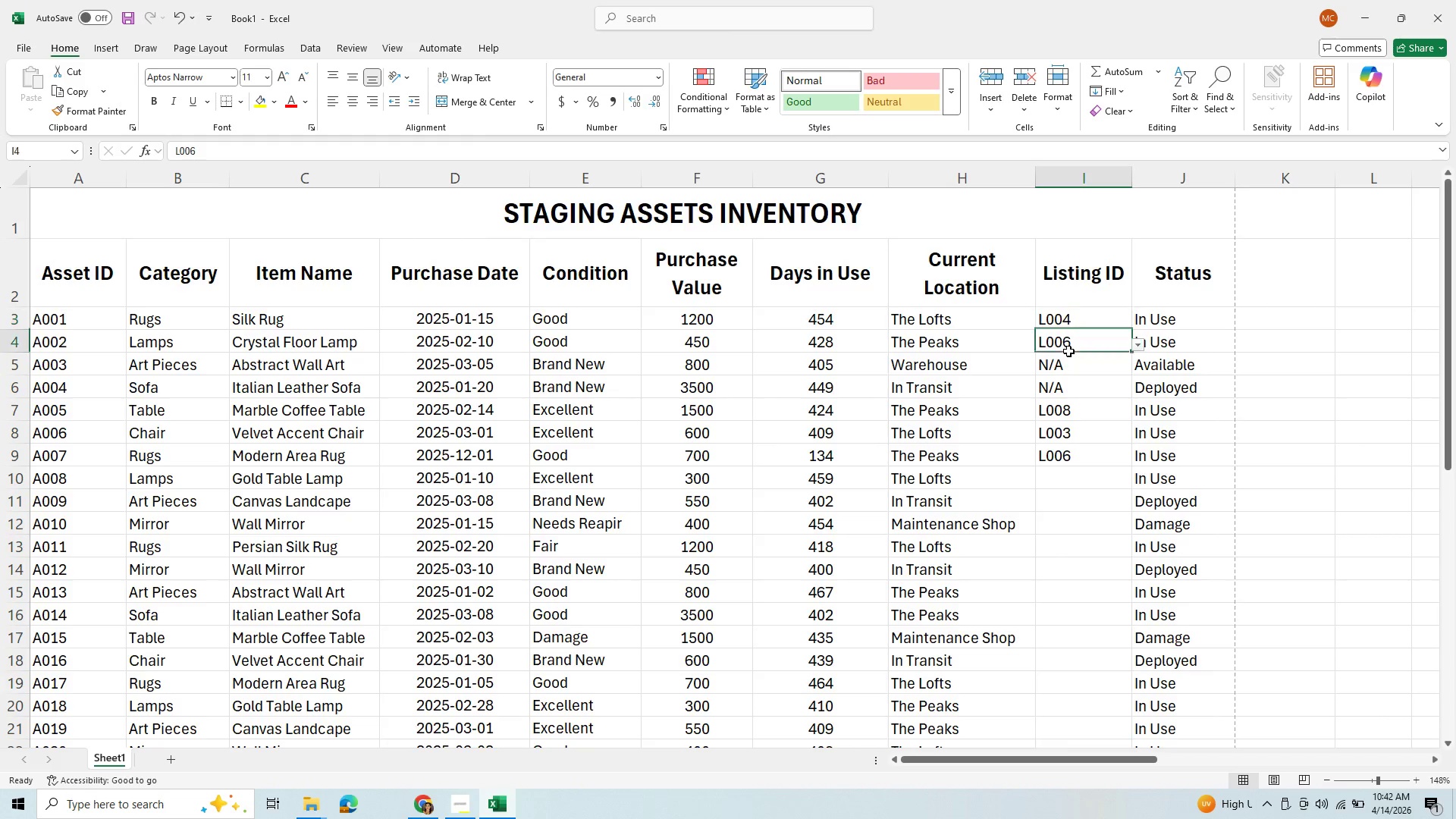 
double_click([1068, 351])
 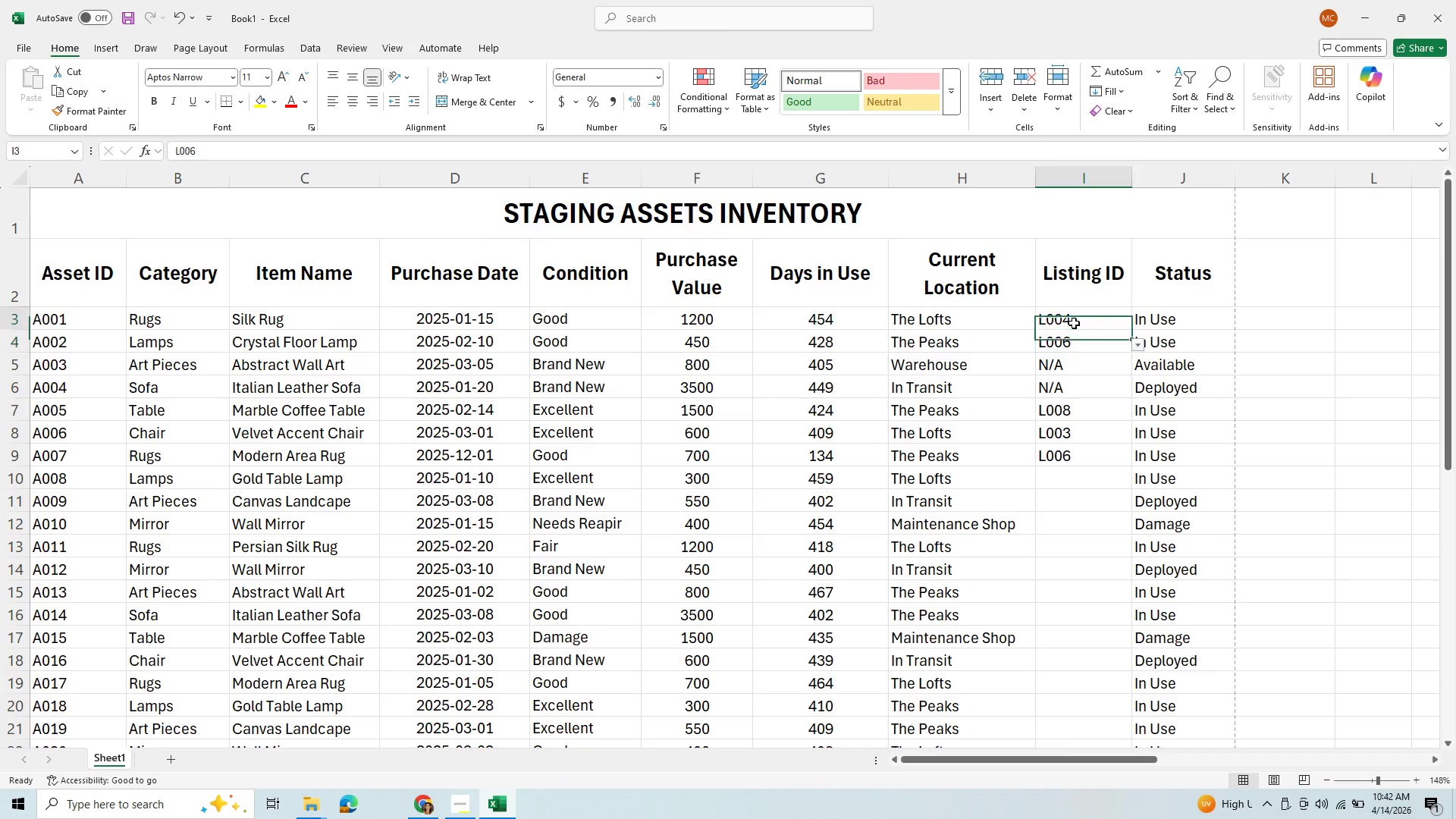 
left_click_drag(start_coordinate=[1074, 323], to_coordinate=[1072, 636])
 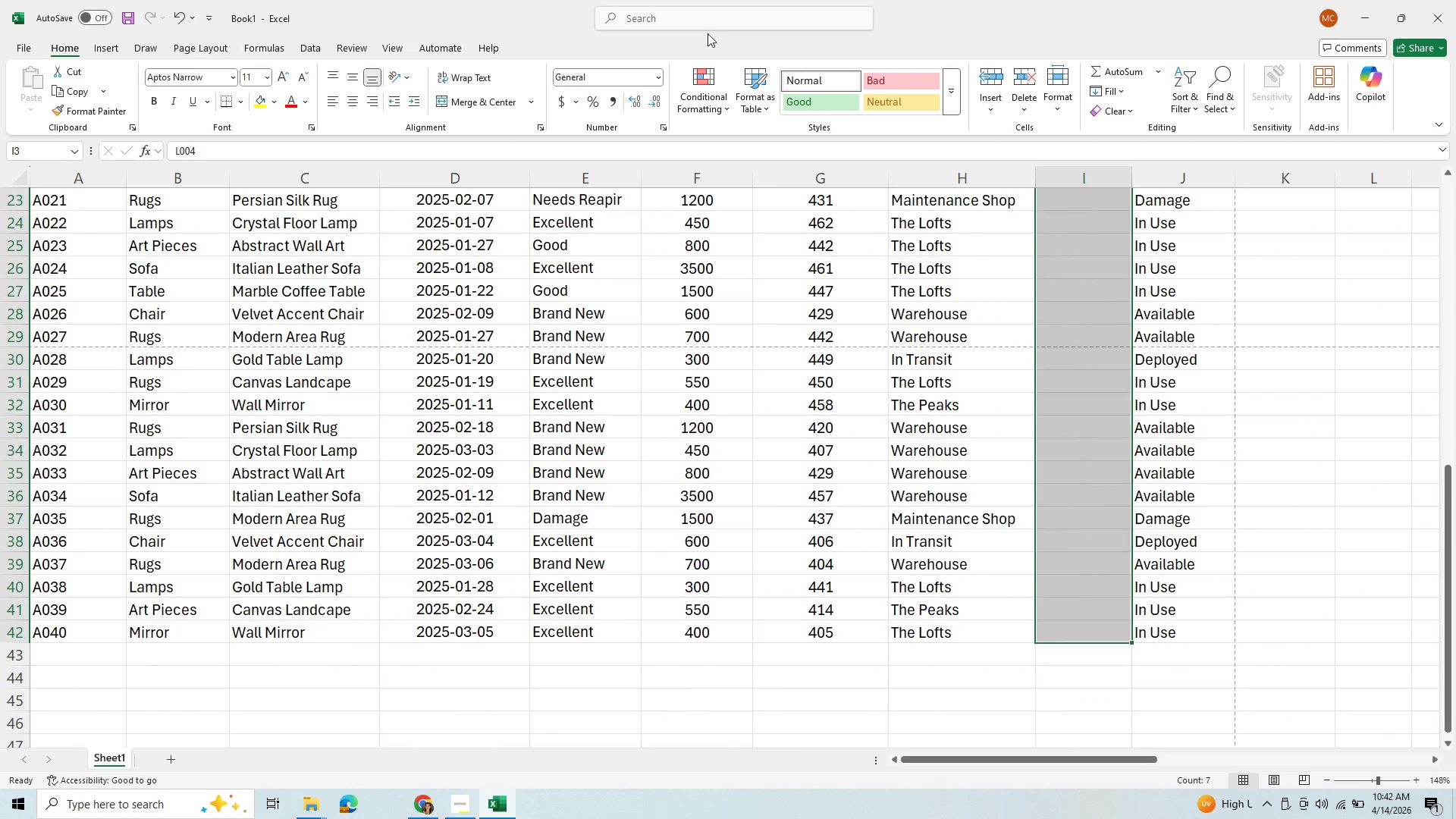 
left_click([704, 85])
 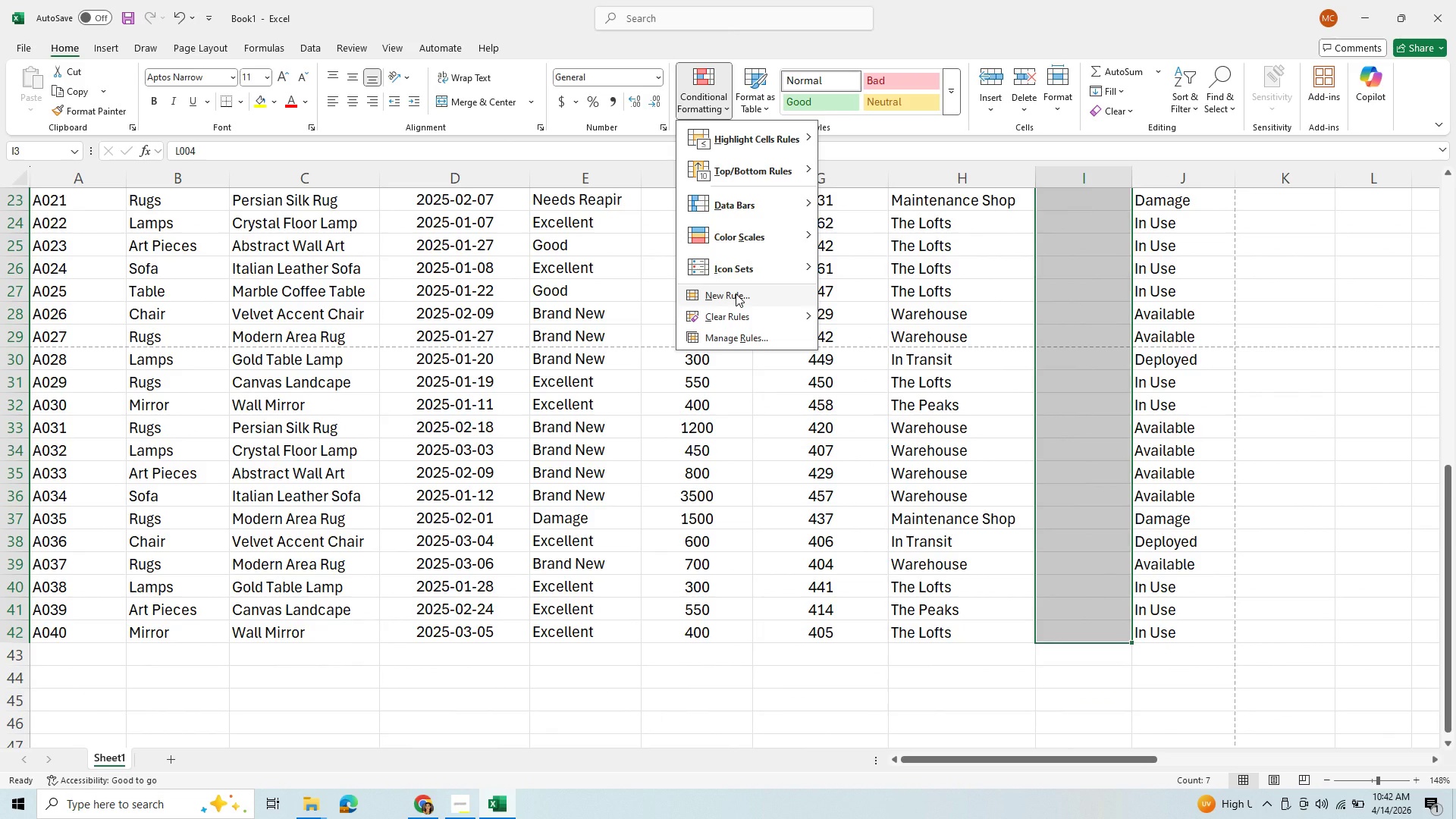 
left_click([736, 293])
 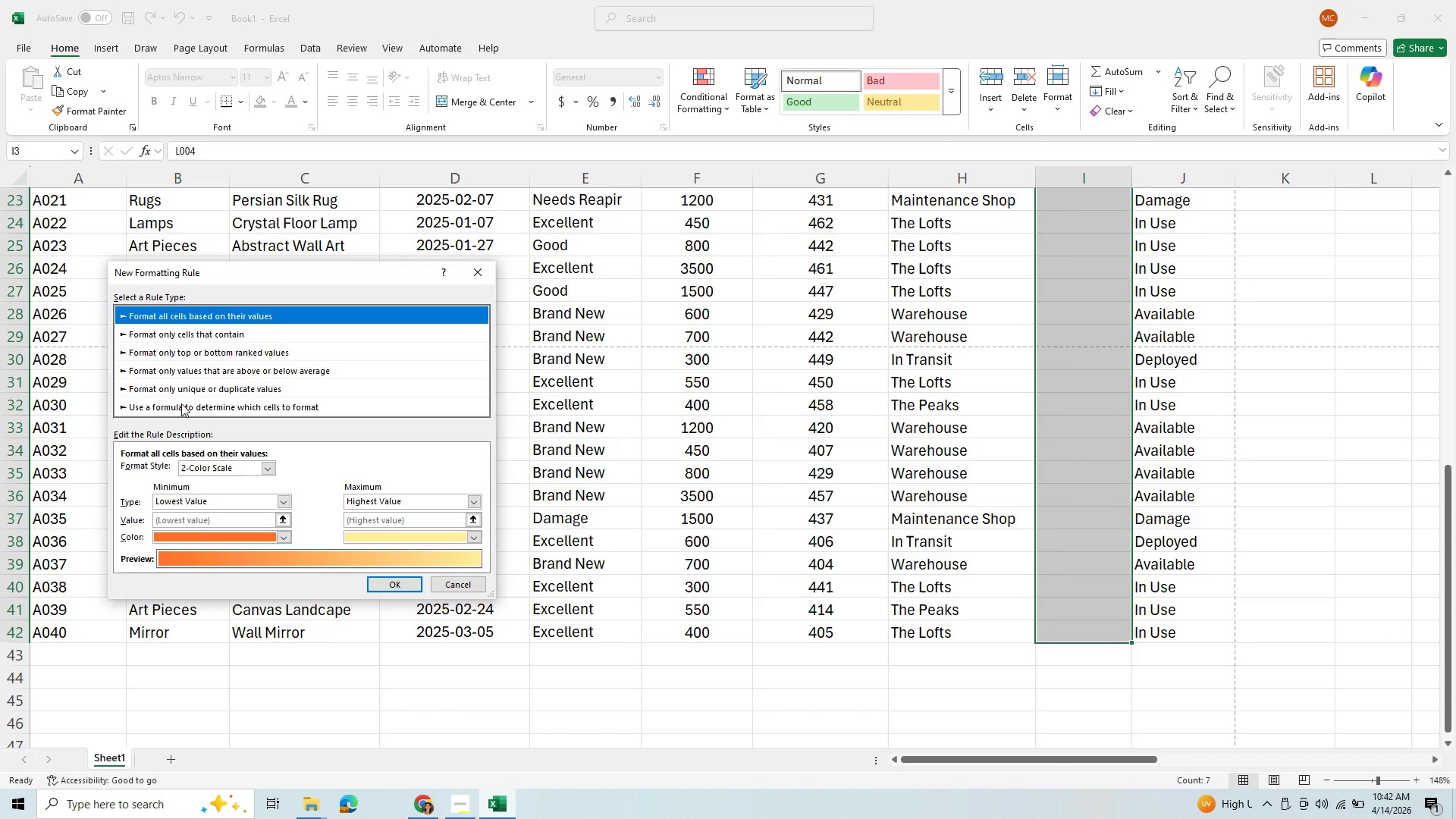 
left_click([187, 406])
 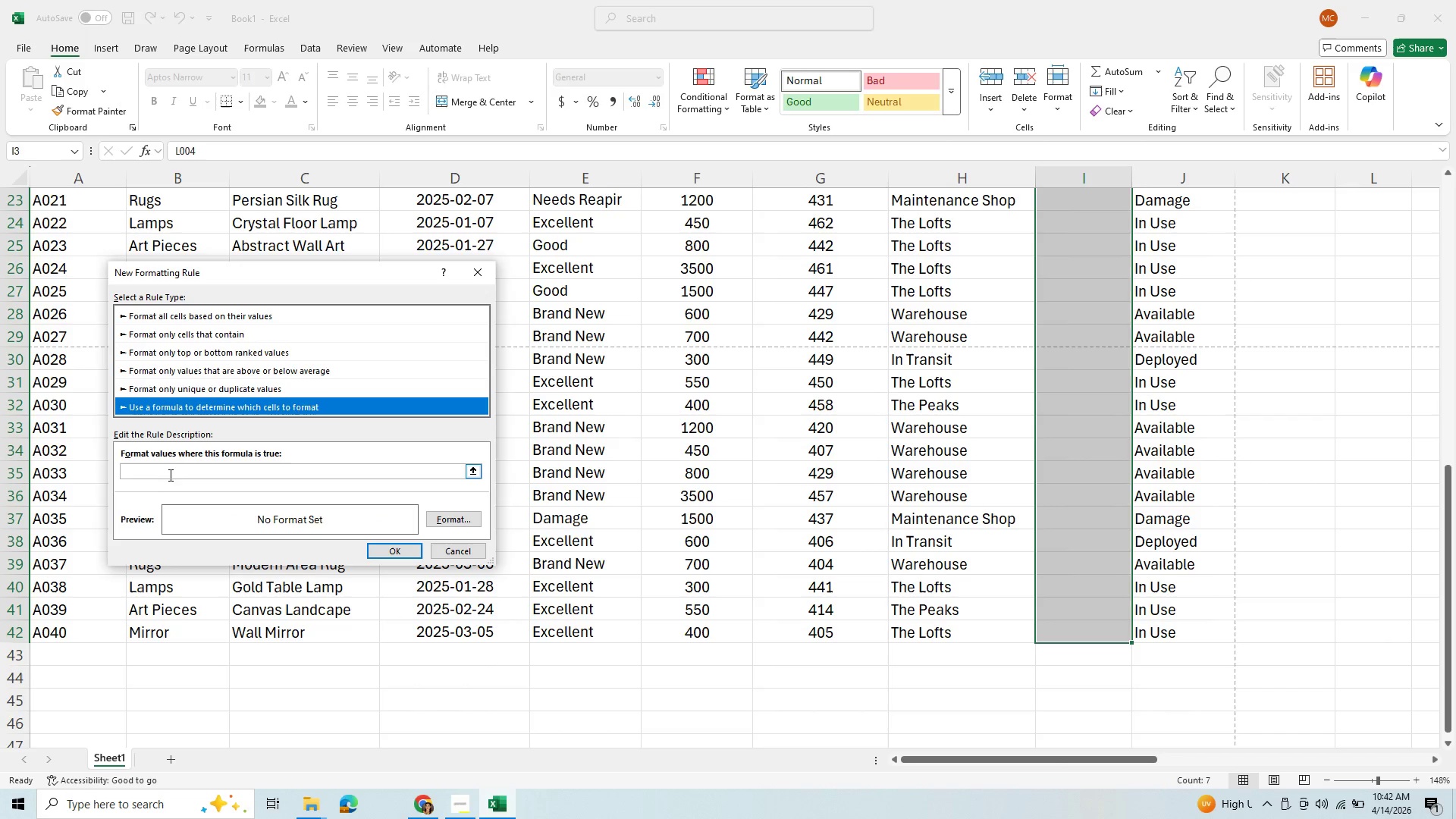 
left_click([169, 472])
 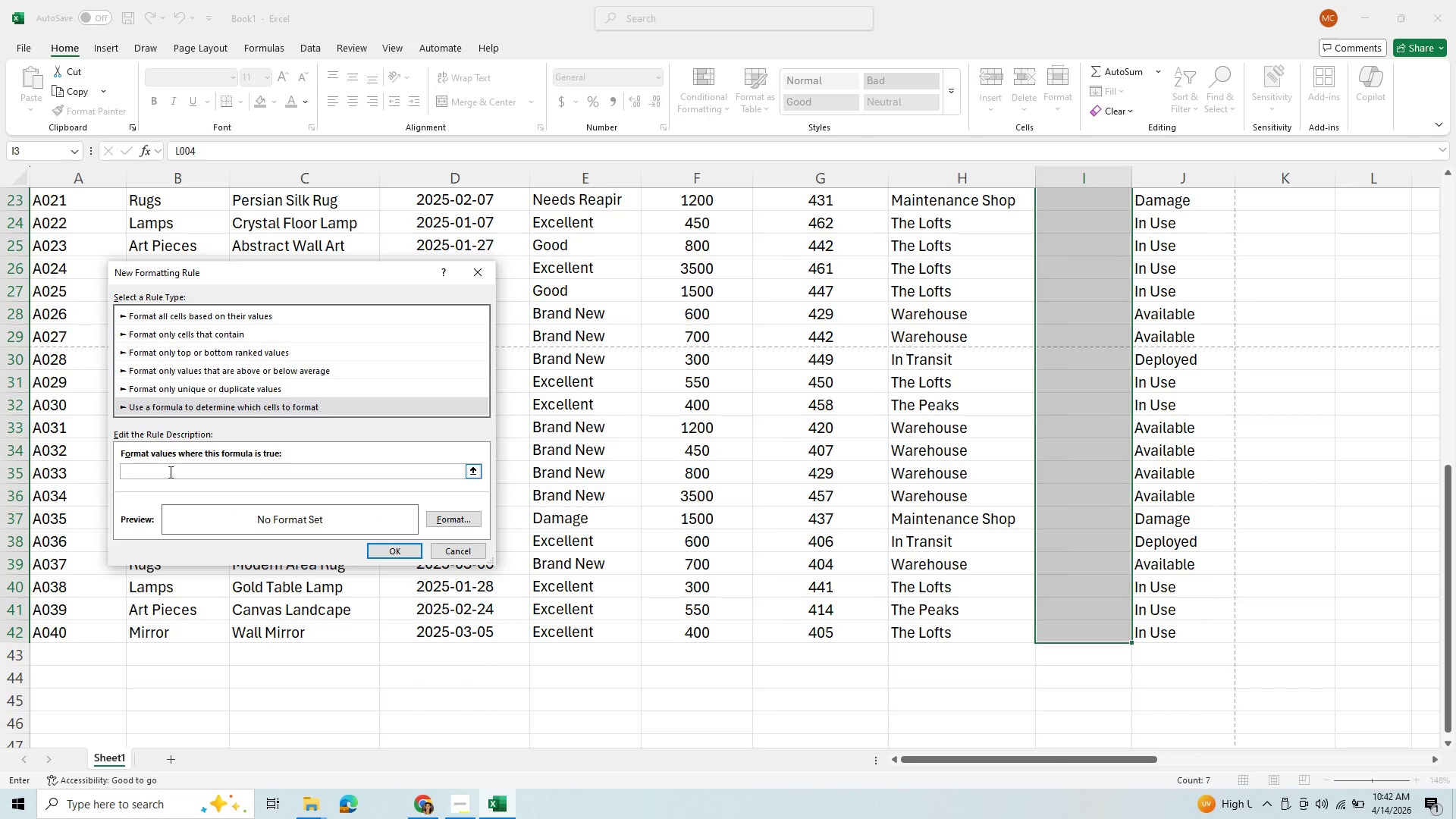 
key(Equal)
 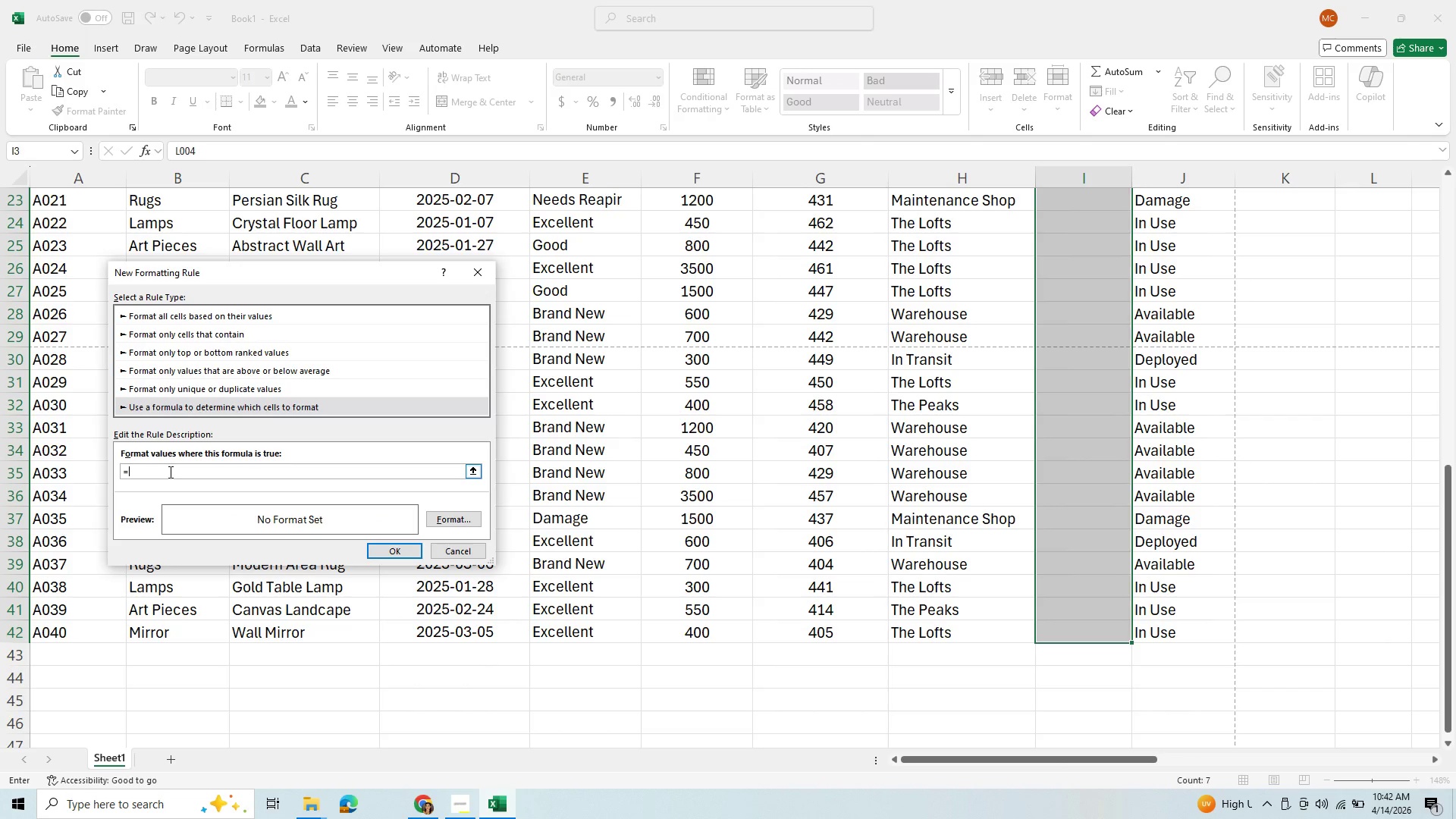 
wait(7.23)
 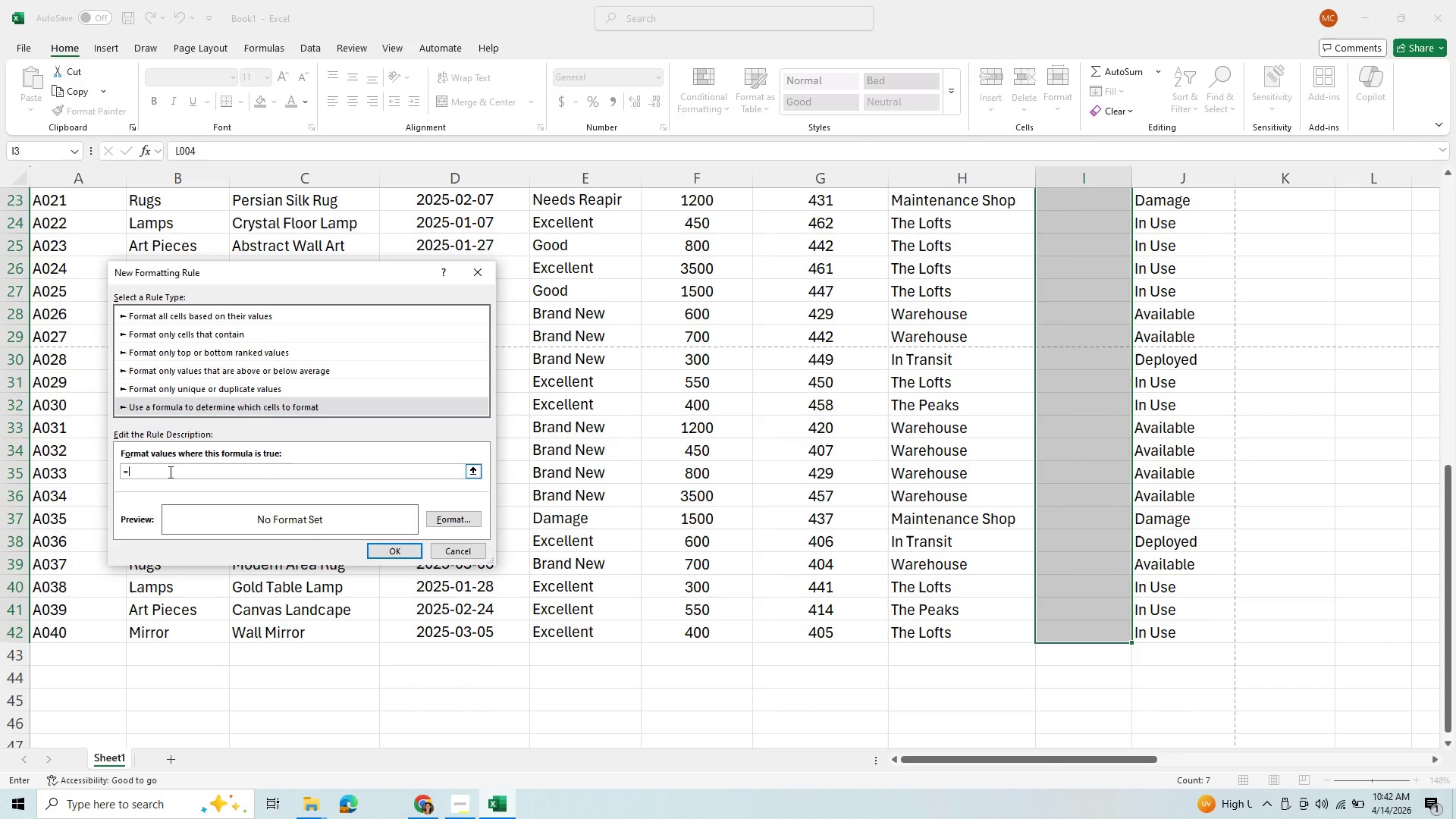 
mouse_move([301, 811])
 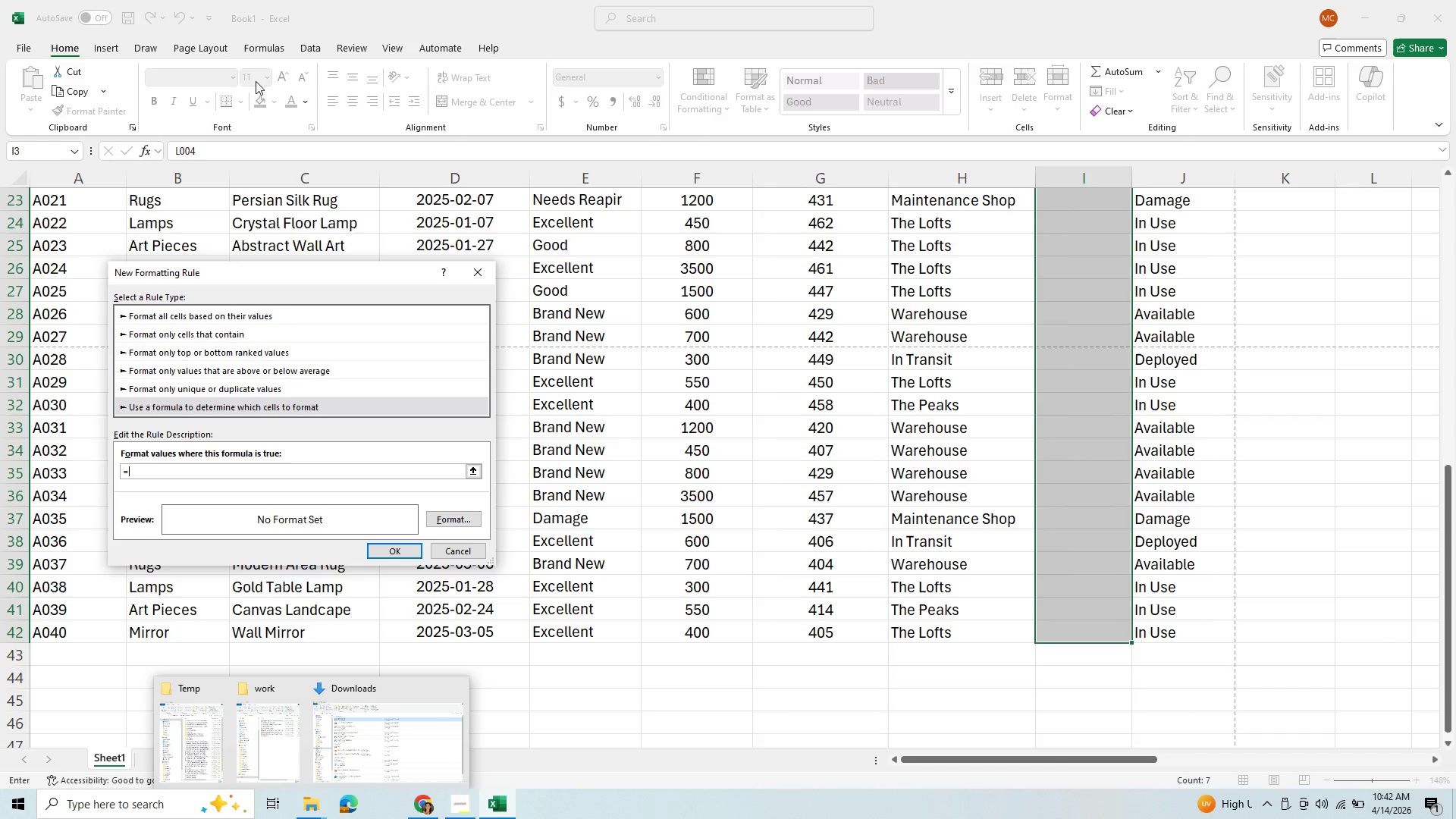 
mouse_move([265, 62])
 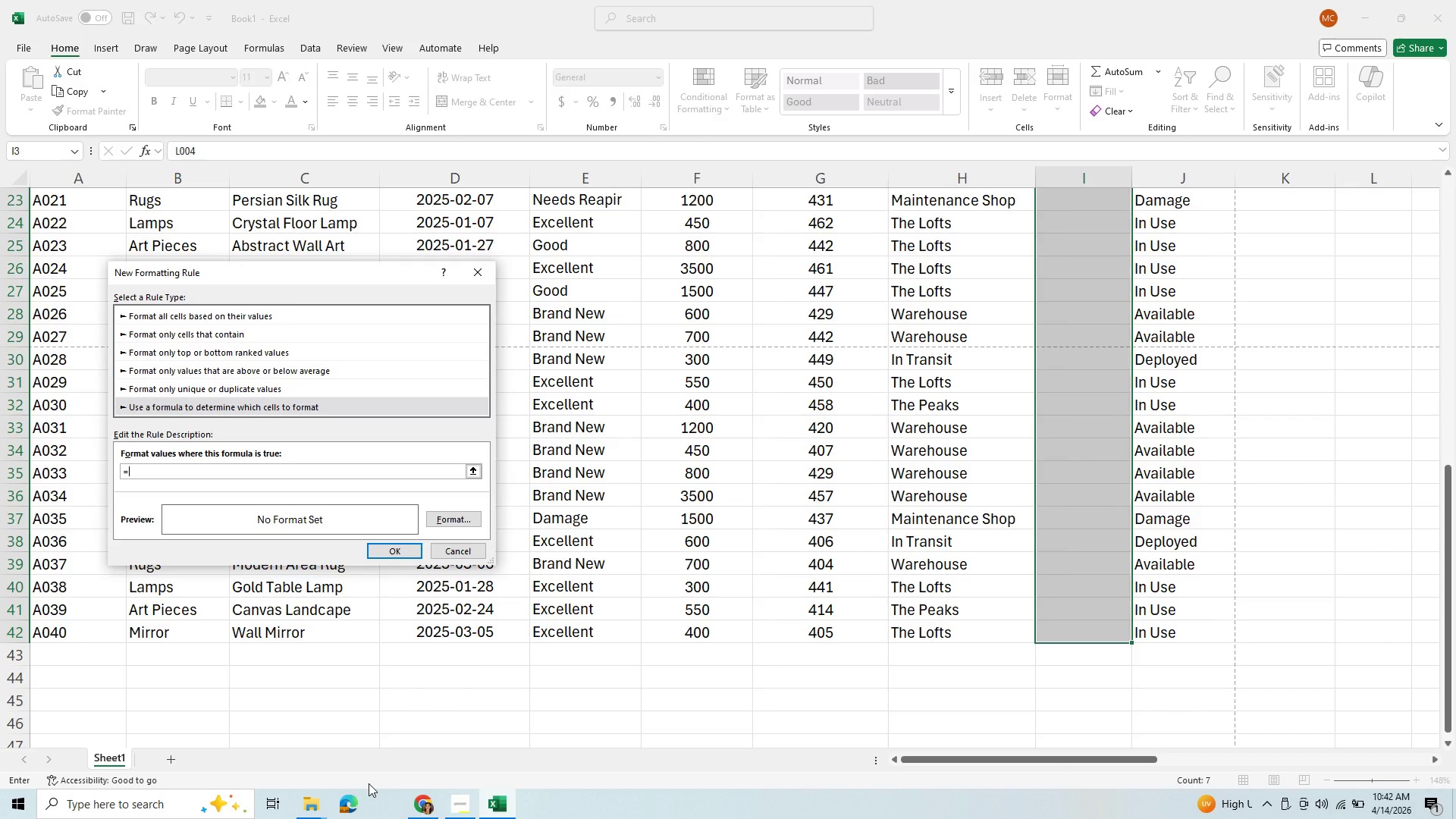 
wait(24.38)
 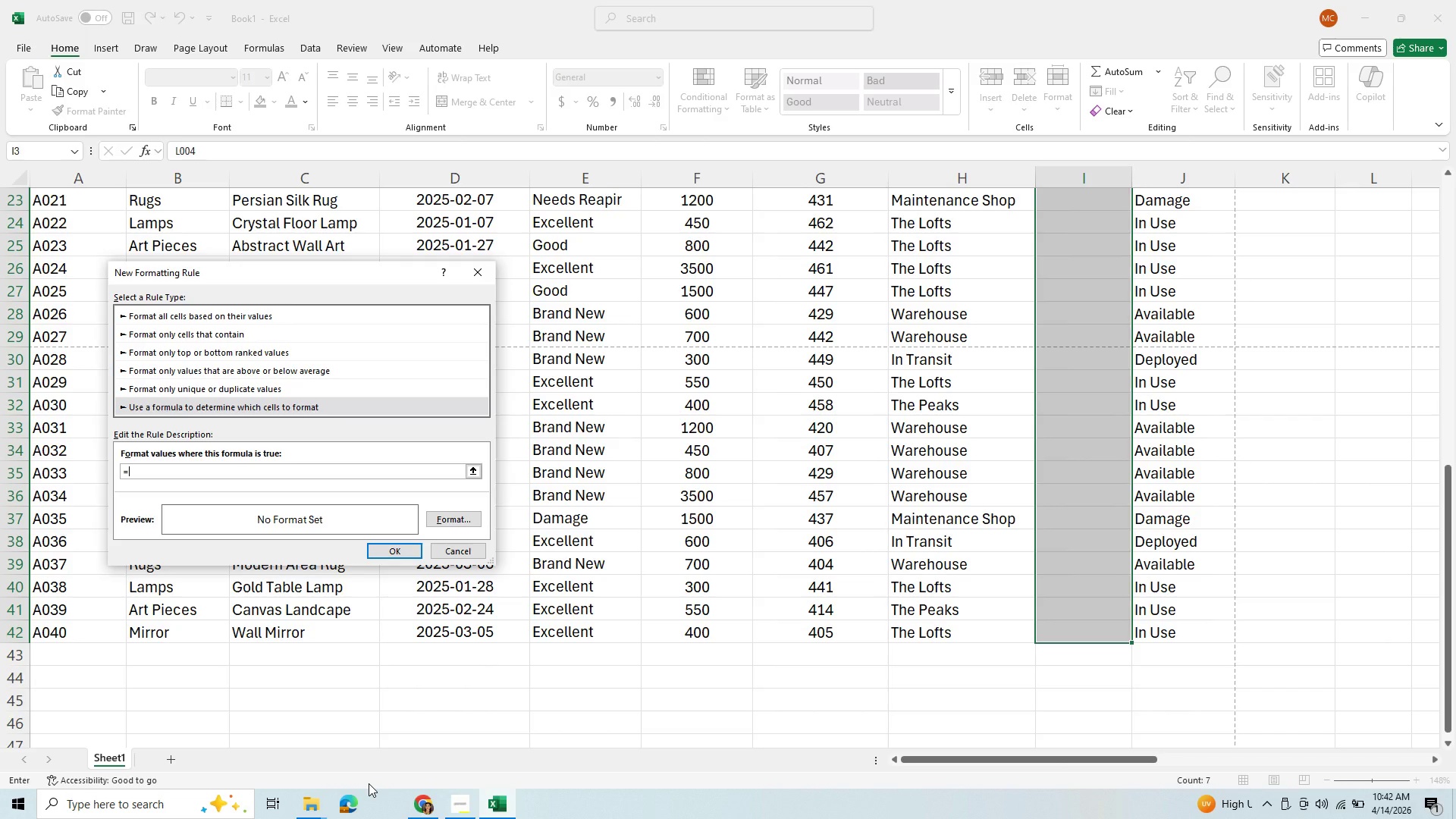 
left_click([190, 472])
 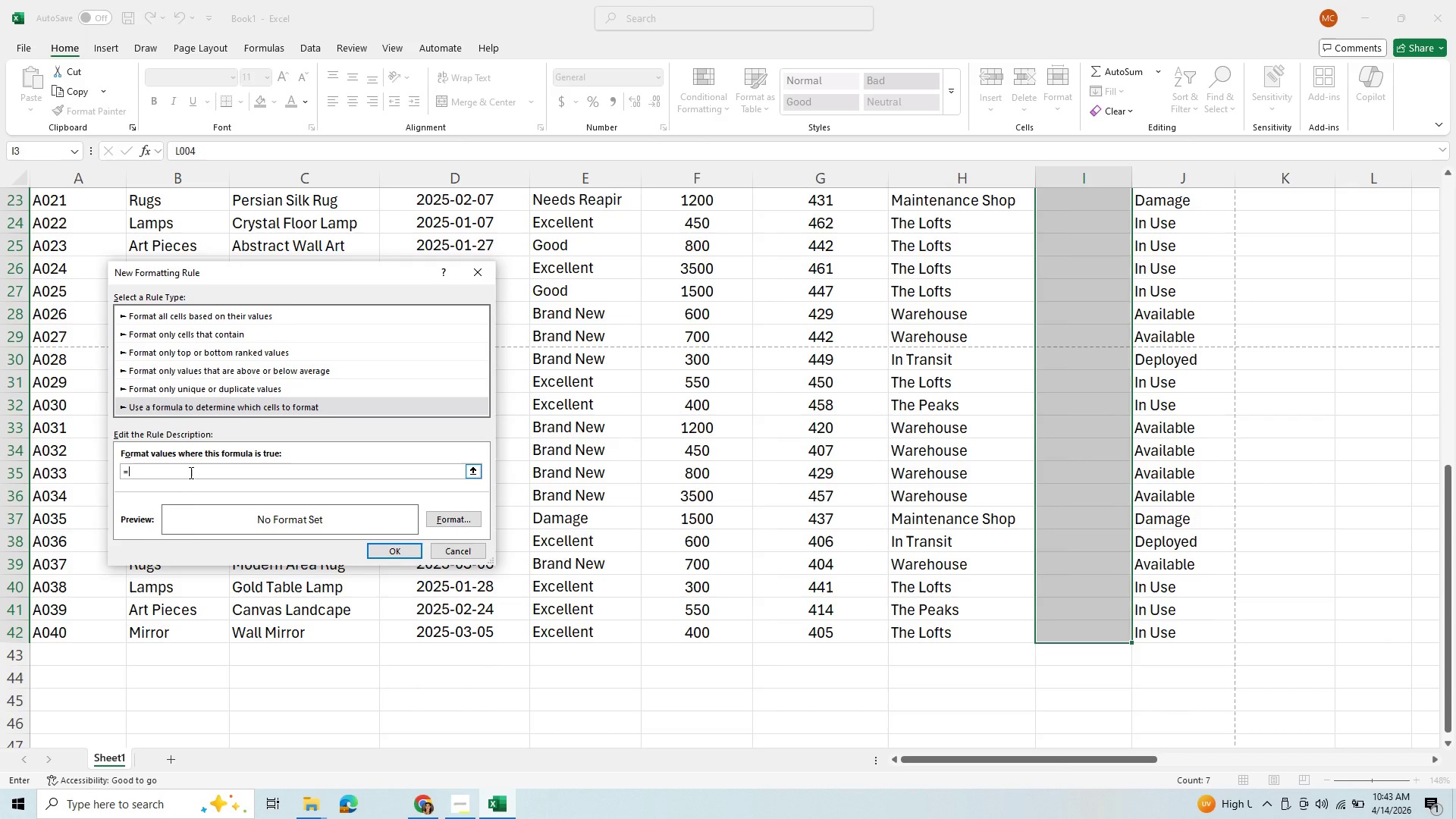 
type(L001, L002, L003, L004, L005)
 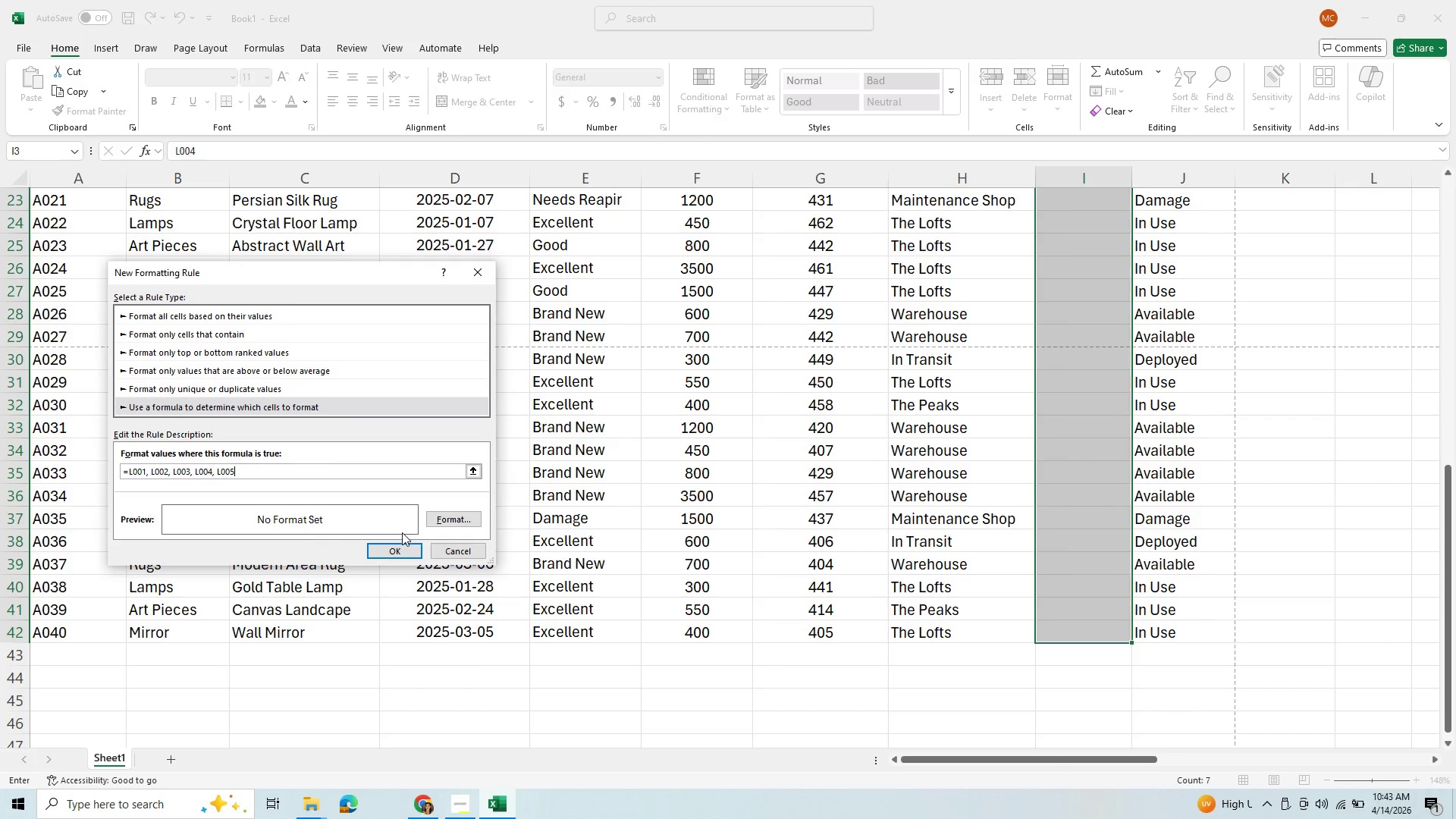 
wait(7.67)
 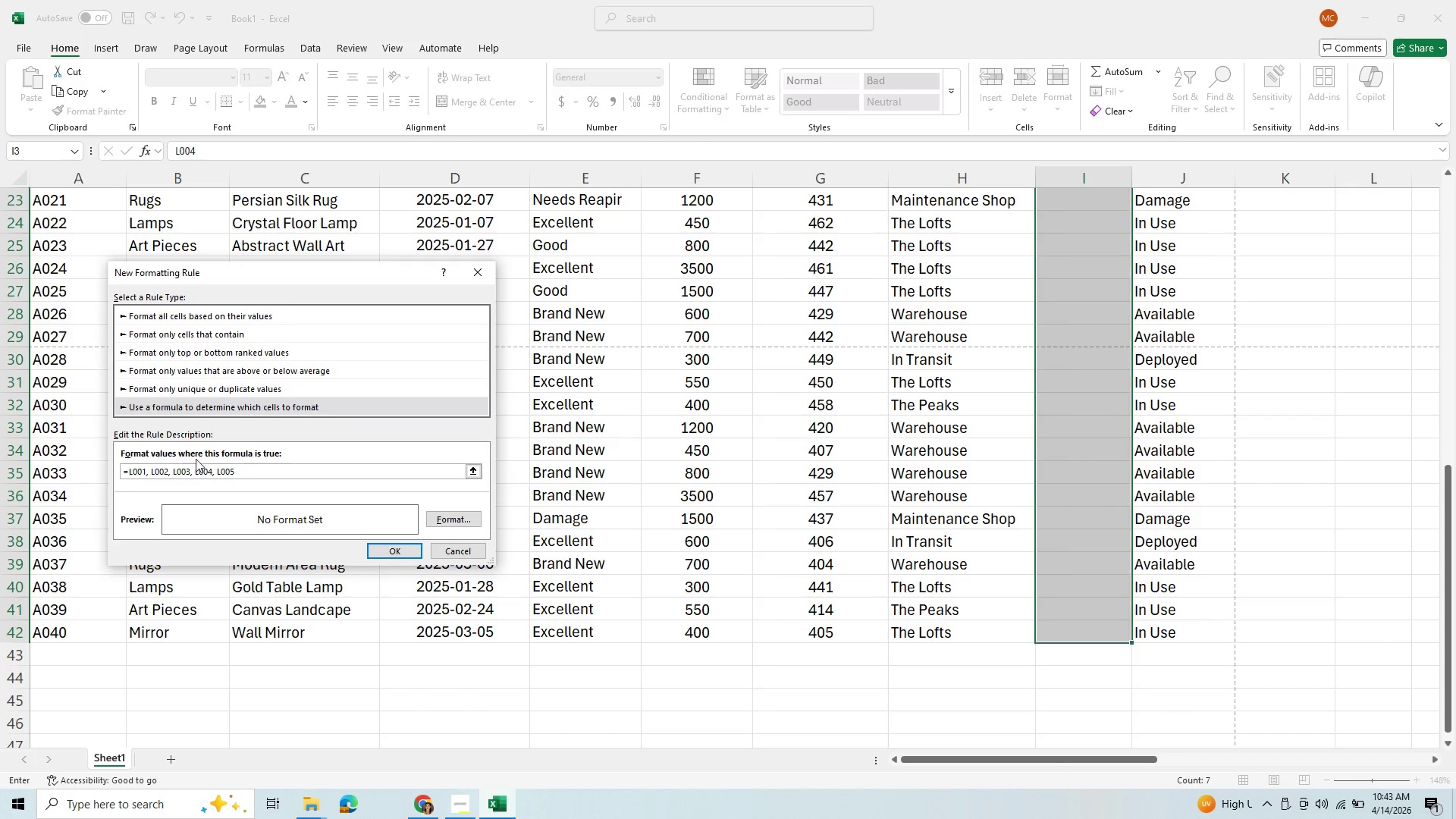 
left_click([466, 517])
 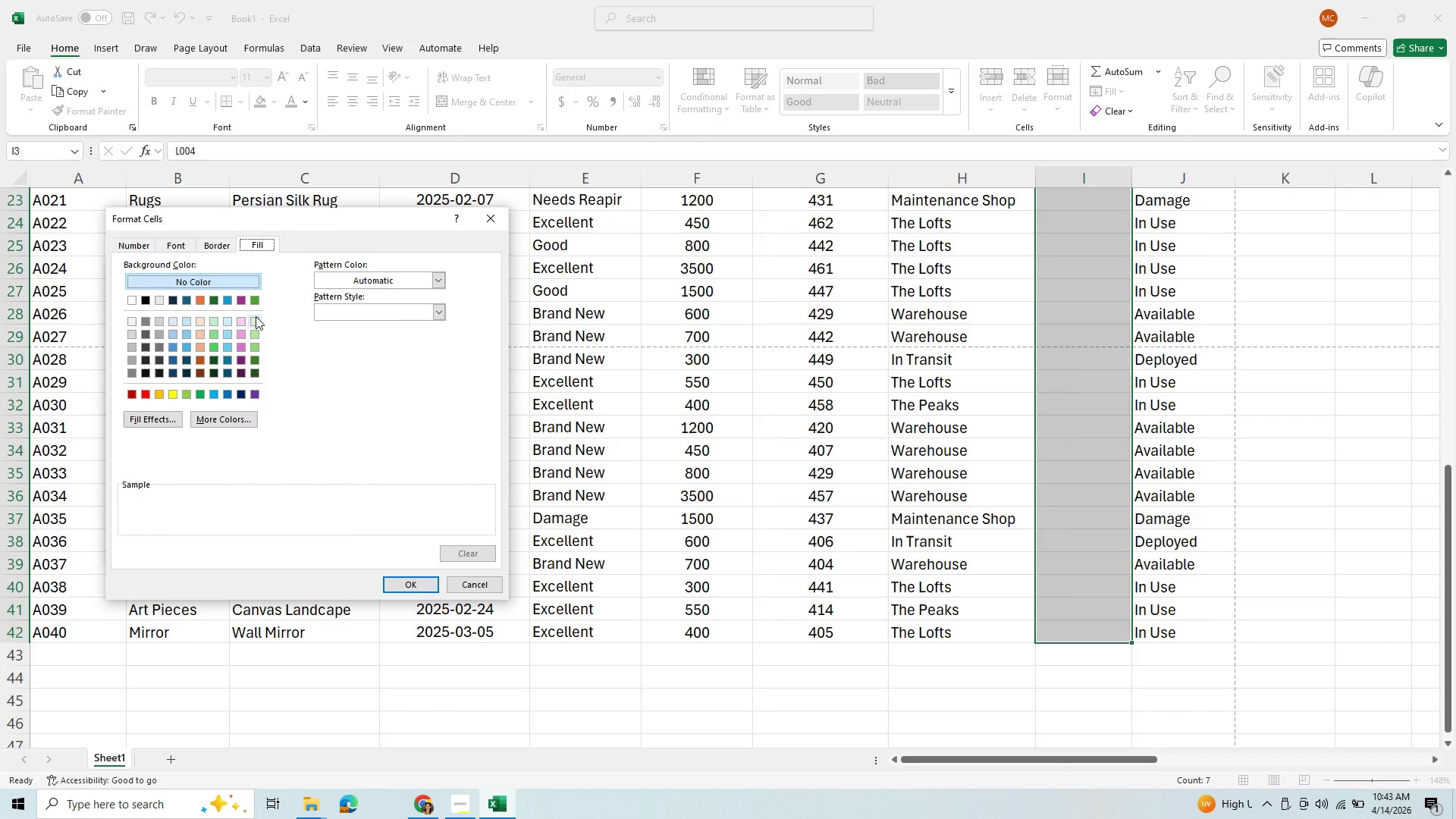 
left_click([256, 316])
 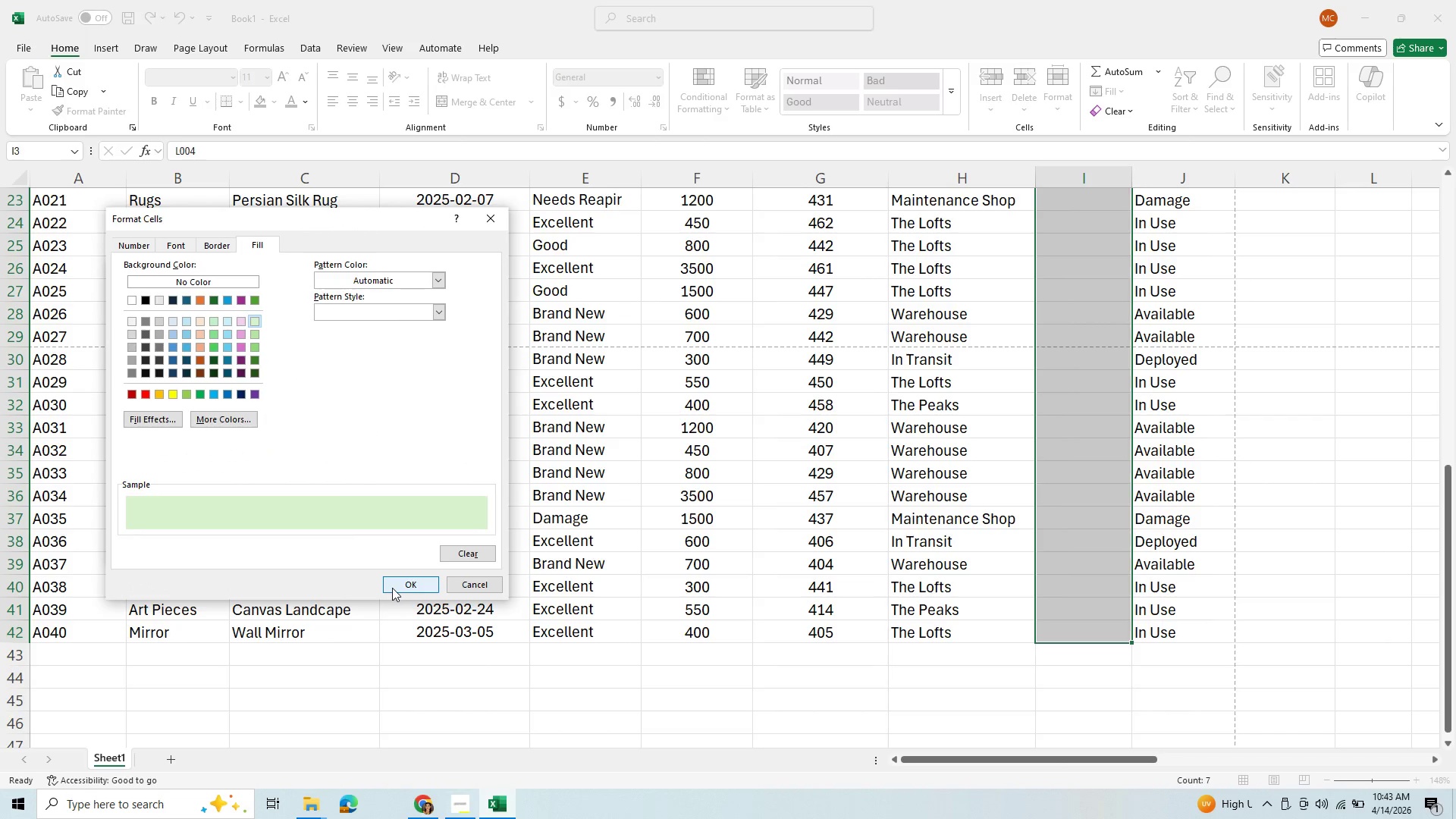 
left_click([401, 586])
 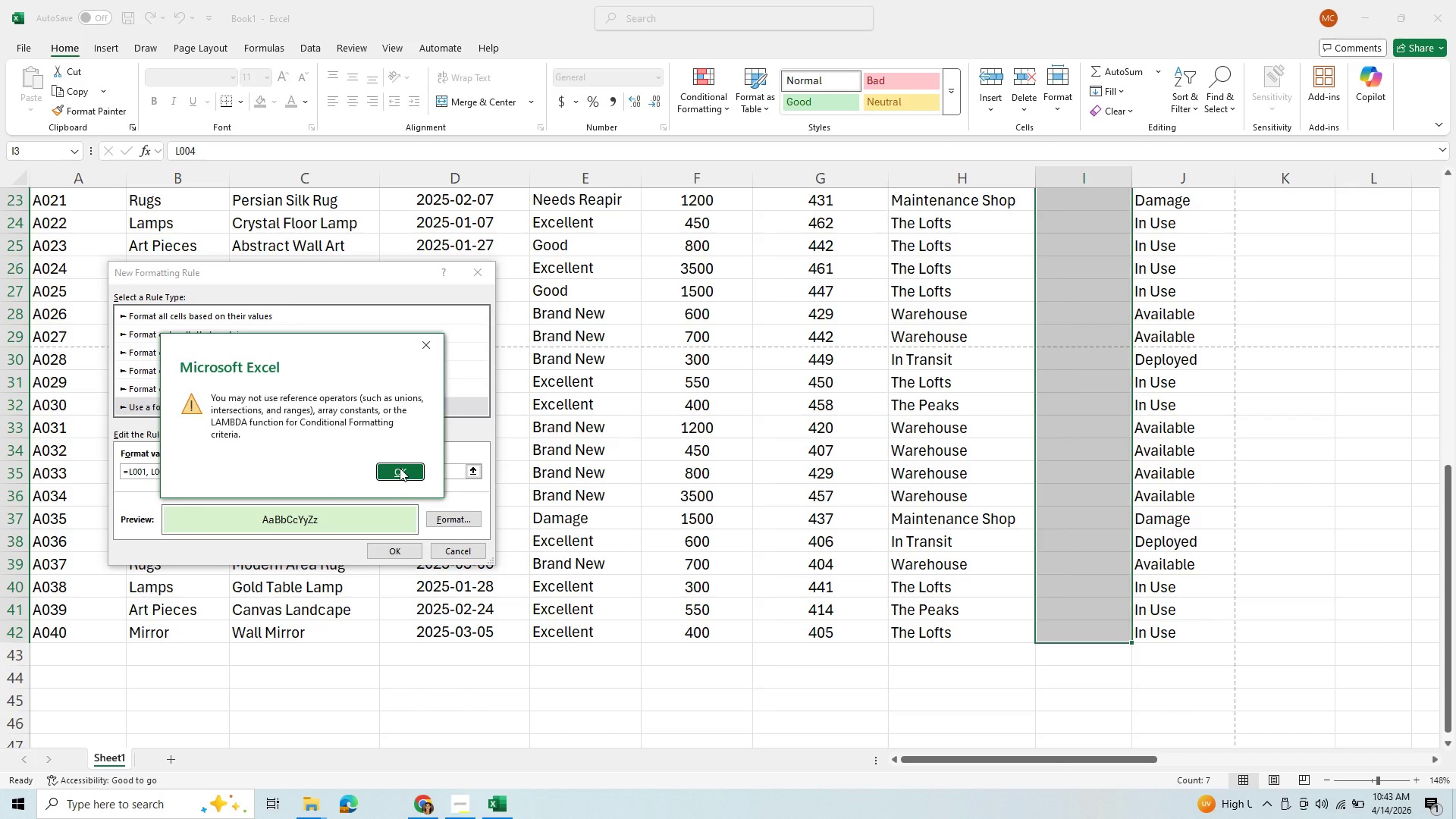 
wait(11.08)
 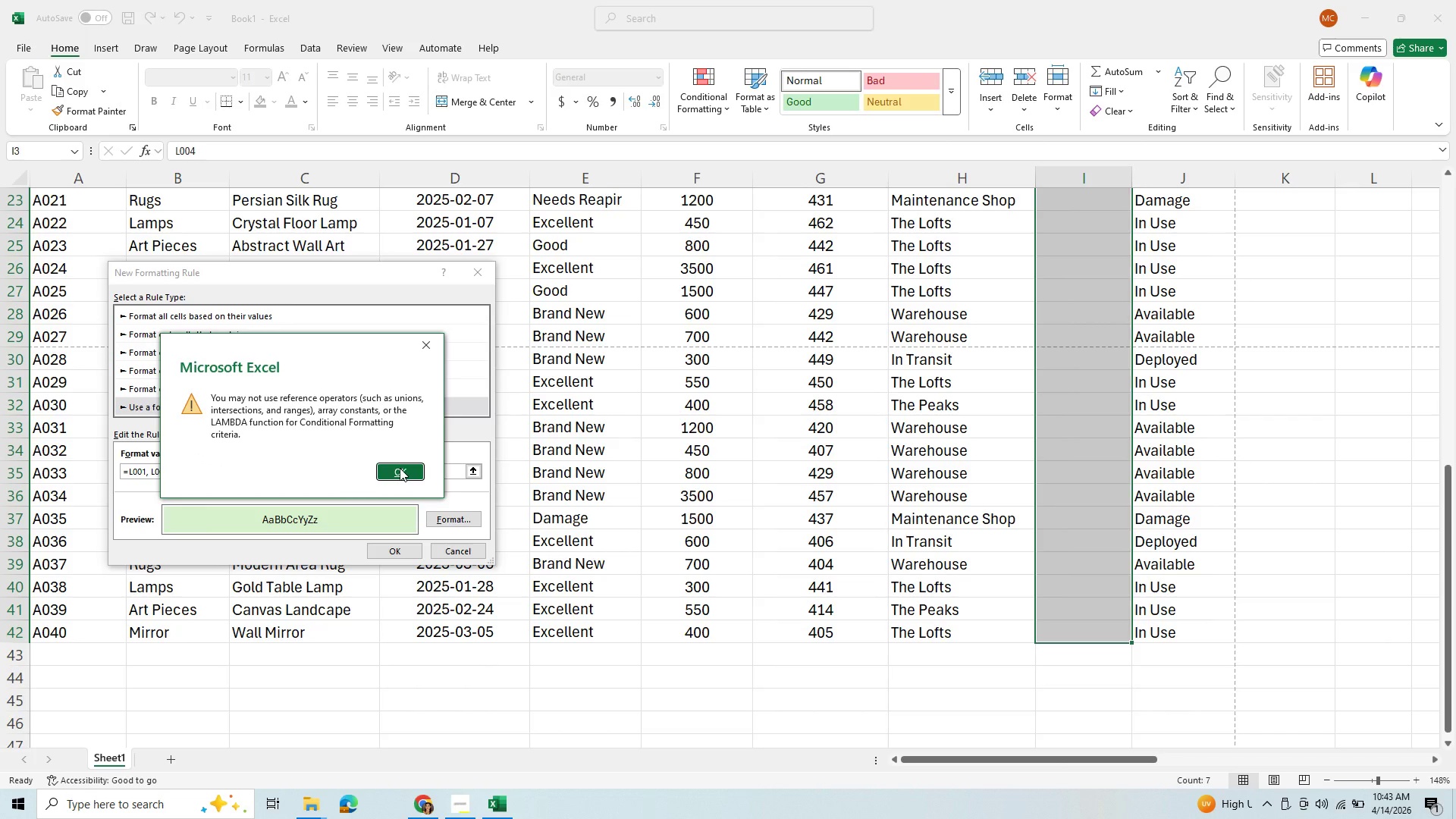 
left_click([399, 469])
 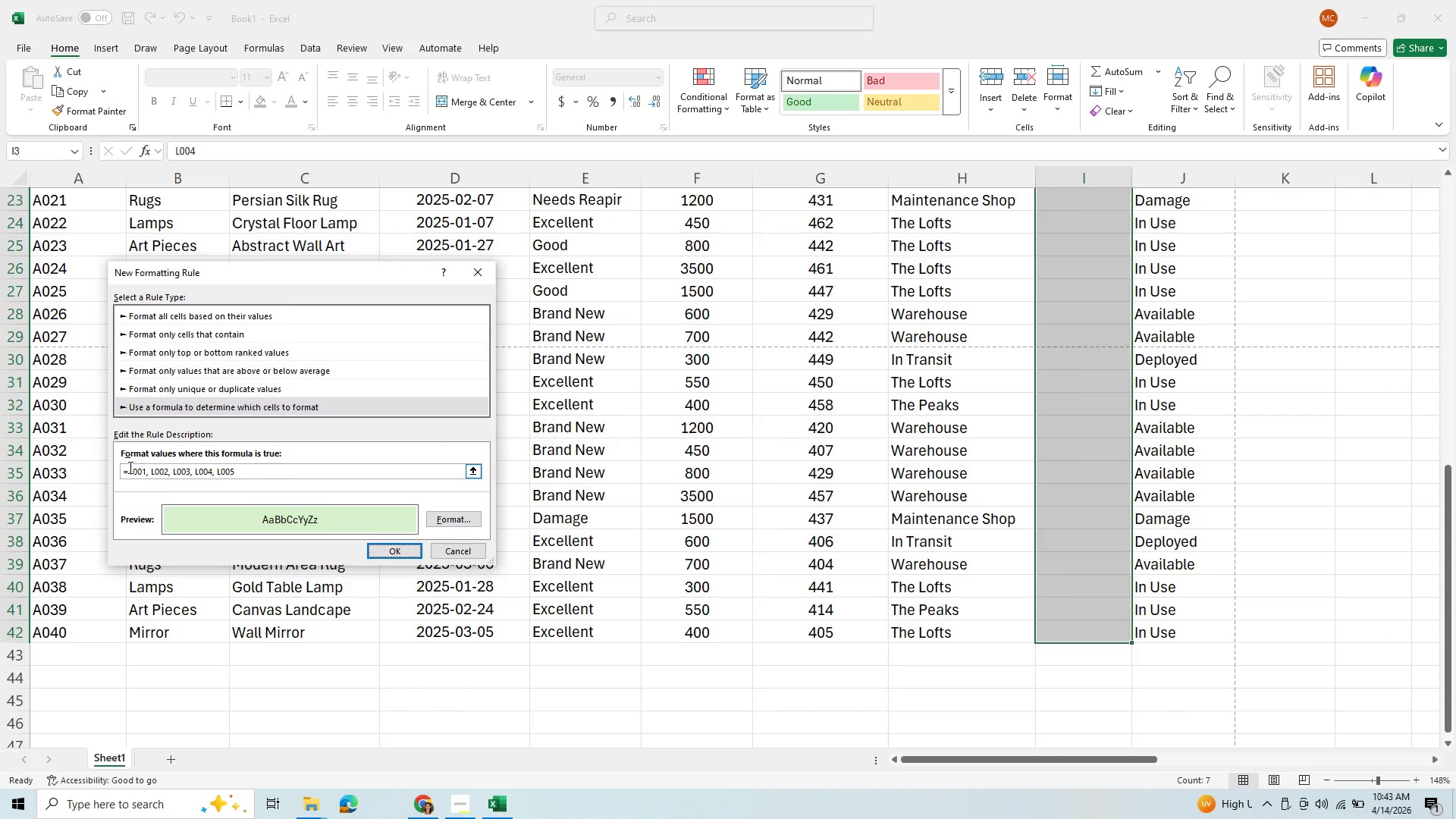 
left_click([131, 469])
 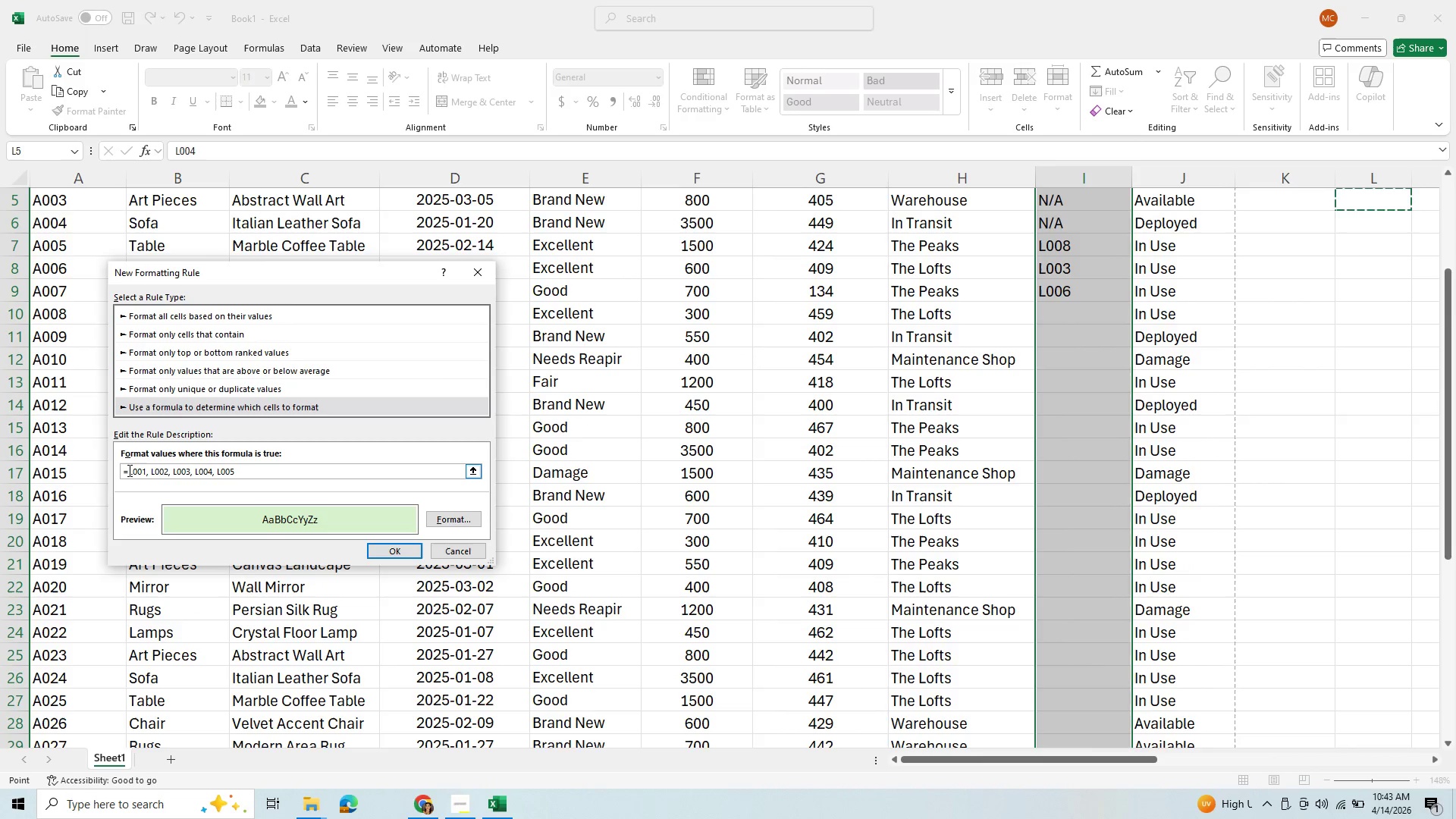 
left_click([128, 470])
 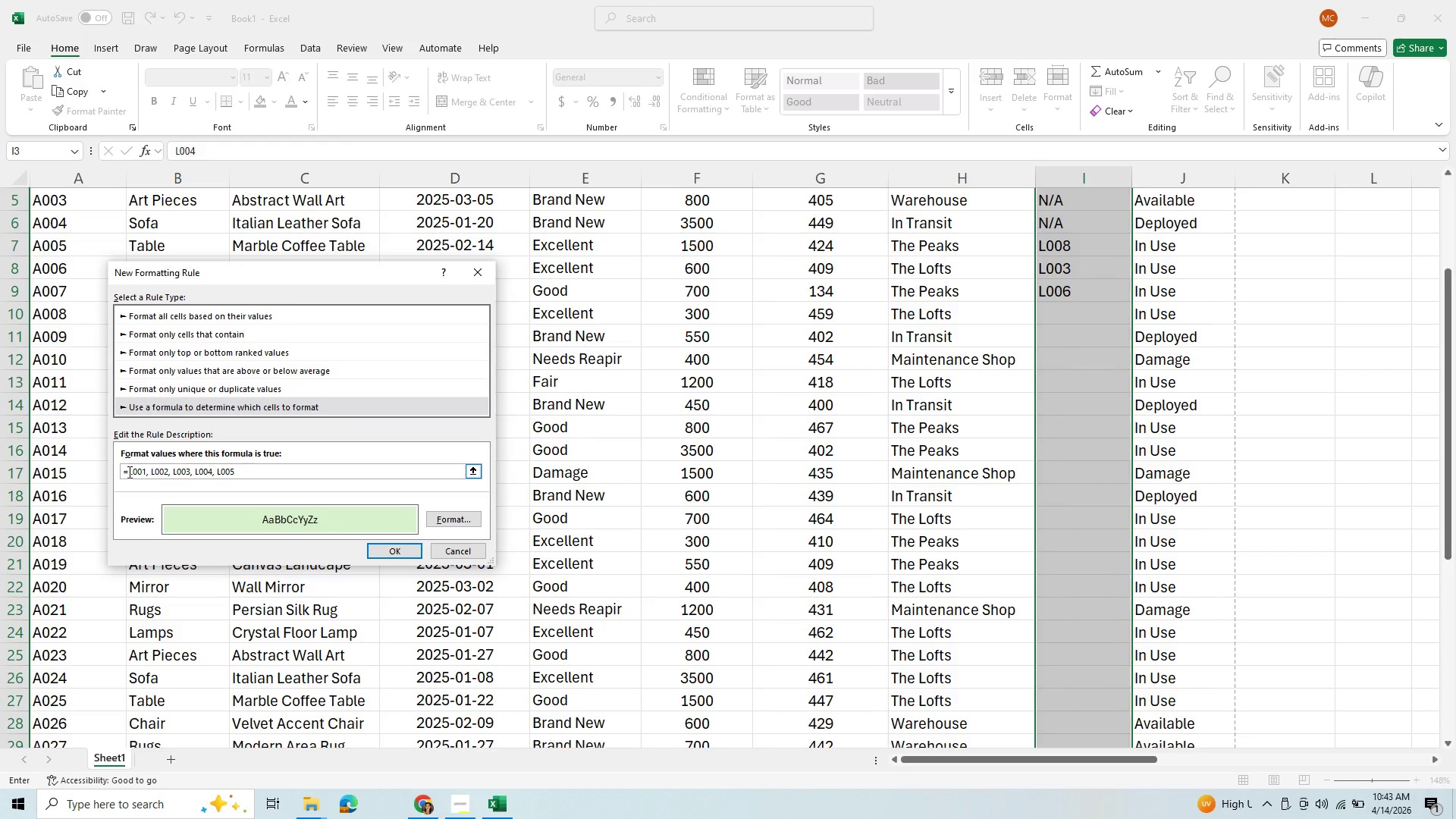 
key(Backspace)
 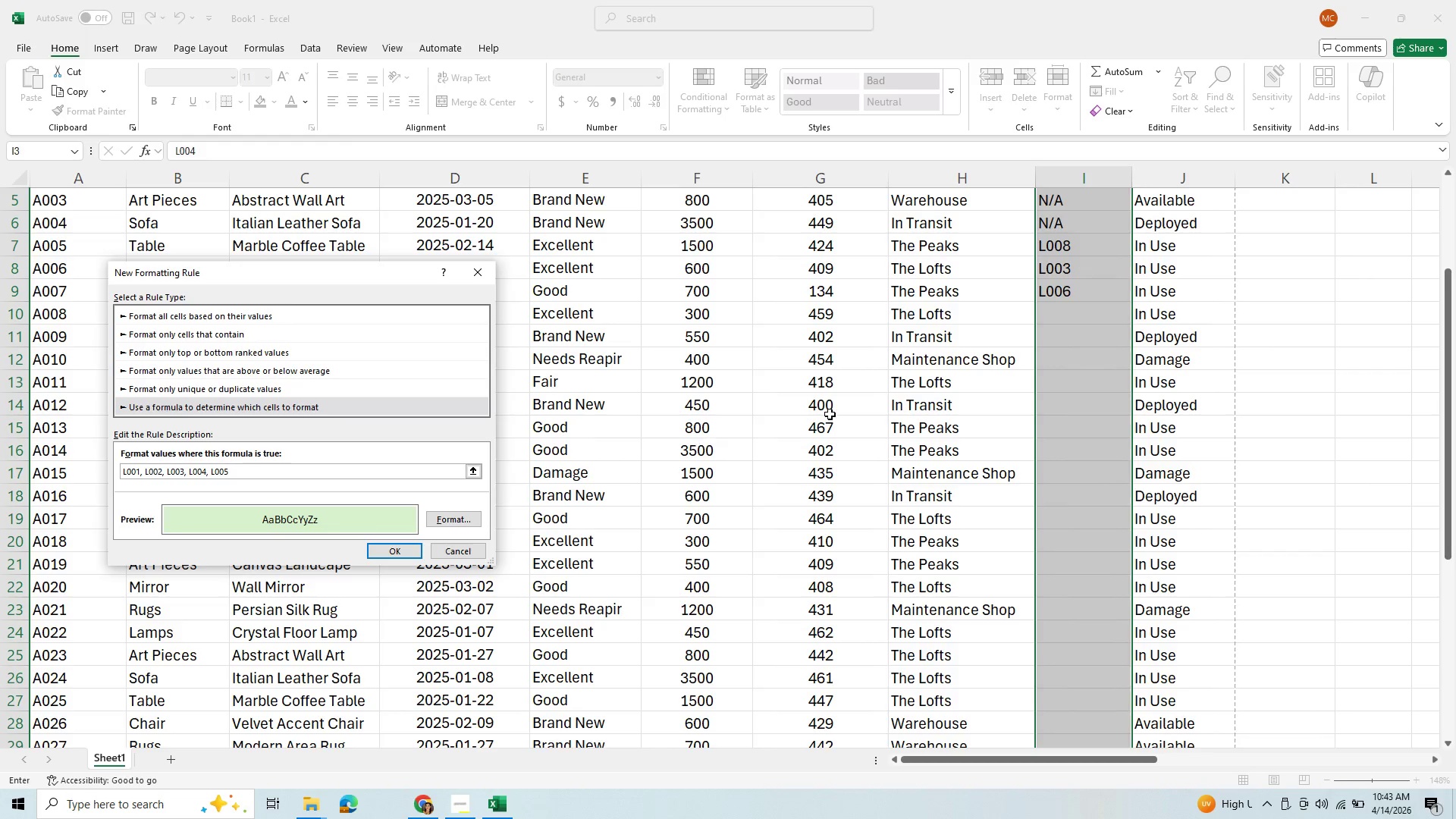 
wait(6.92)
 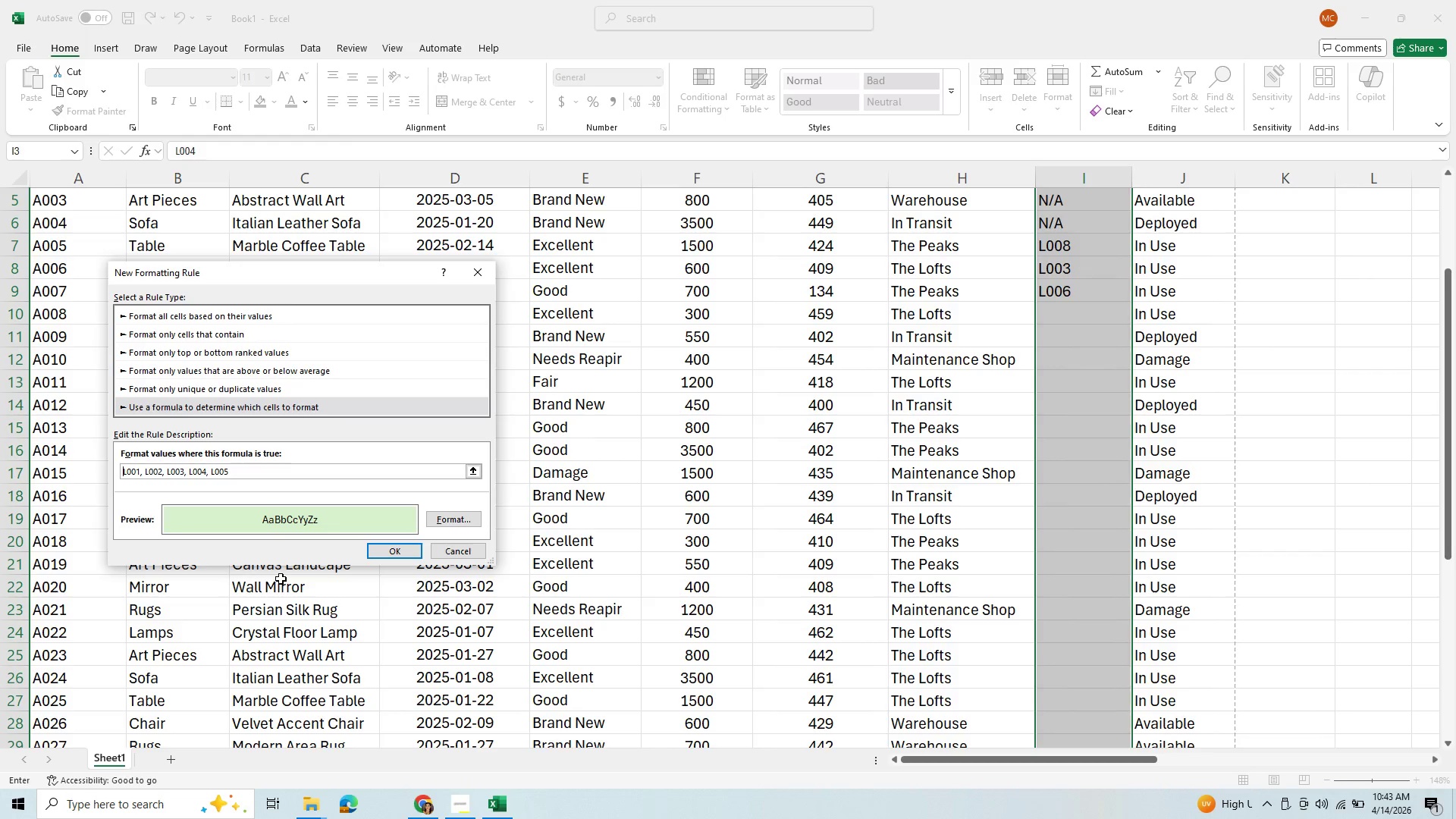 
left_click([403, 551])
 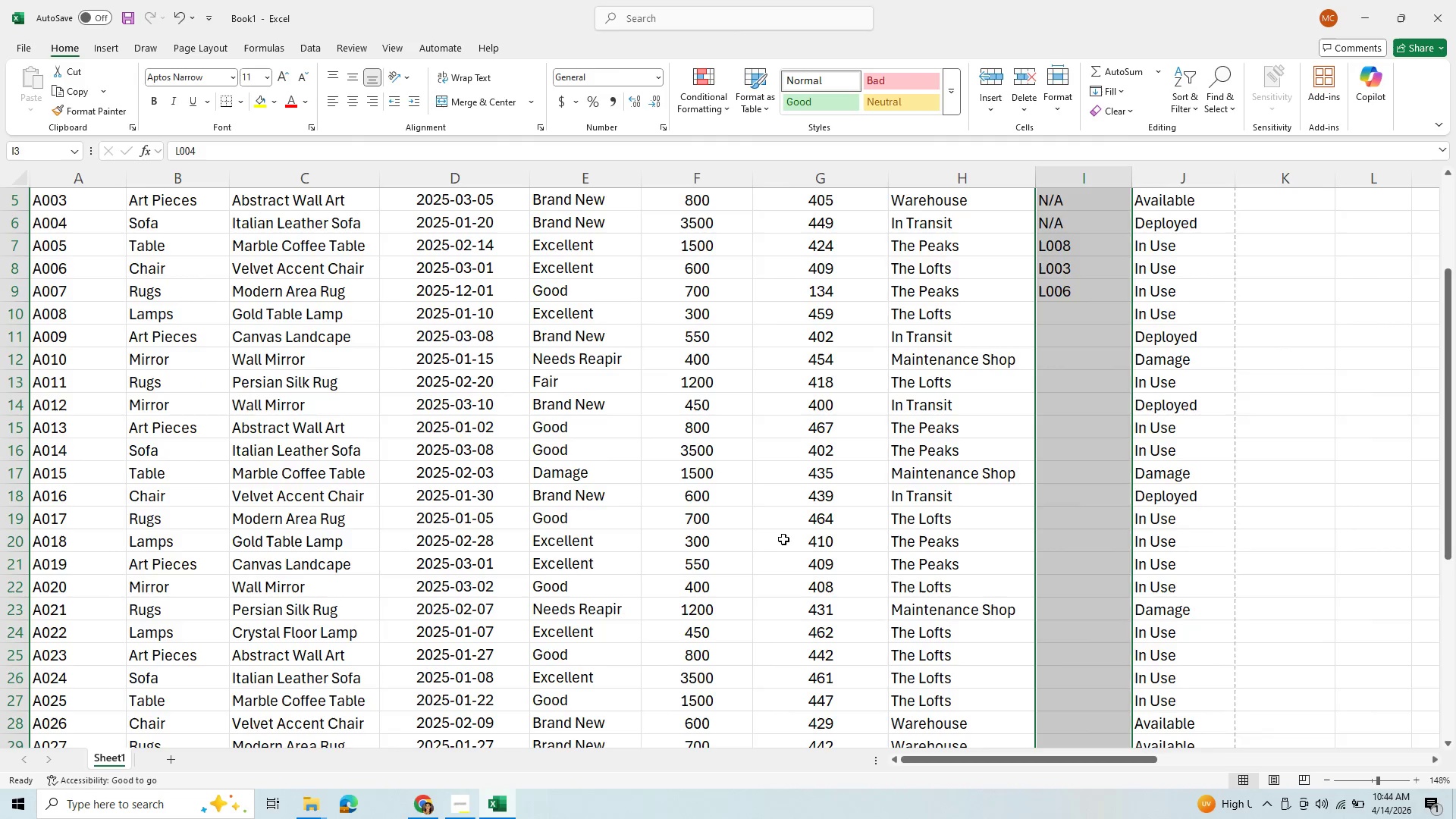 
scroll: coordinate [799, 558], scroll_direction: none, amount: 0.0
 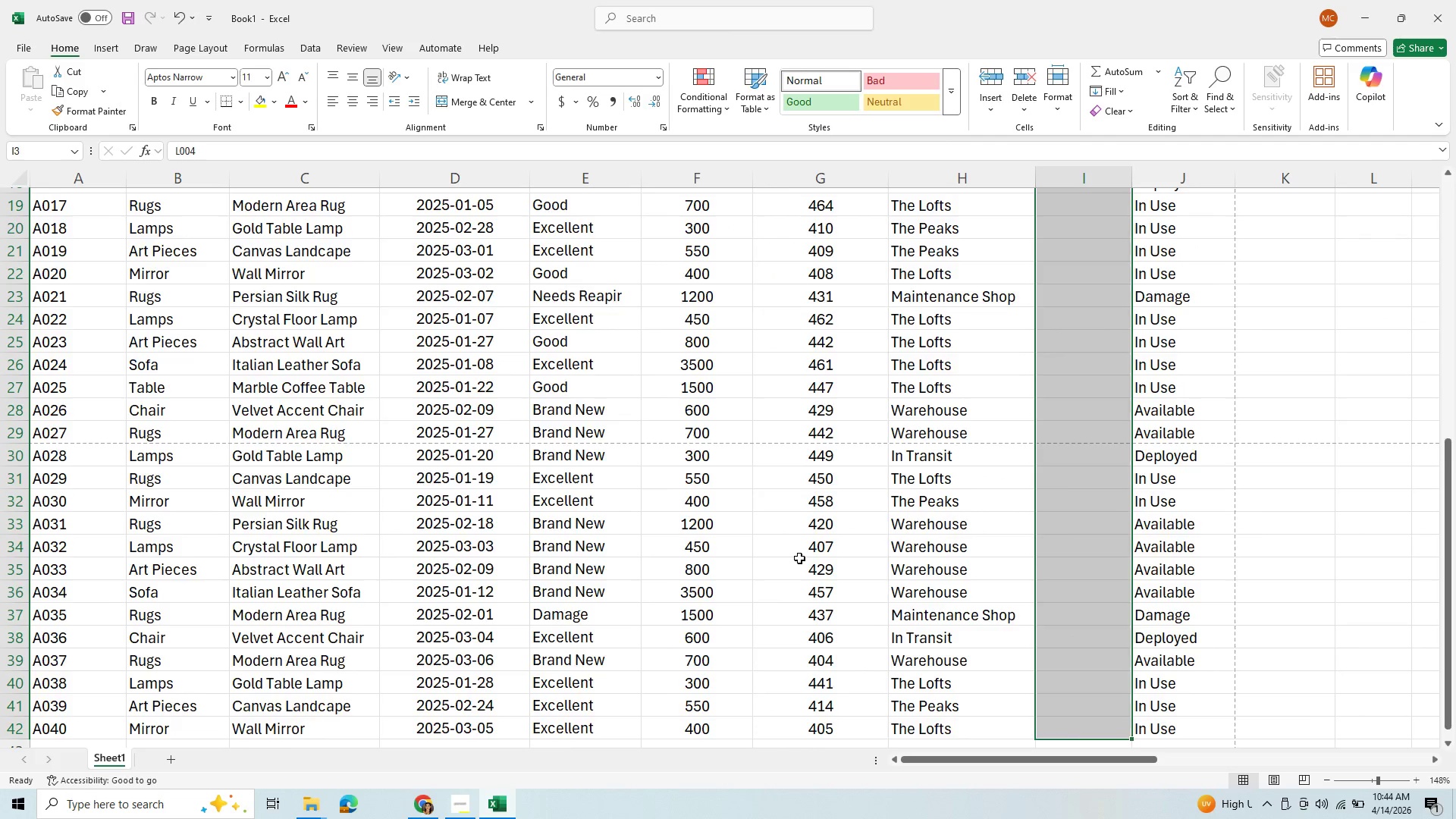 
scroll: coordinate [799, 558], scroll_direction: up, amount: 11.0
 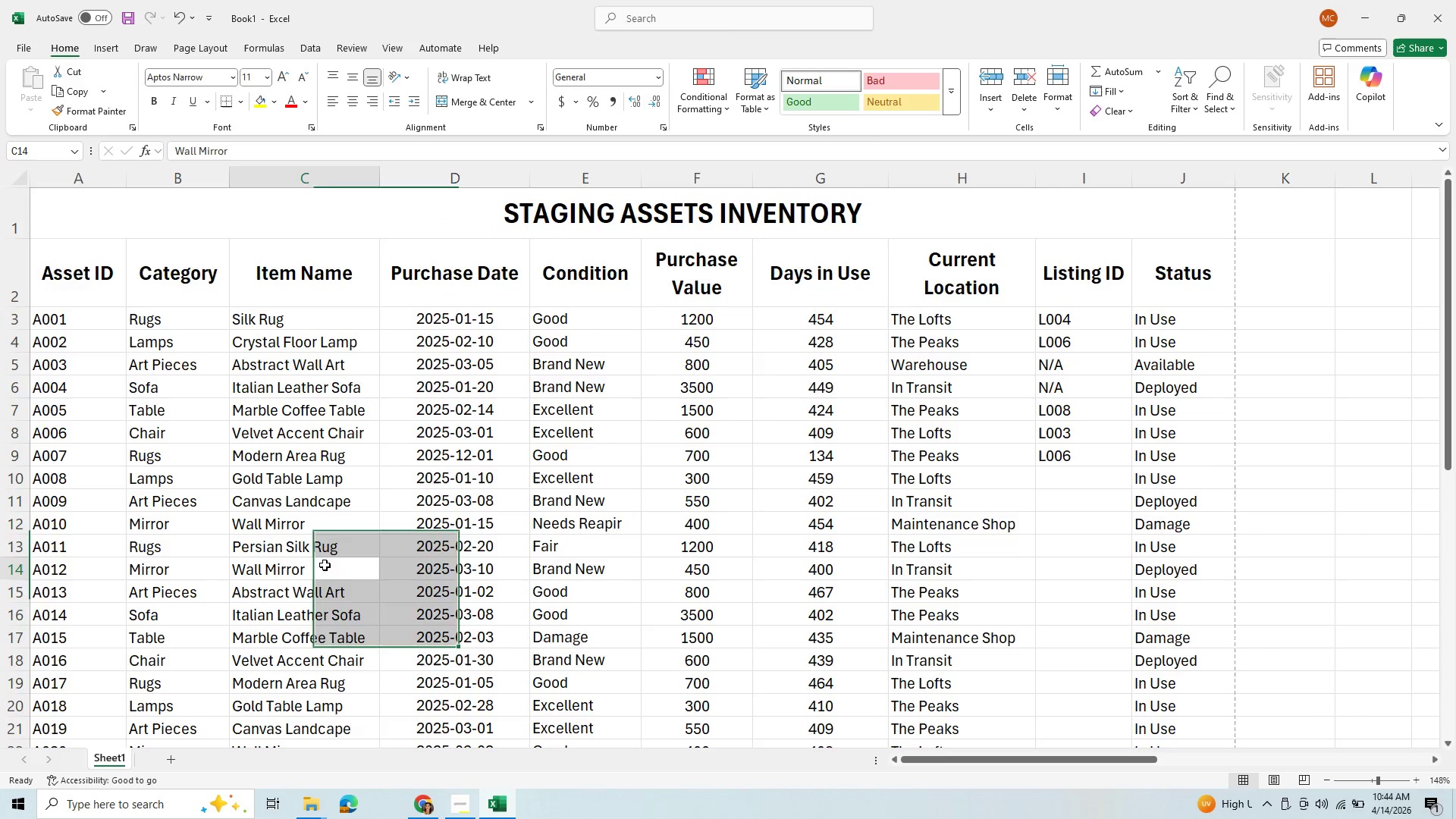 
left_click([325, 565])
 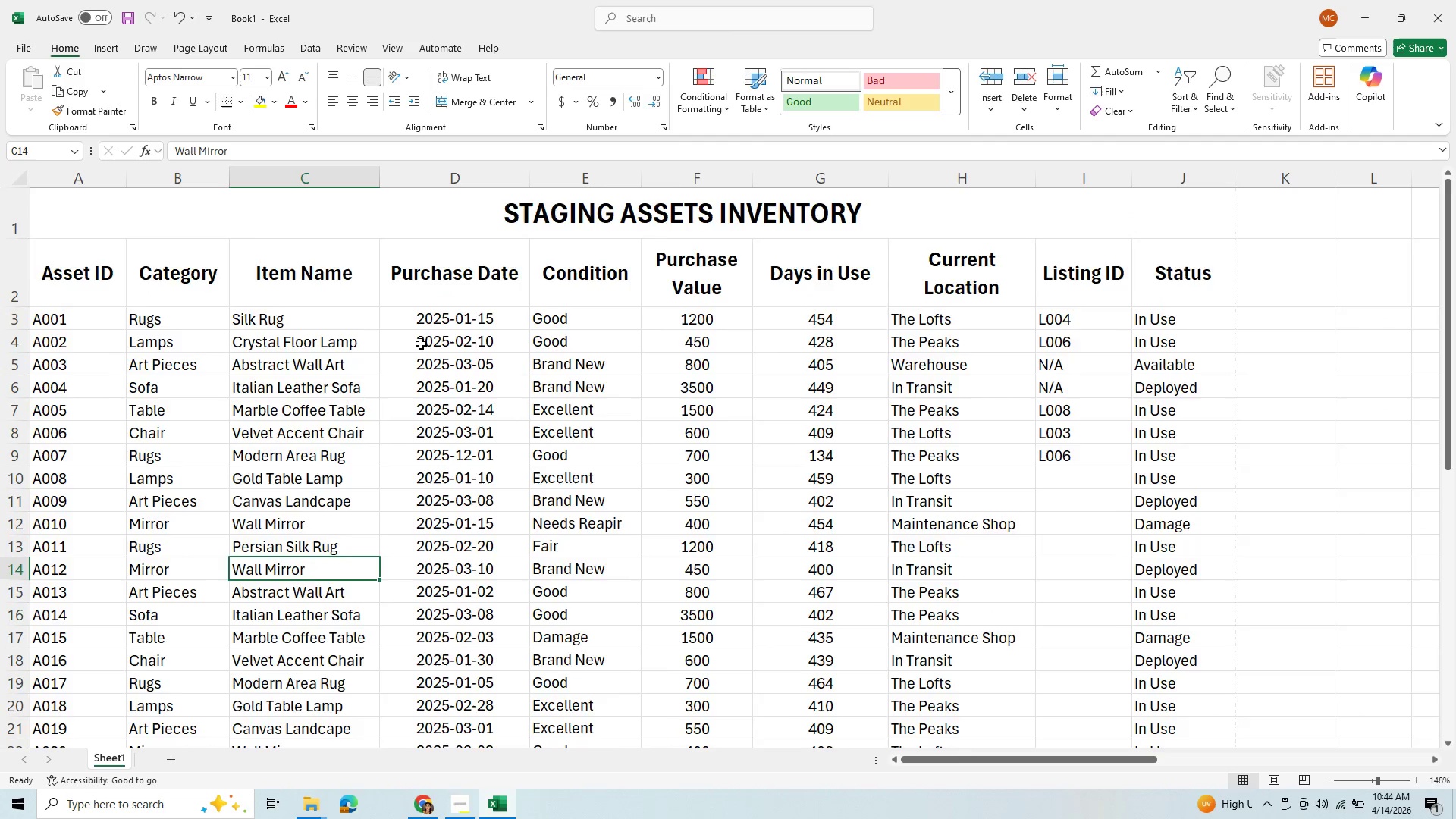 
scroll: coordinate [422, 344], scroll_direction: down, amount: 2.0
 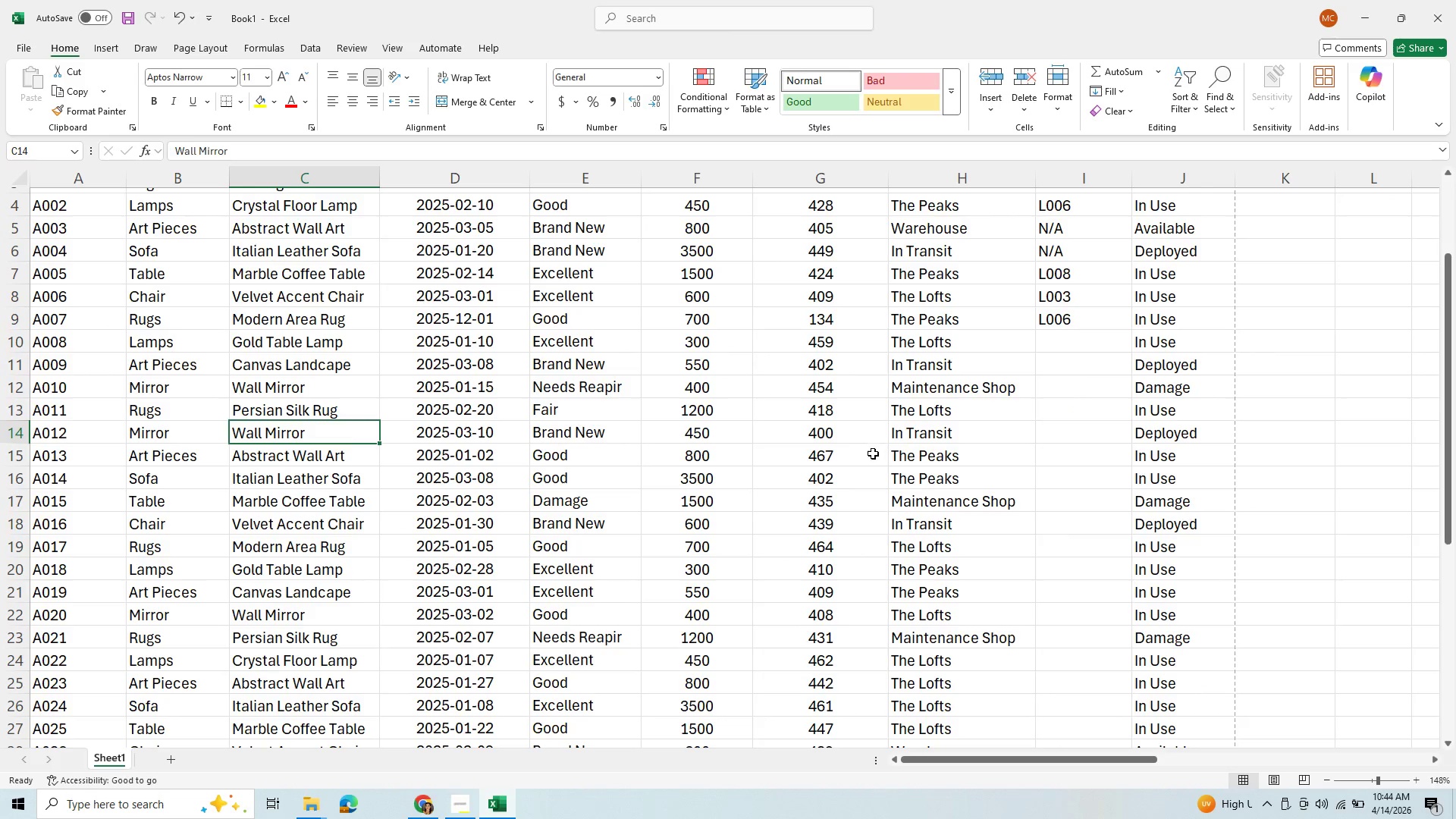 
scroll: coordinate [946, 544], scroll_direction: up, amount: 2.0
 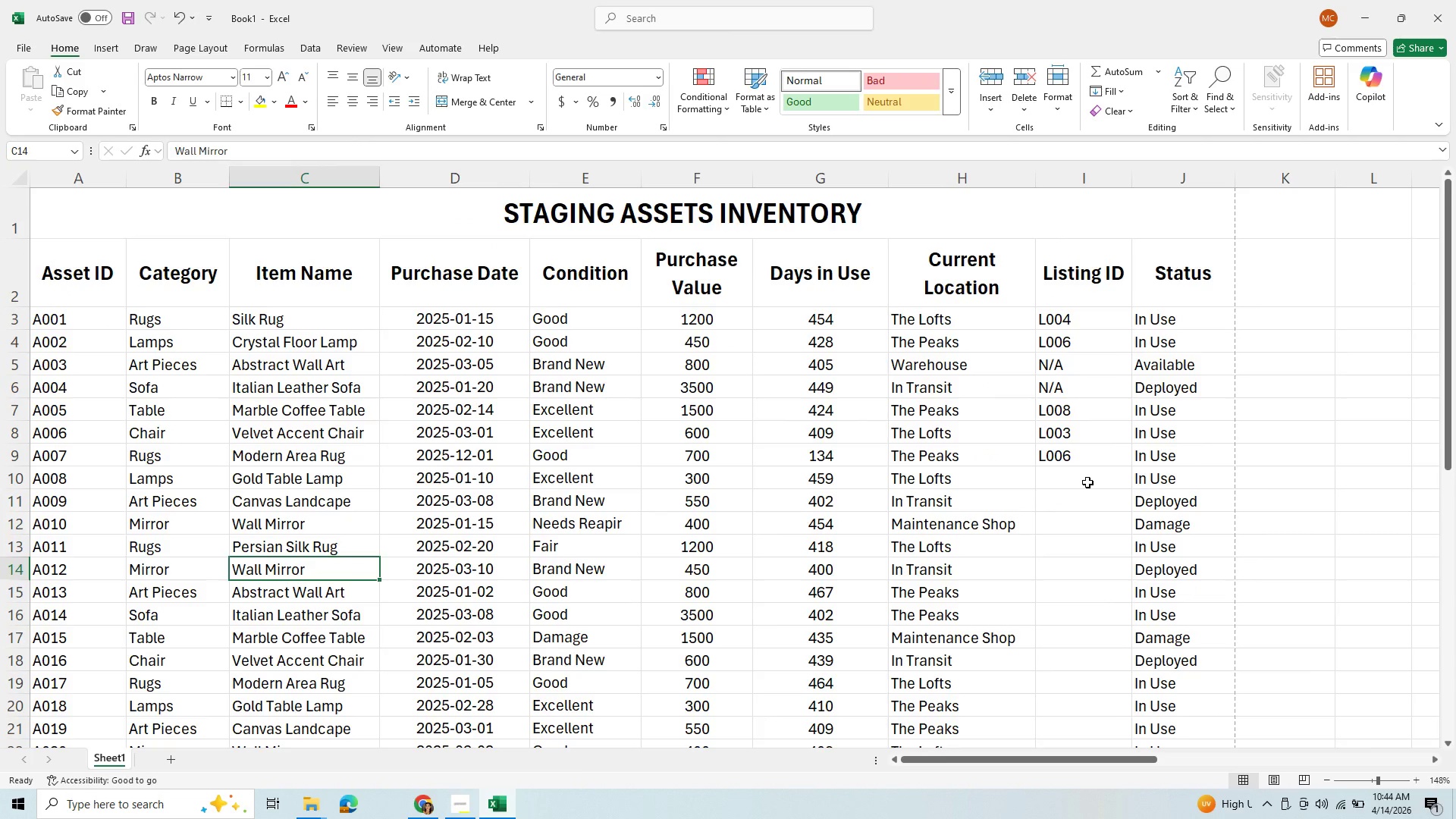 
left_click([1087, 482])
 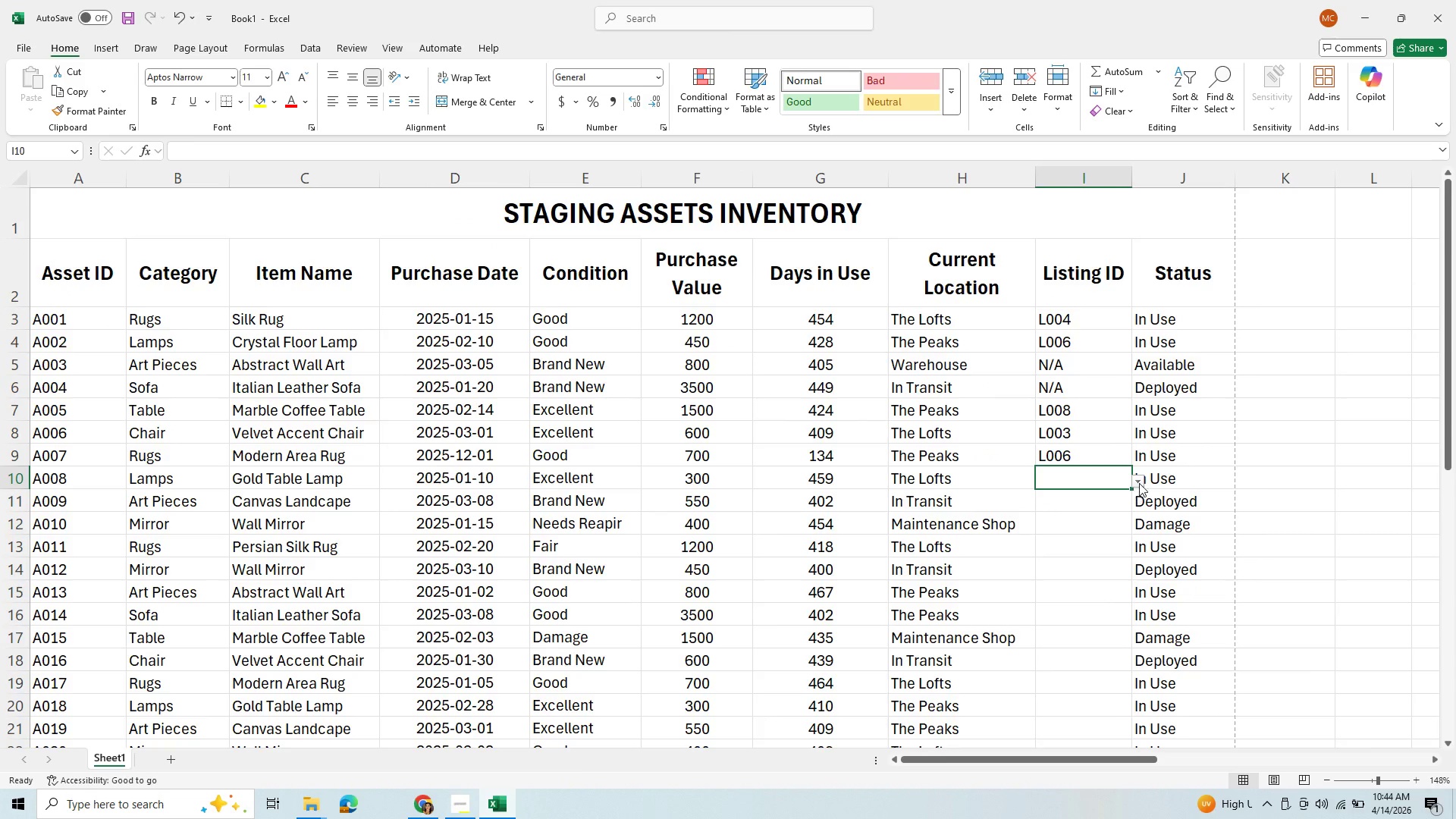 
left_click([1141, 480])
 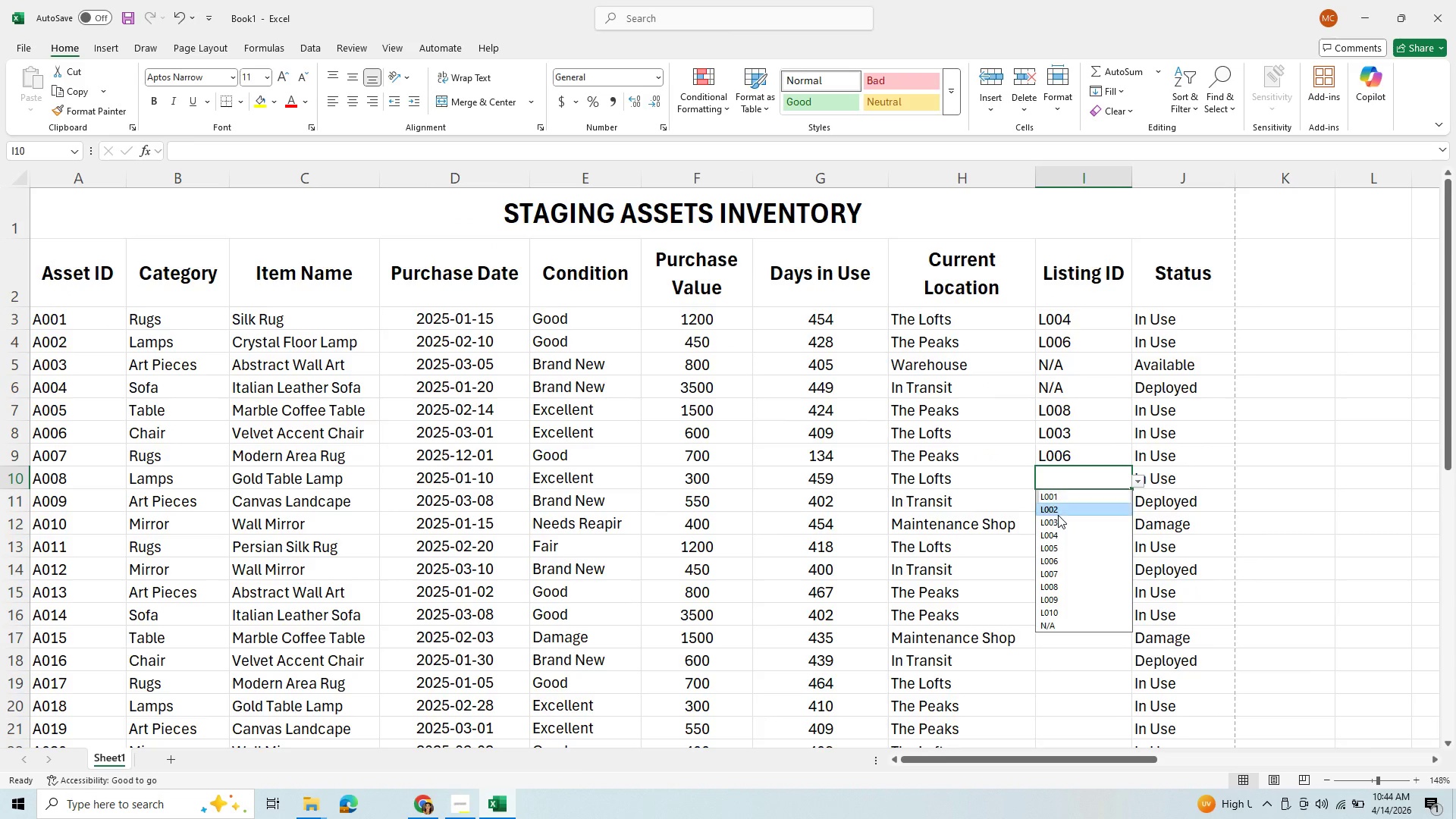 
left_click([1058, 515])
 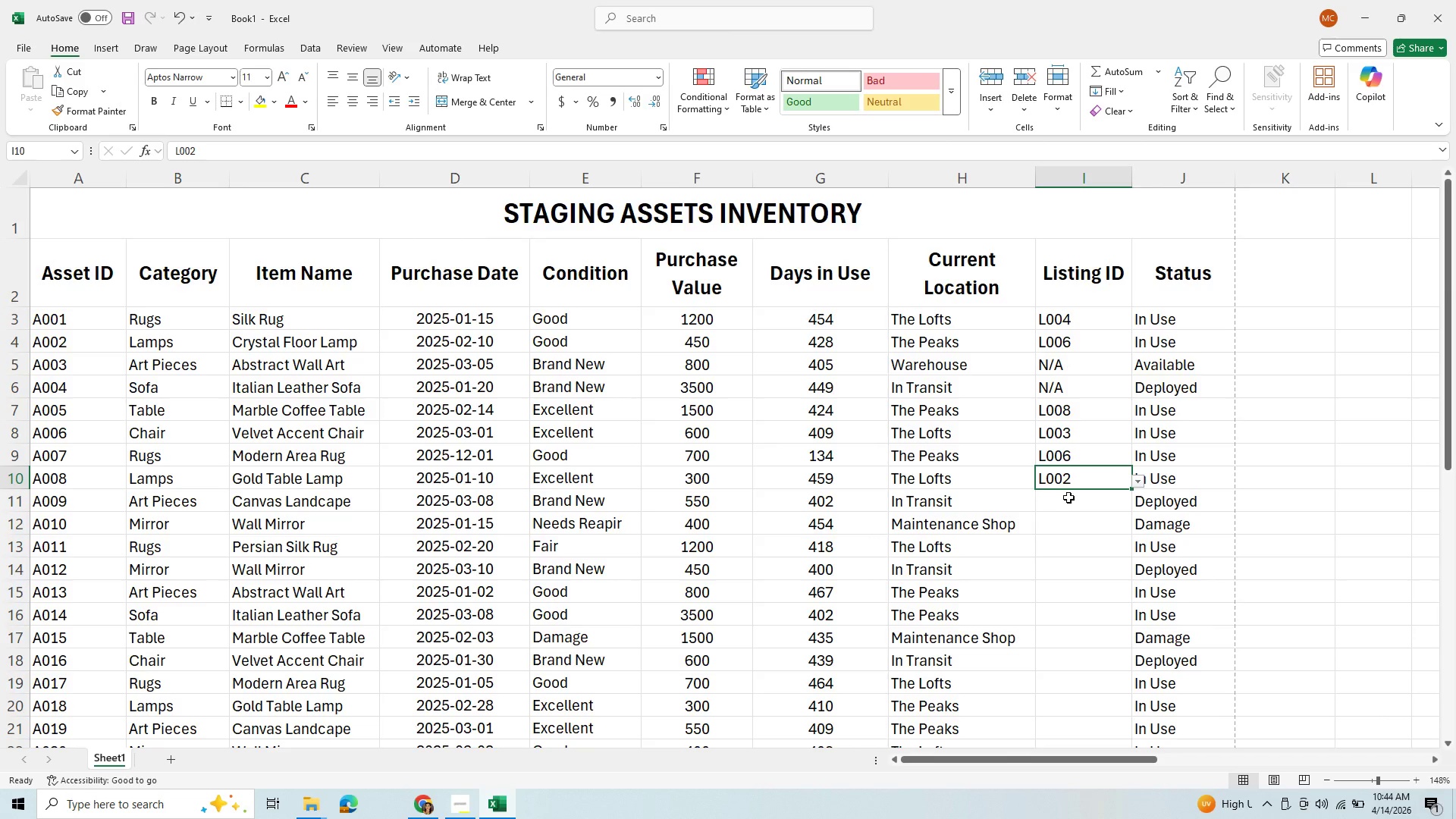 
left_click([1086, 501])
 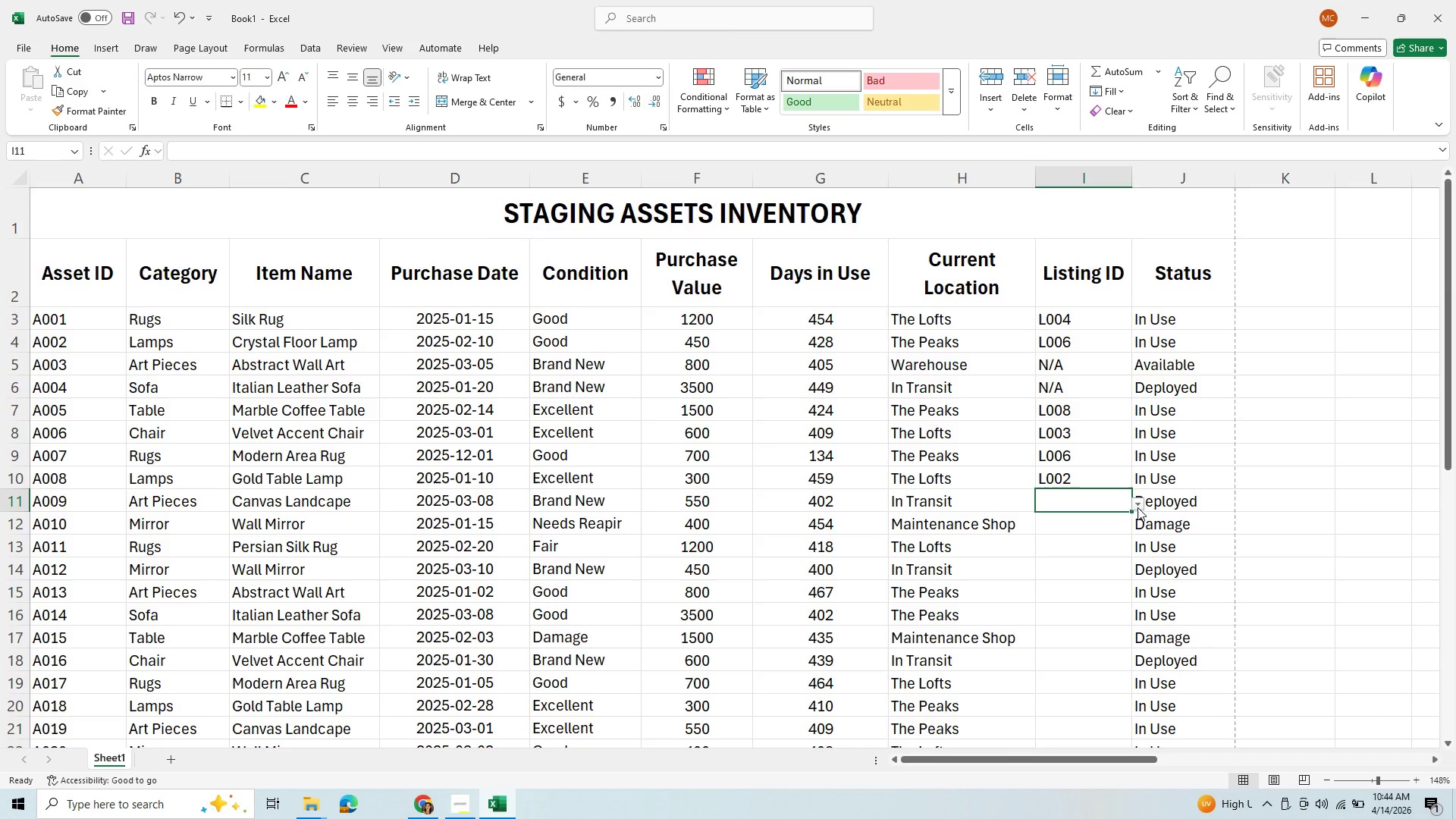 
left_click([1138, 505])
 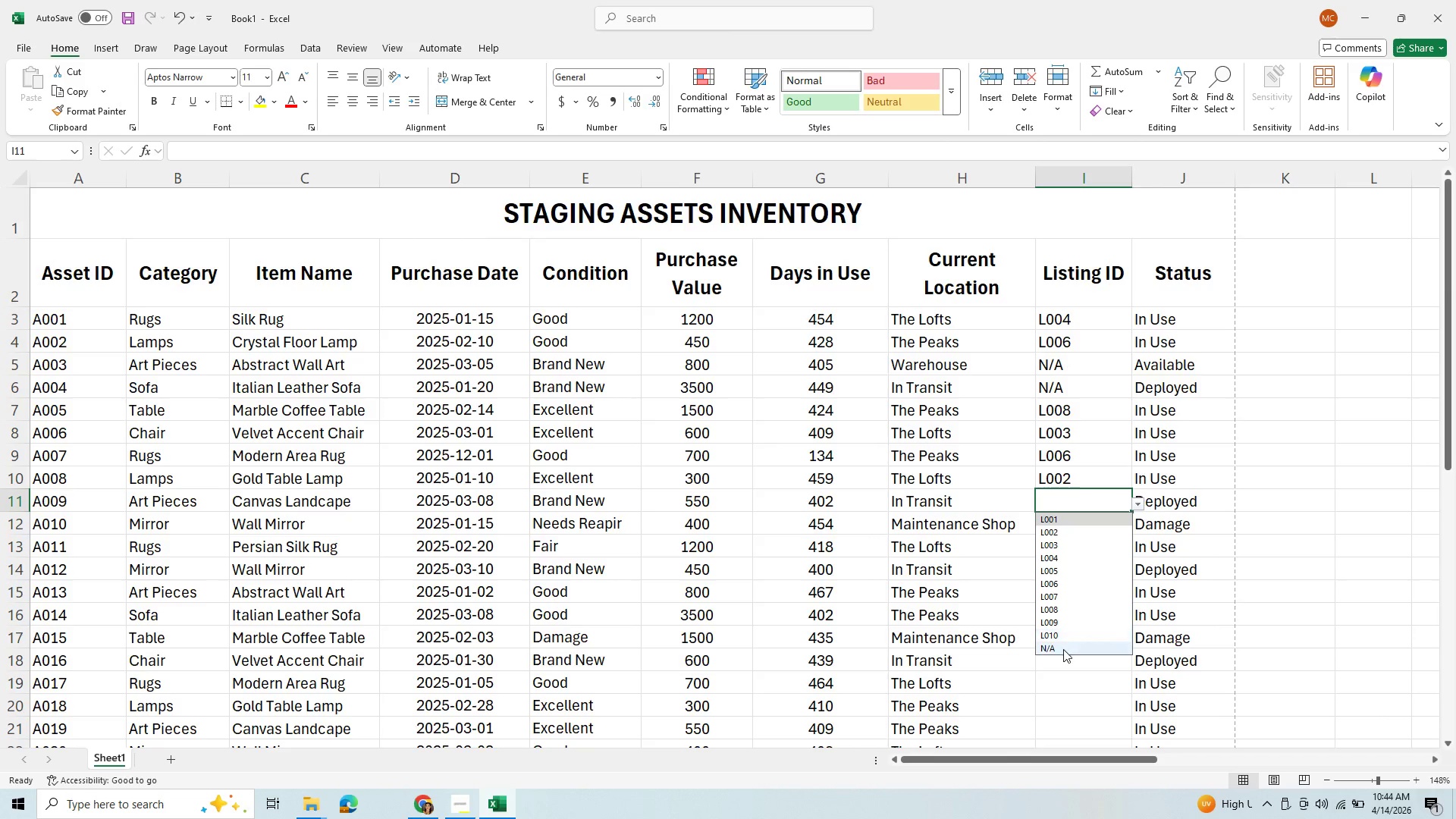 
left_click([1063, 649])
 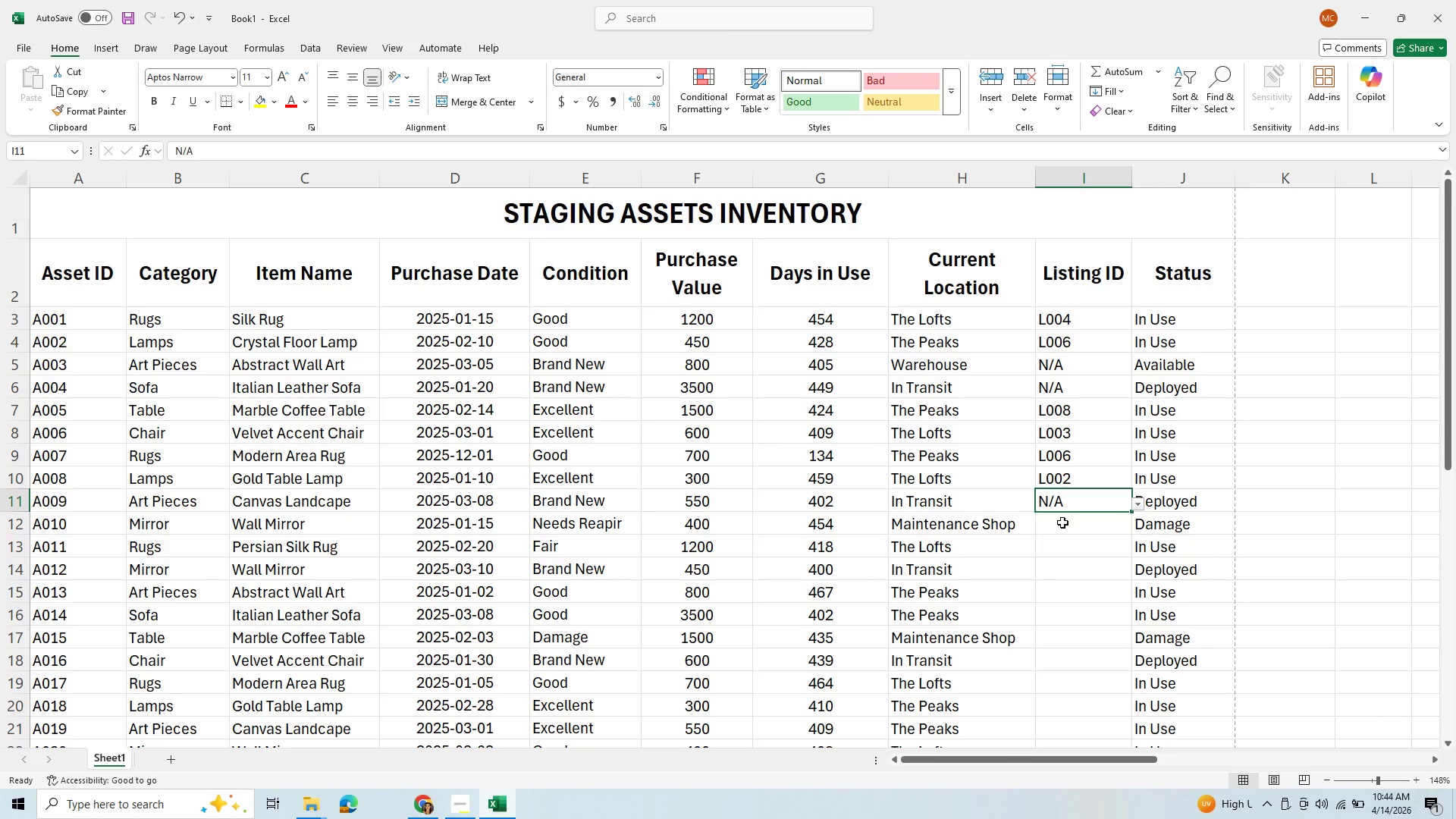 
left_click([1062, 522])
 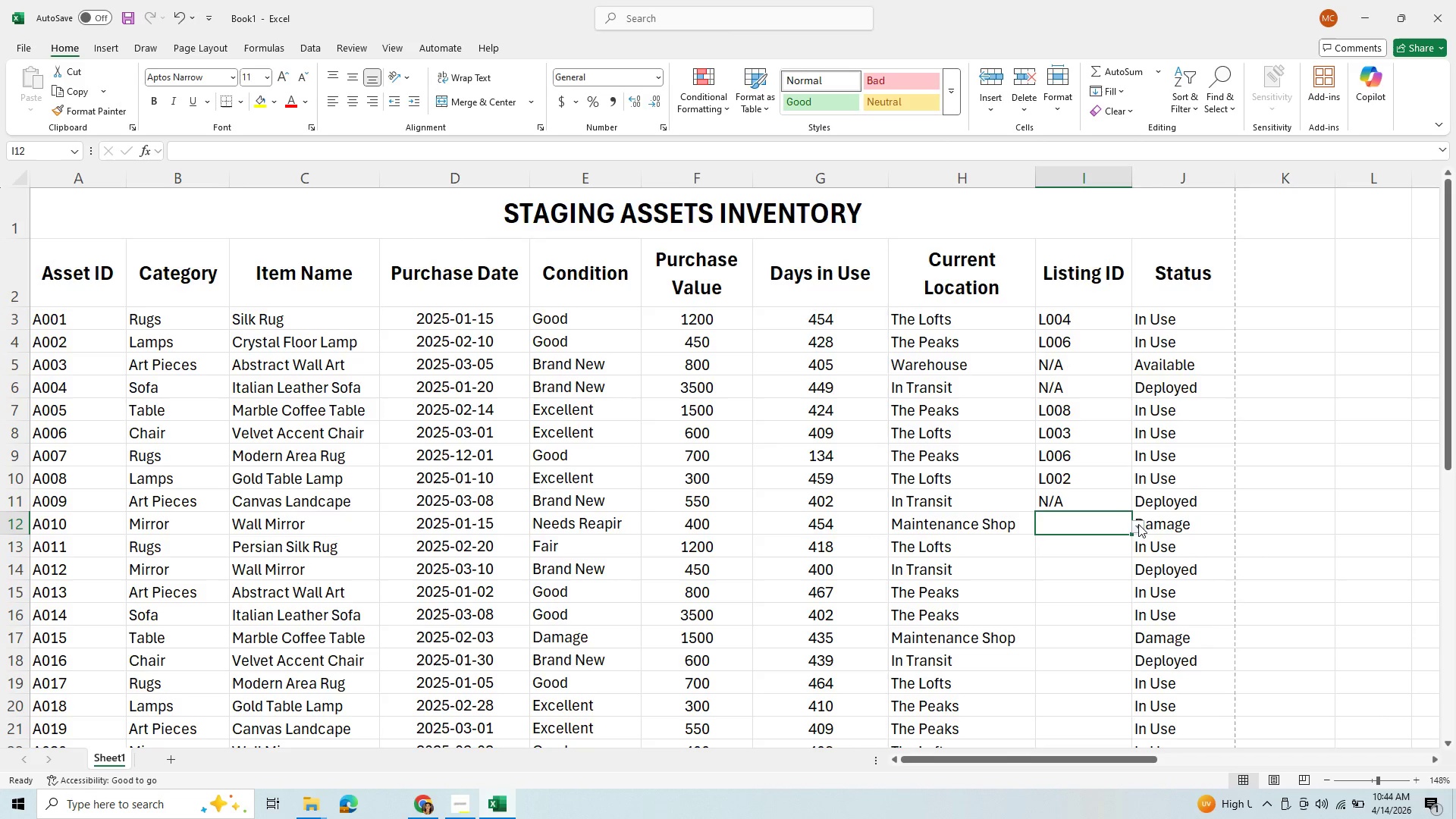 
left_click([1138, 526])
 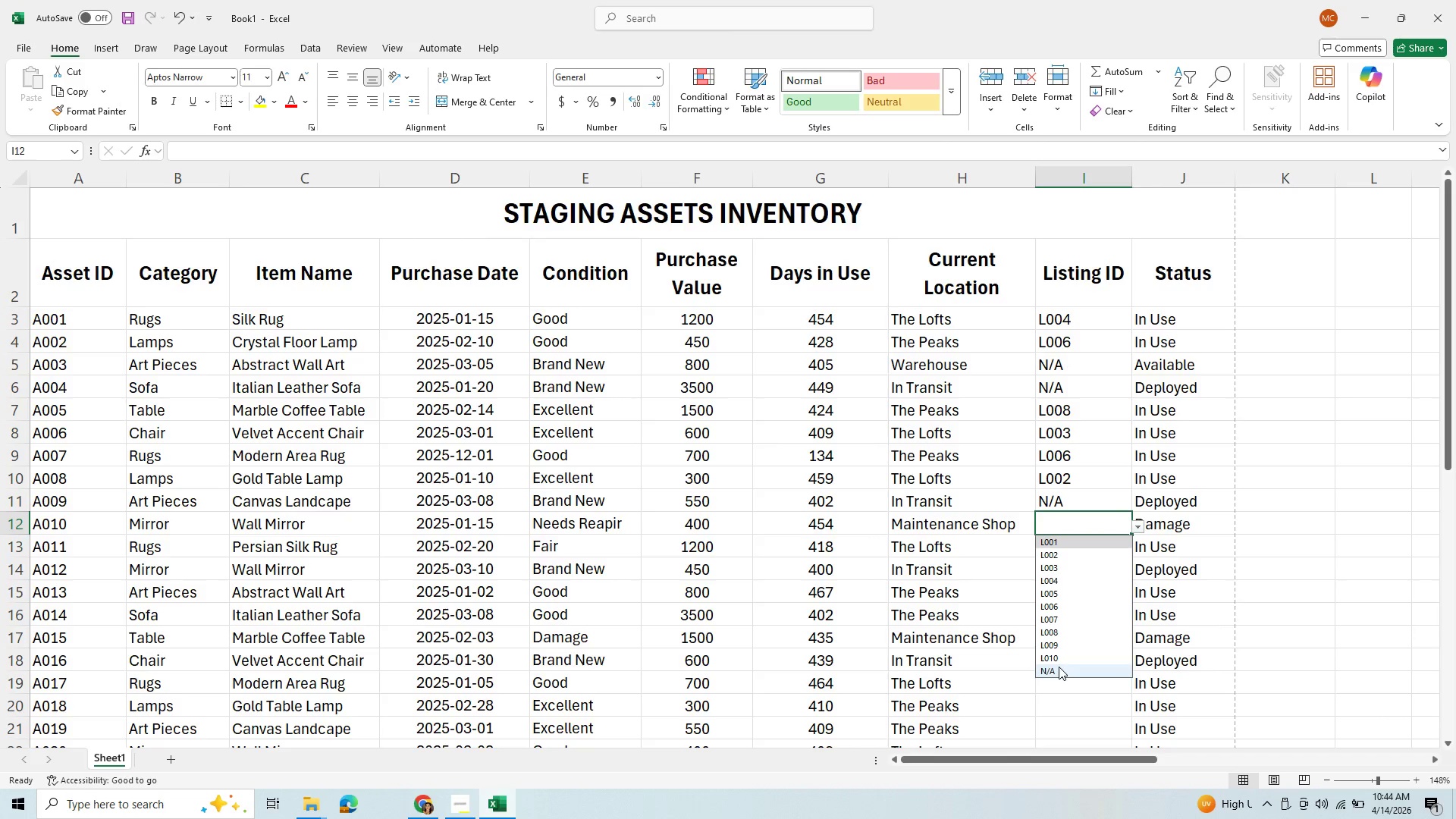 
left_click([1059, 667])
 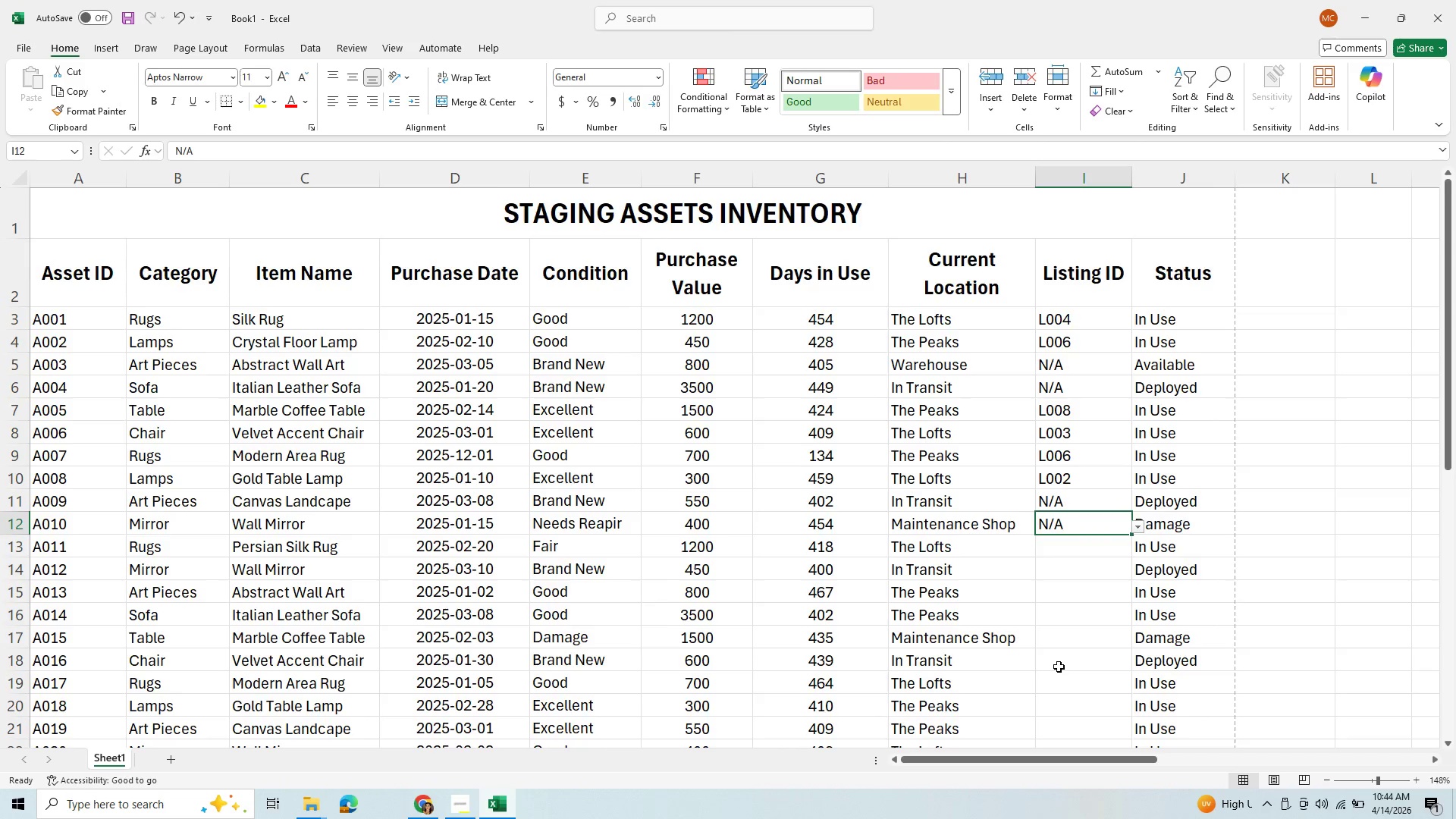 
scroll: coordinate [1059, 667], scroll_direction: down, amount: 2.0
 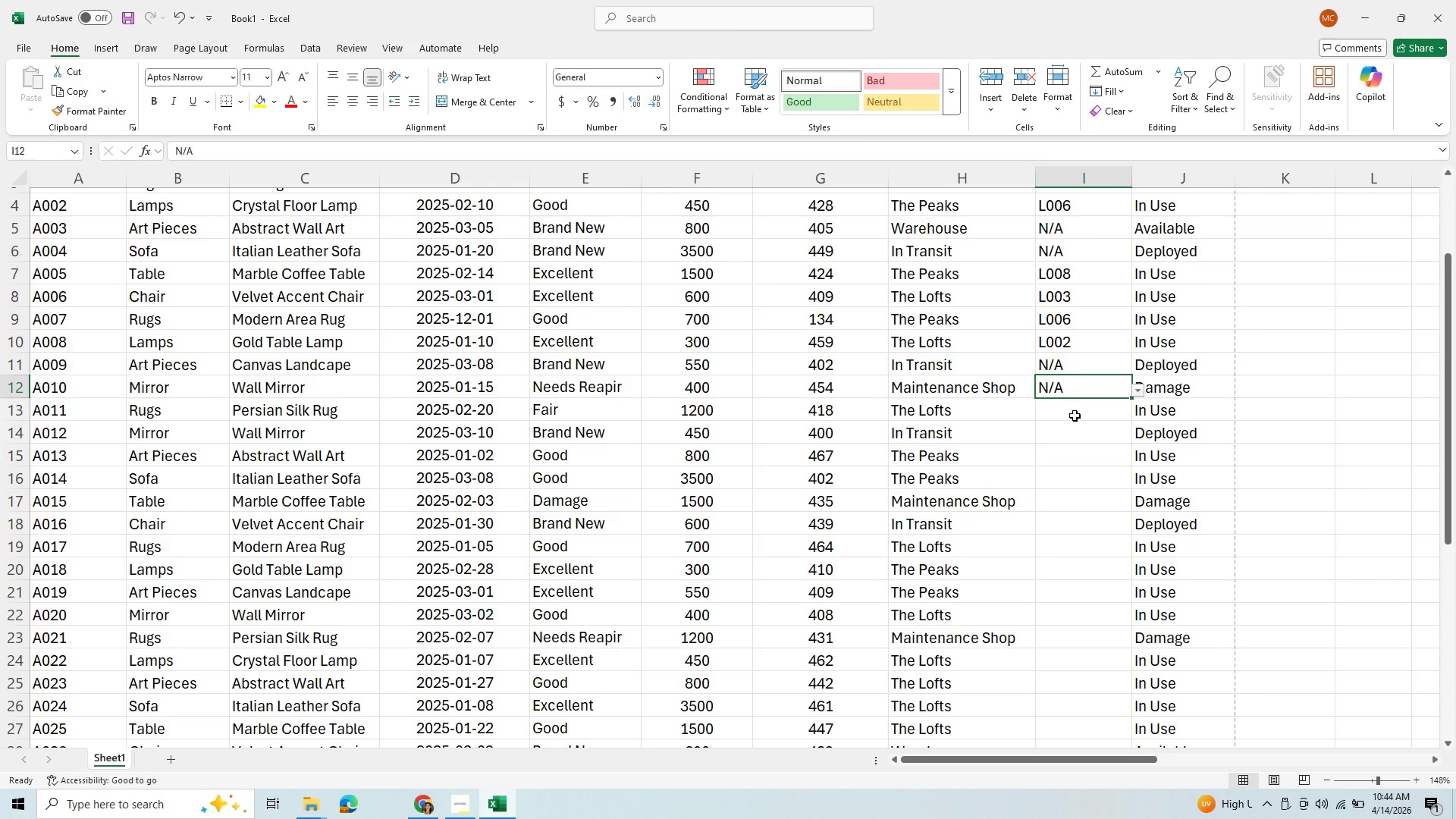 
left_click([1075, 416])
 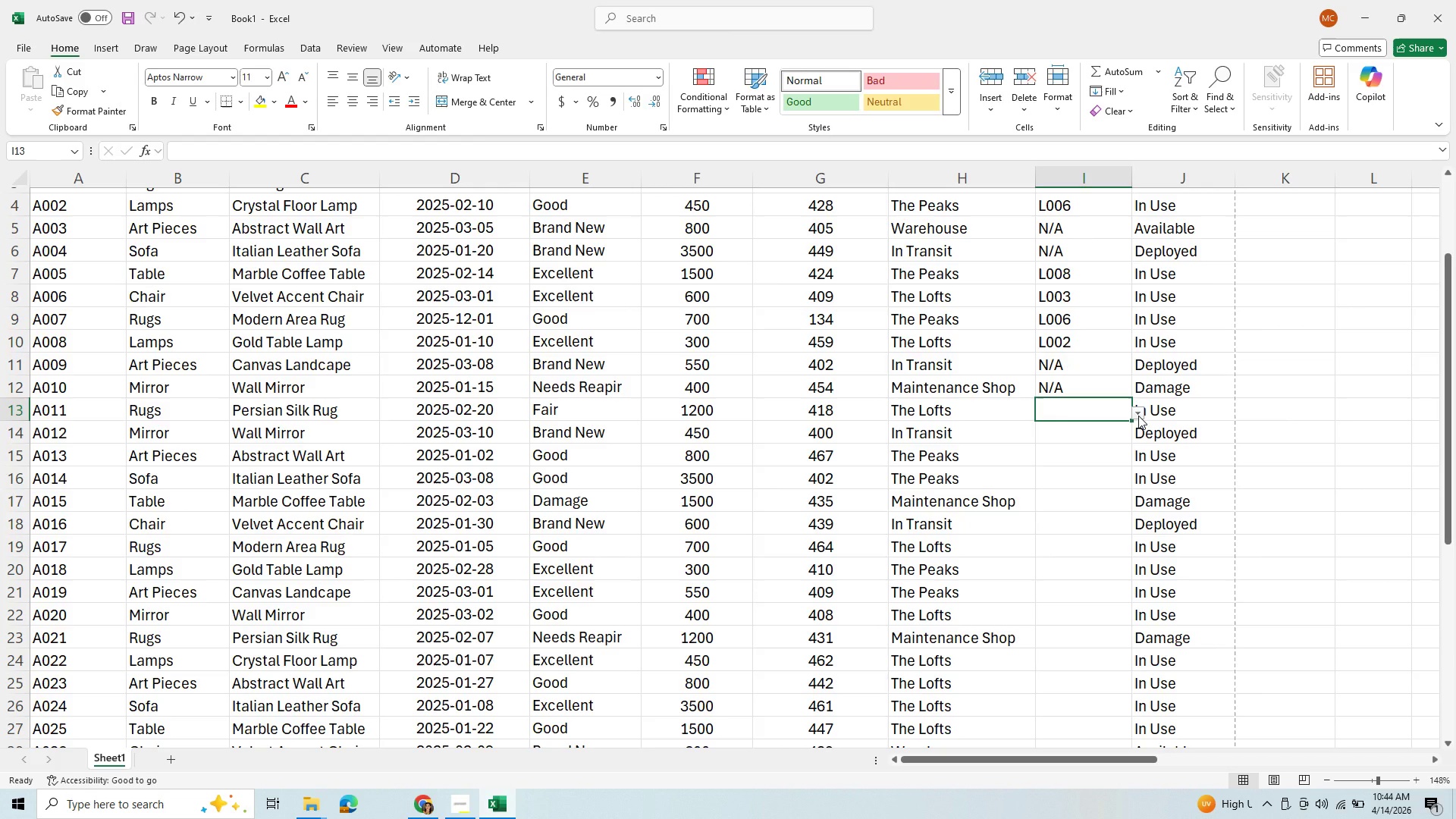 
left_click([1138, 416])
 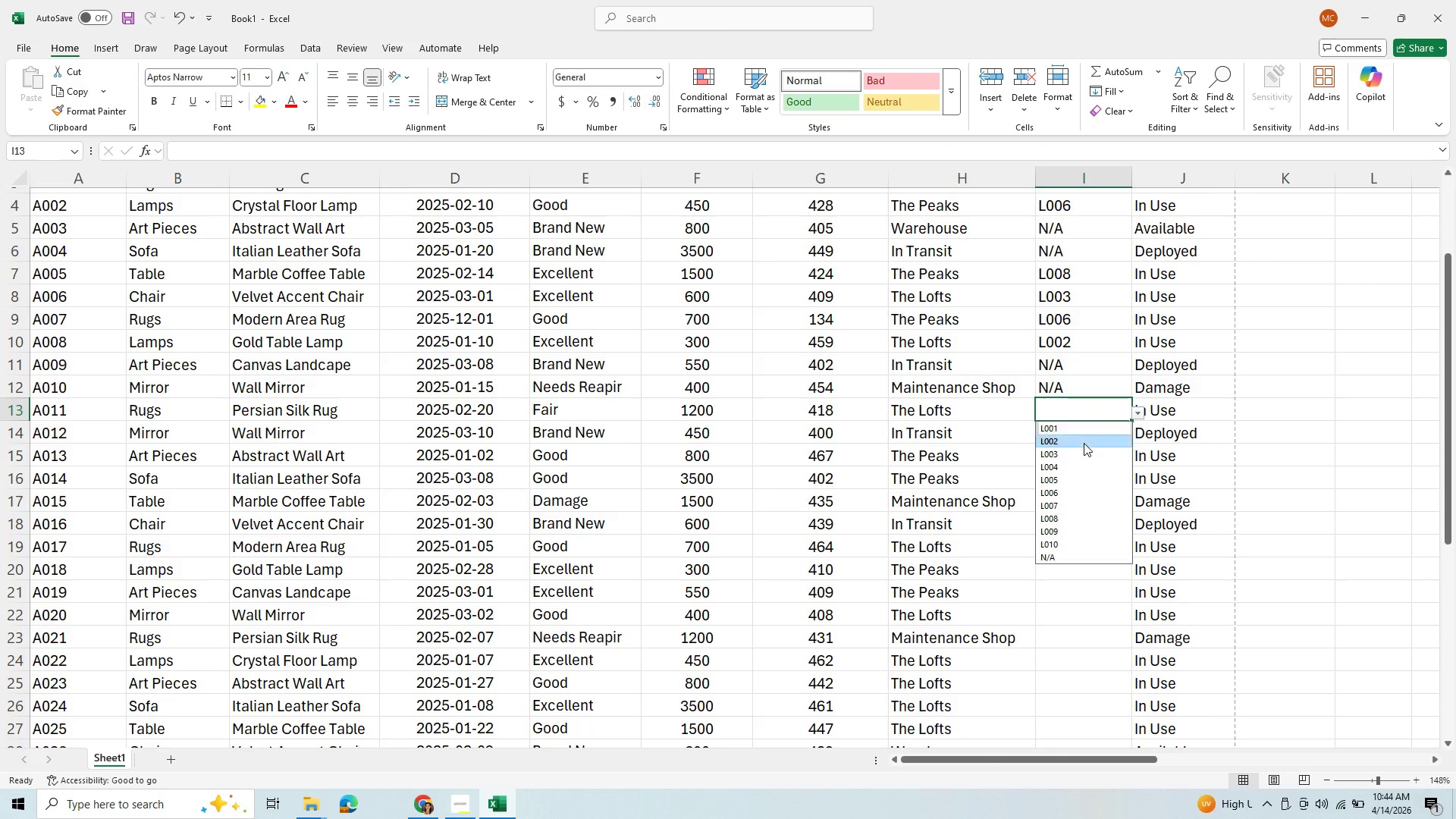 
left_click([1084, 443])
 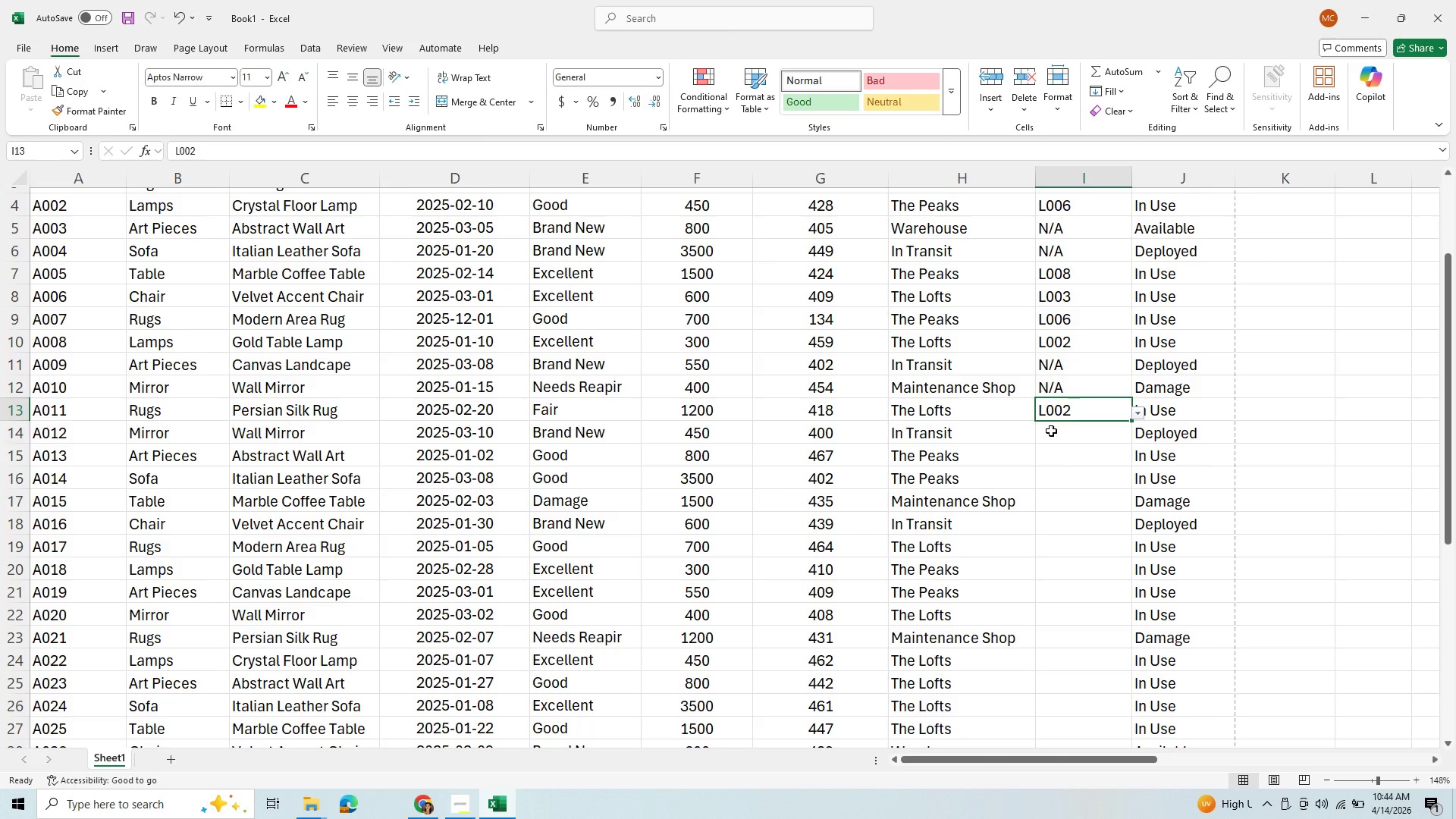 
left_click([1051, 431])
 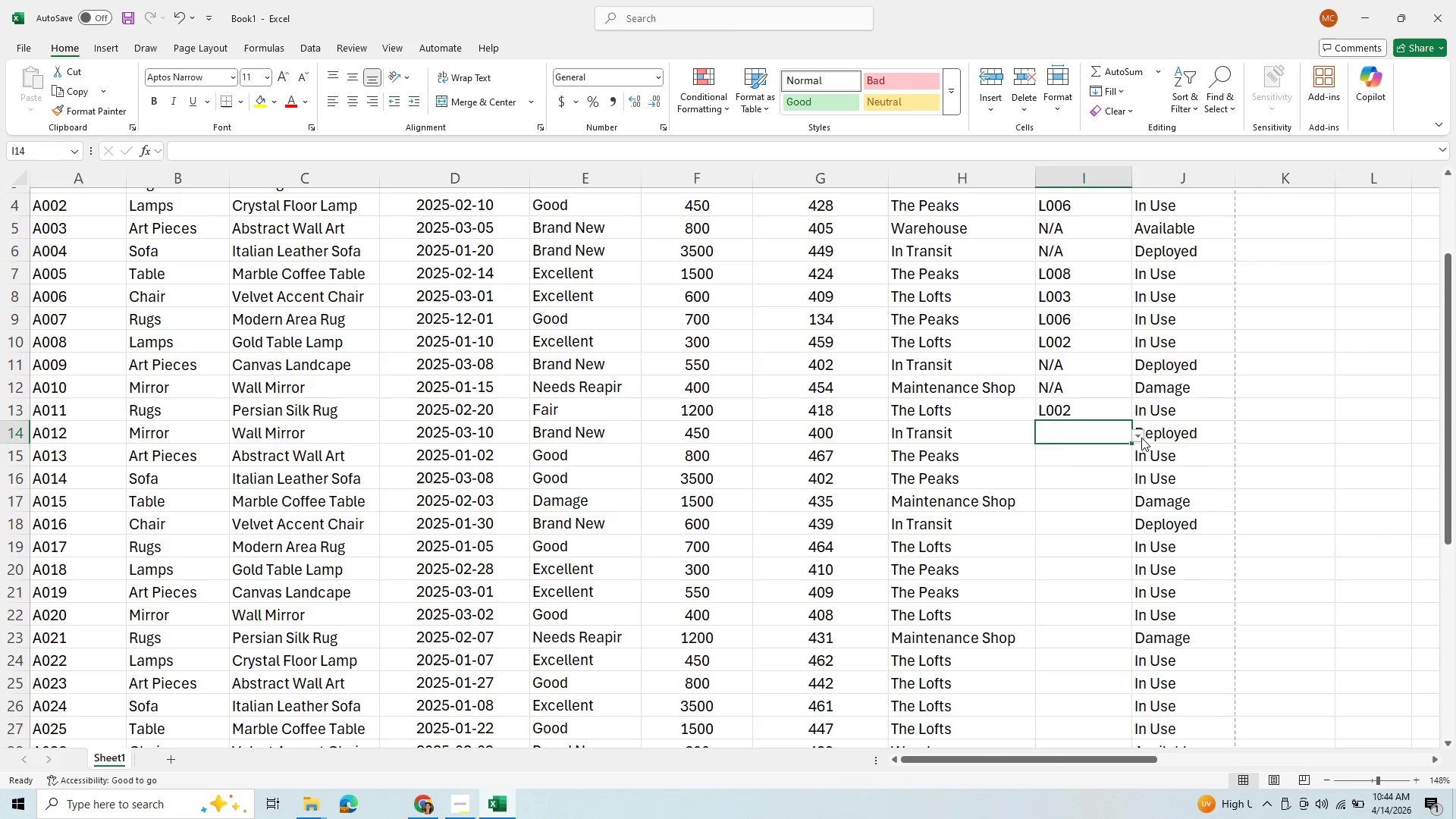 
left_click([1141, 438])
 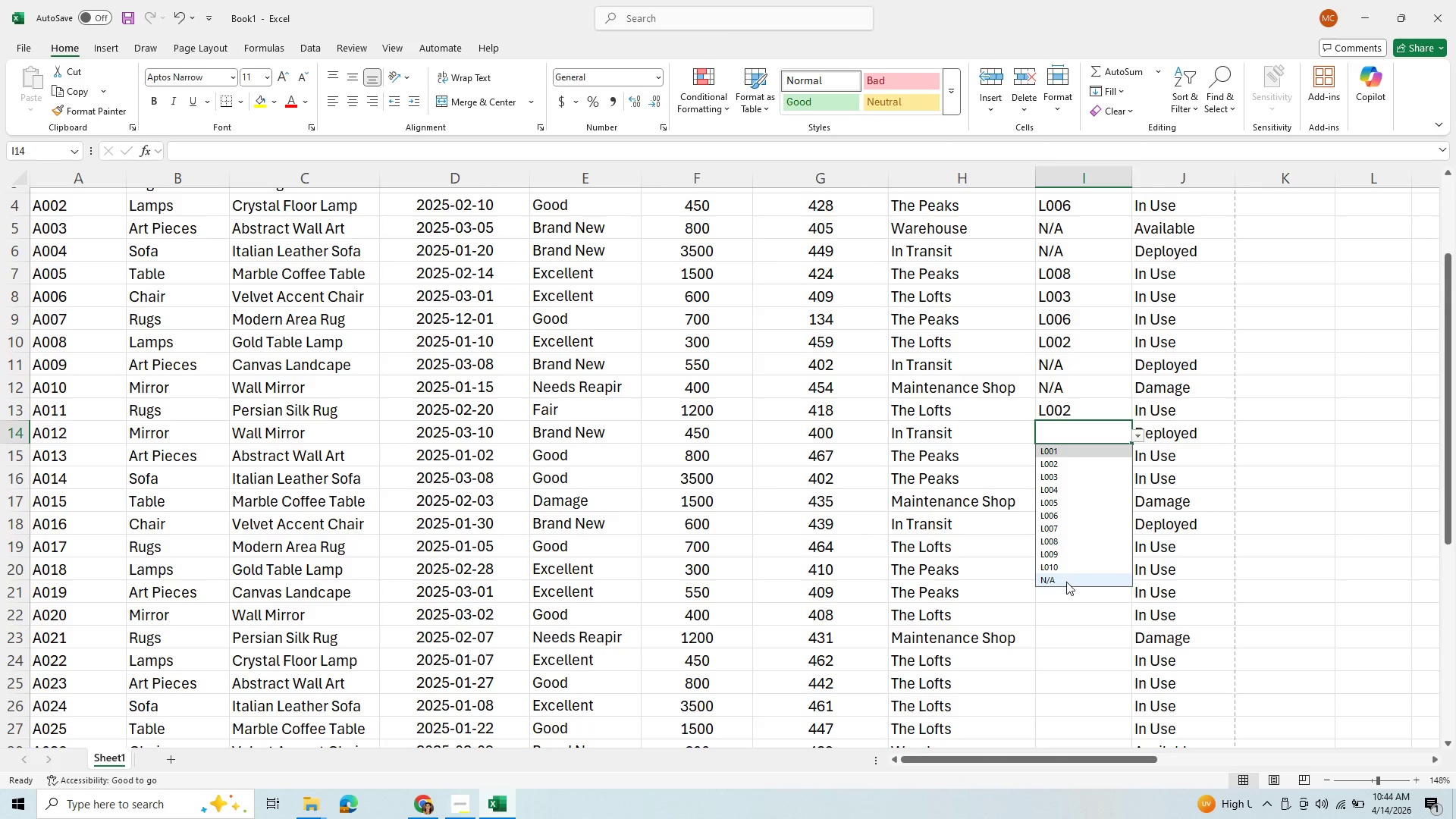 
left_click([1066, 582])
 